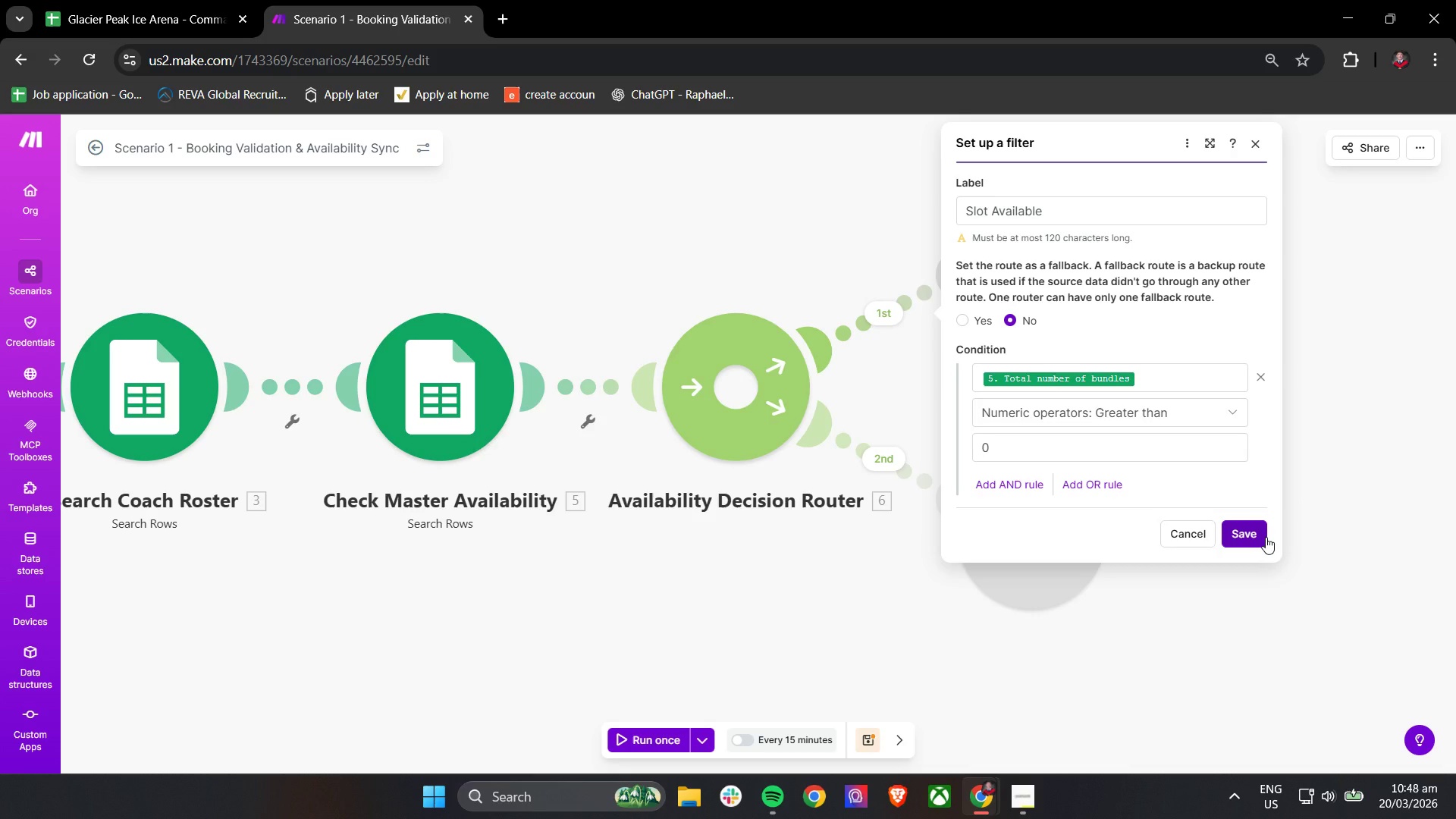 
left_click([1263, 536])
 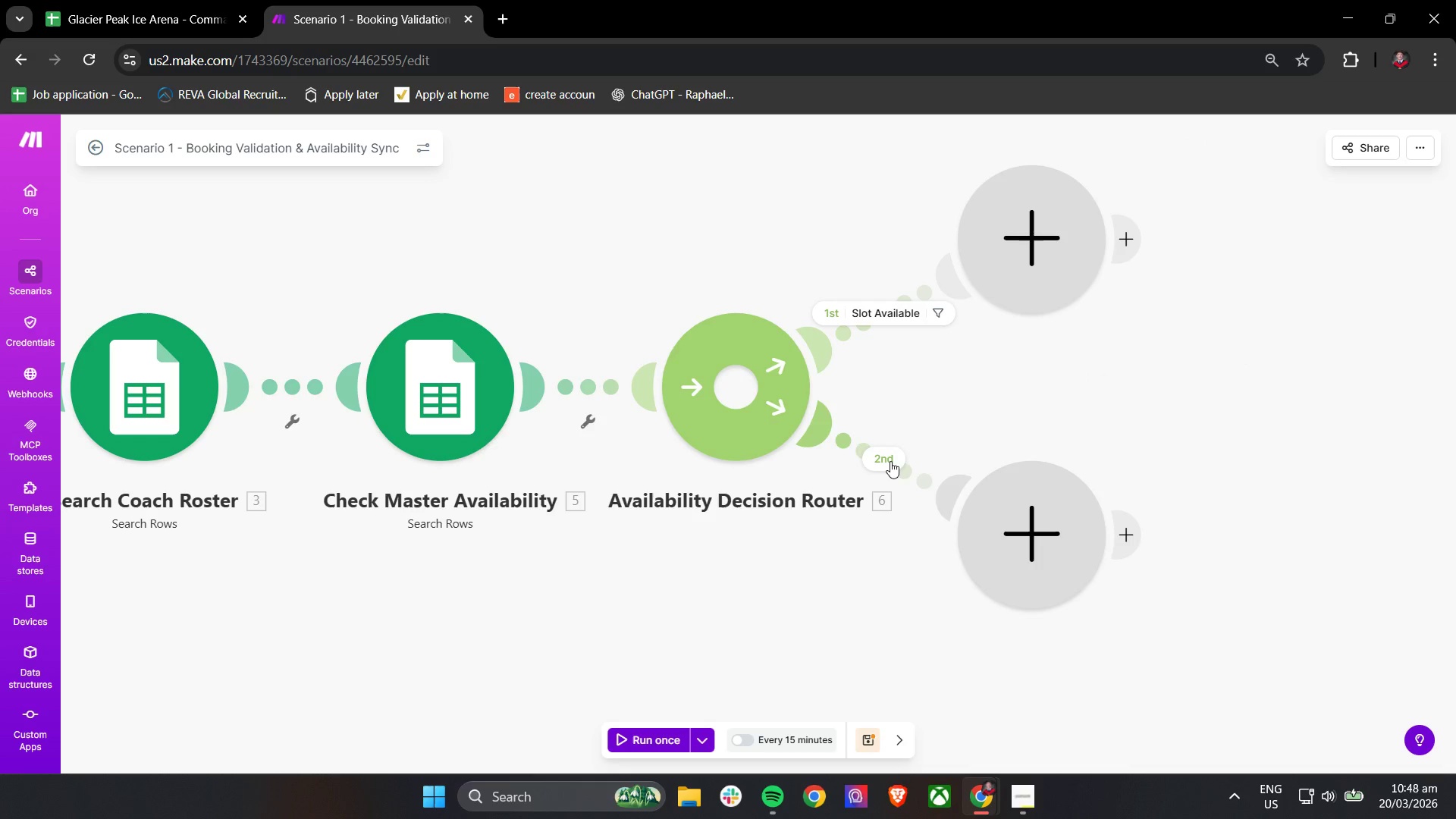 
right_click([887, 460])
 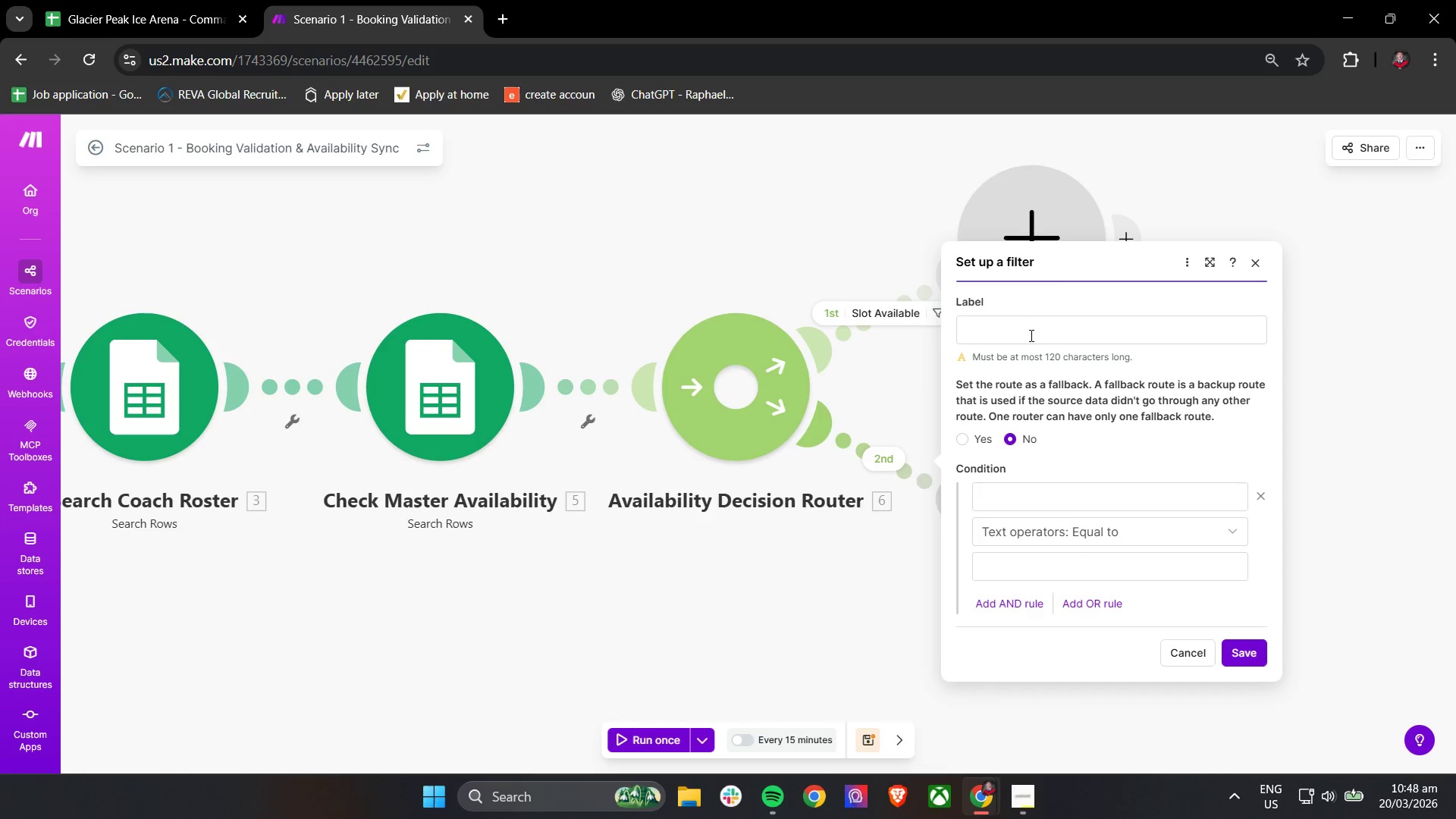 
left_click([1021, 496])
 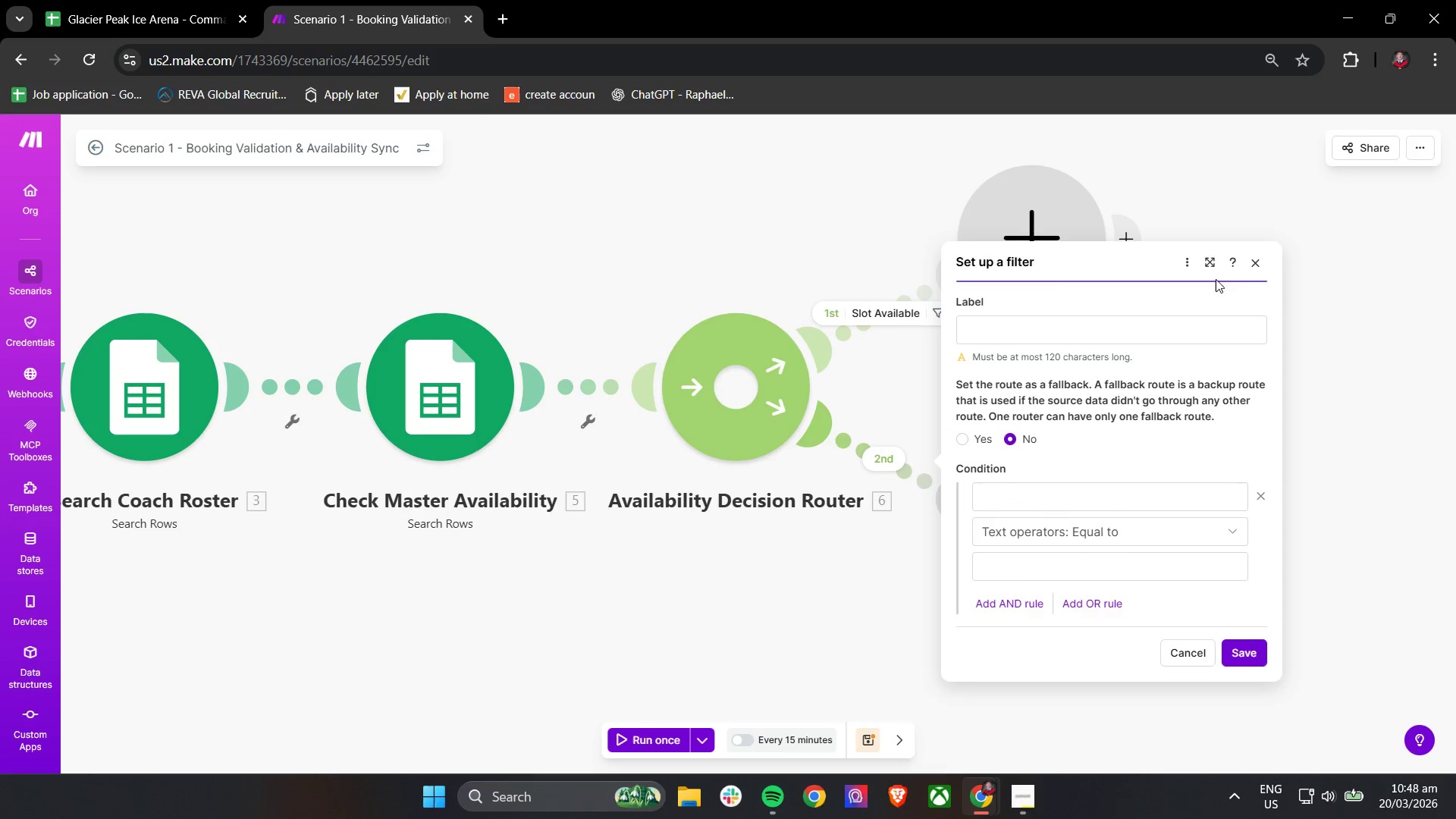 
mouse_move([918, 454])
 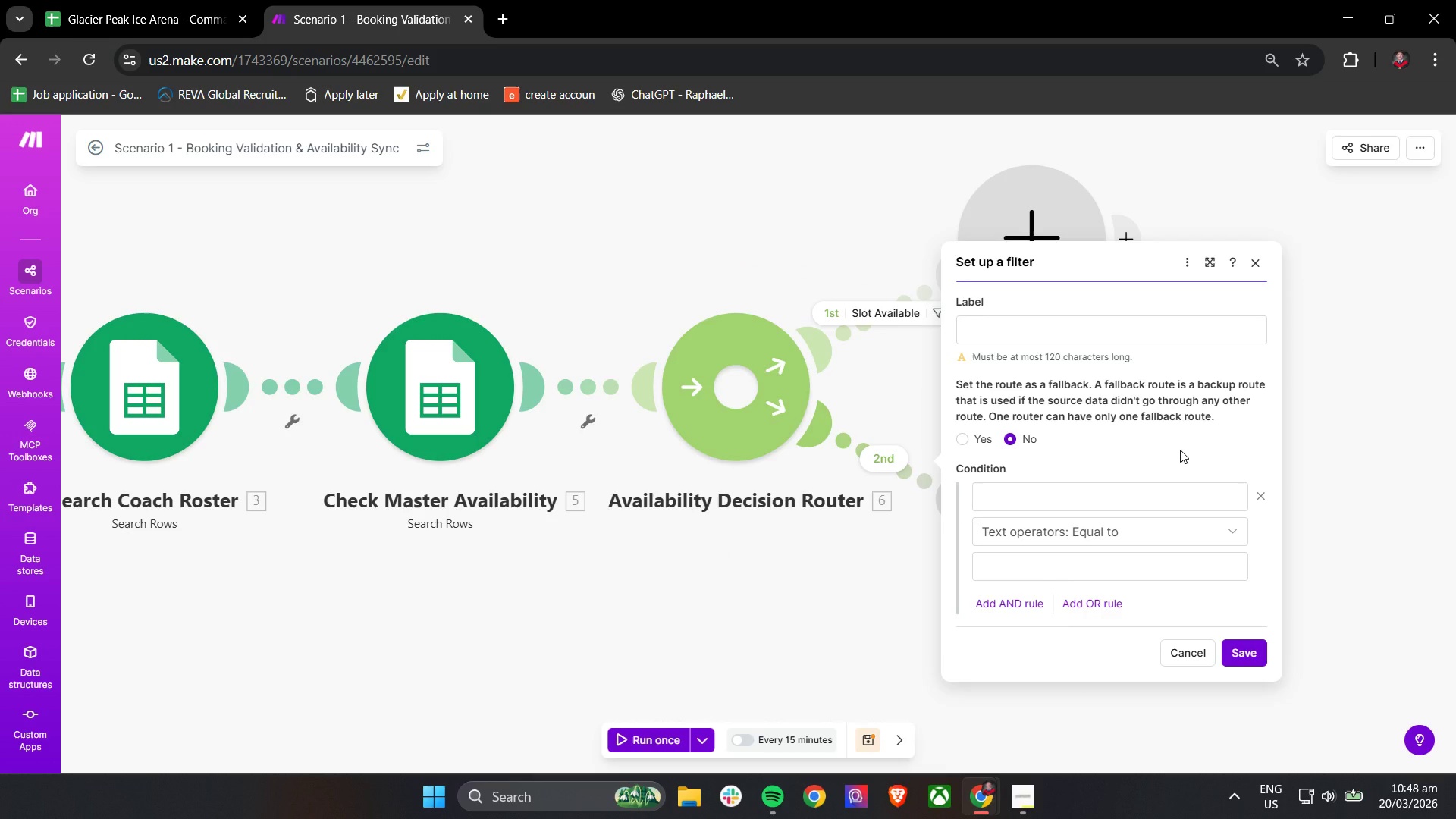 
scroll: coordinate [1180, 450], scroll_direction: down, amount: 4.0
 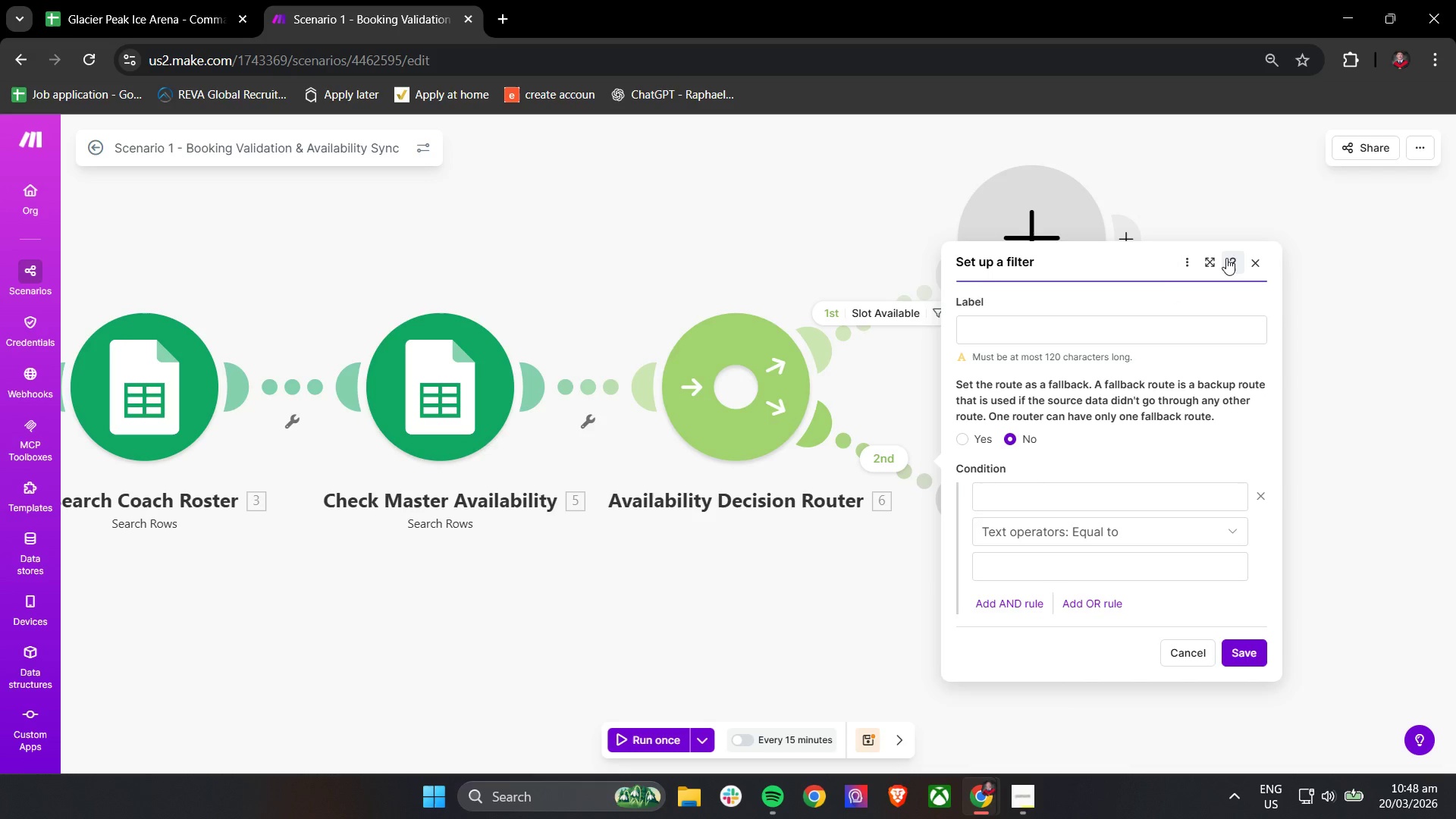 
left_click([1187, 268])
 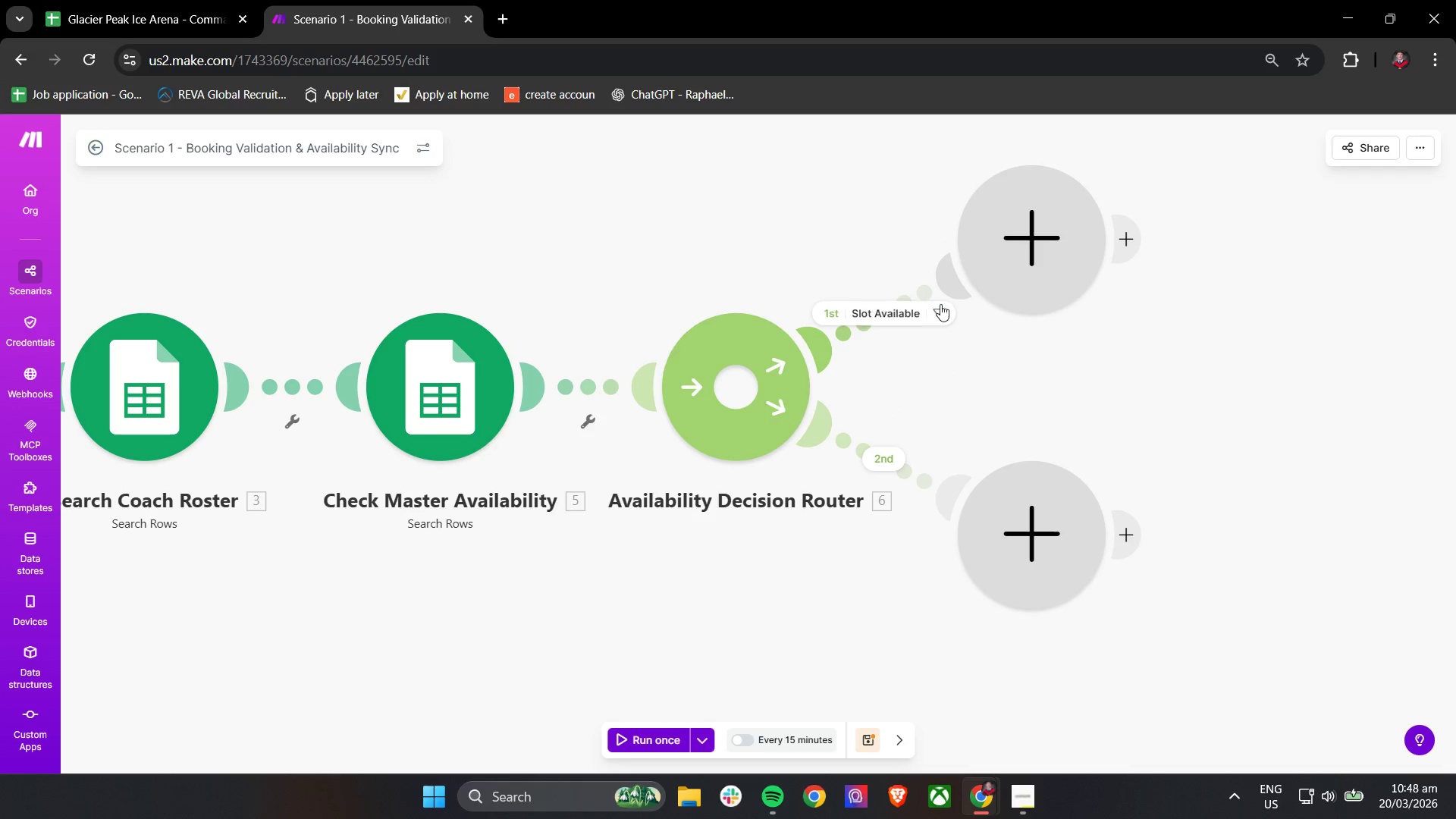 
wait(7.69)
 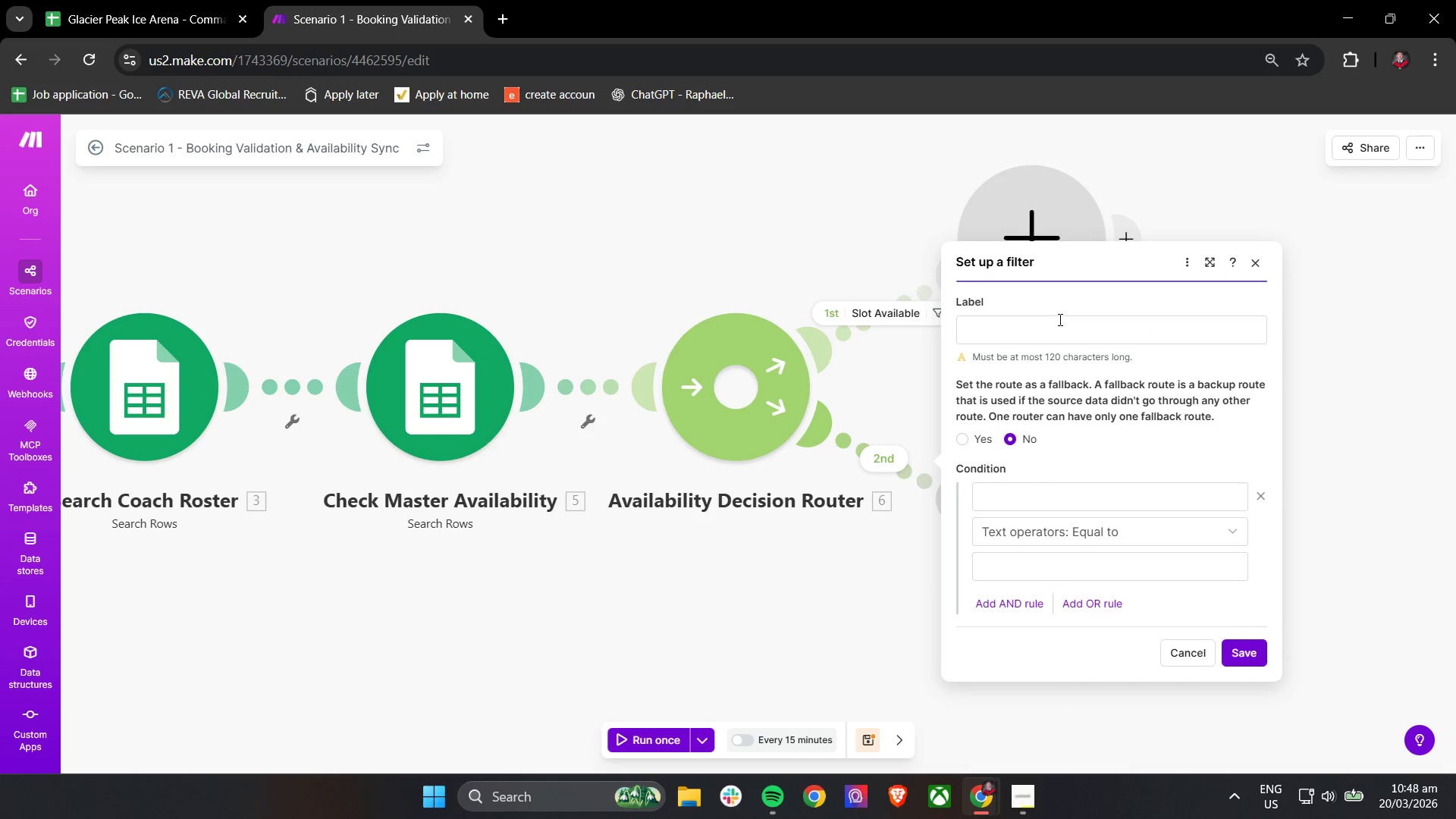 
left_click([884, 460])
 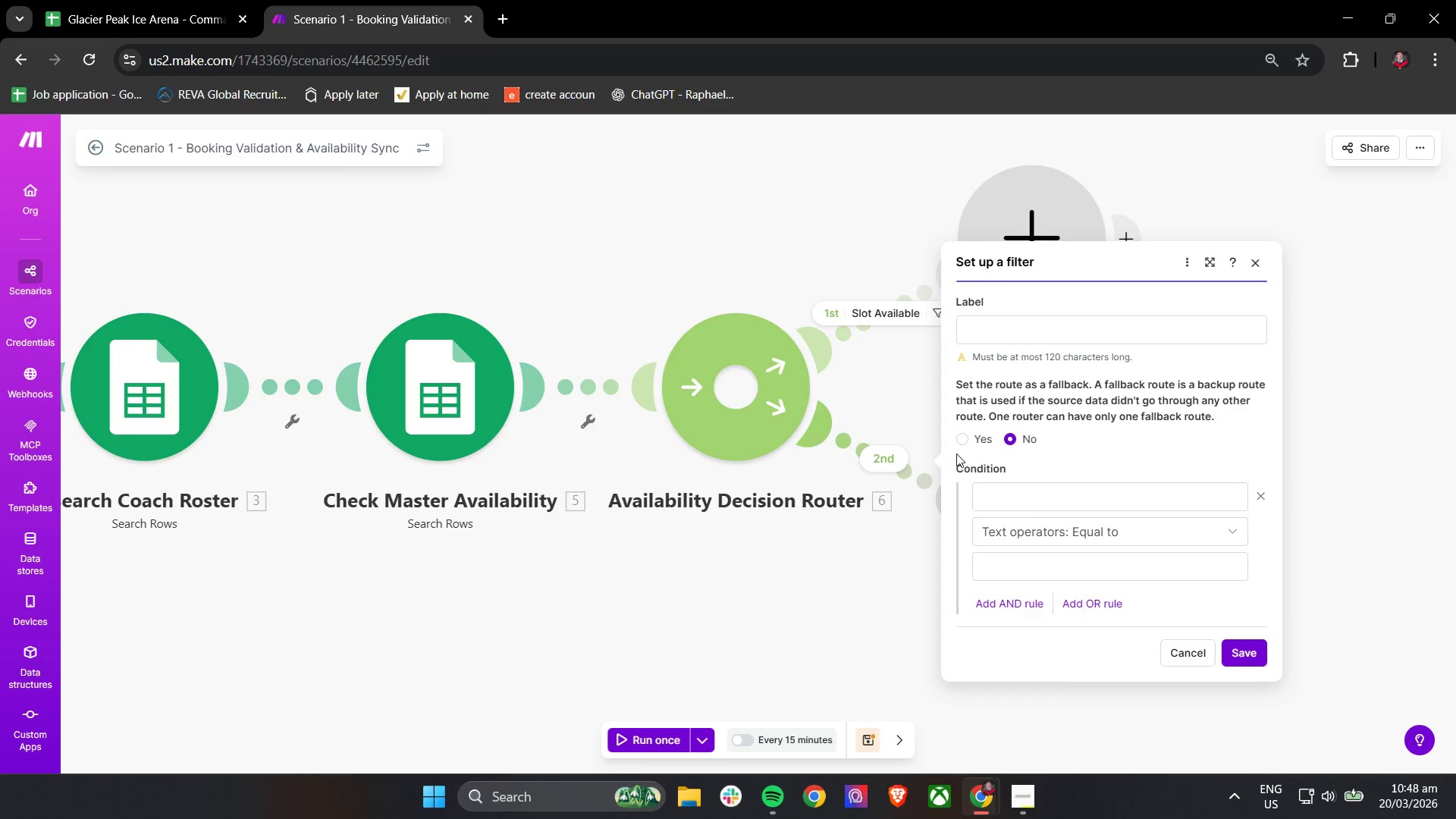 
double_click([970, 439])
 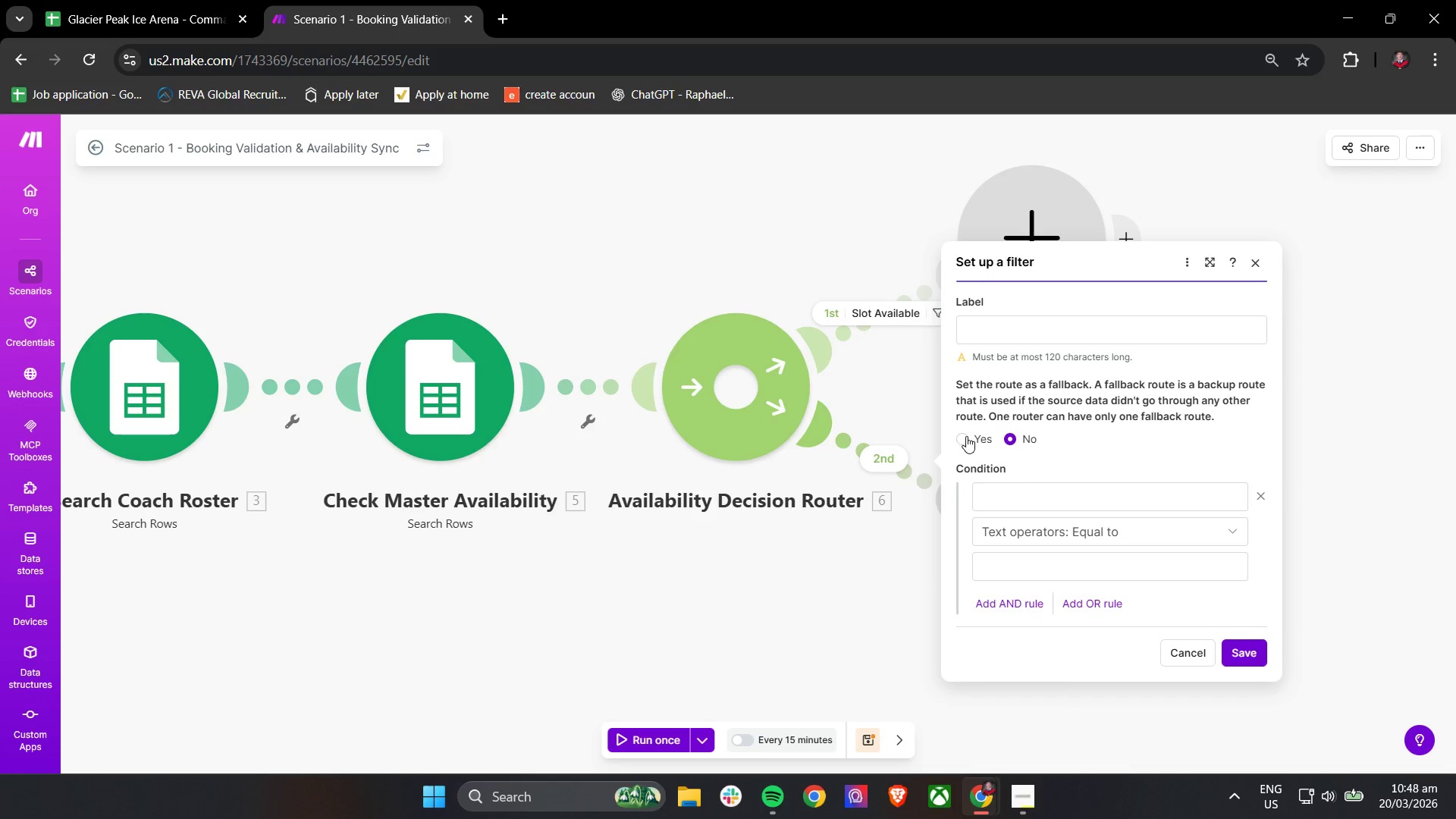 
left_click([965, 439])
 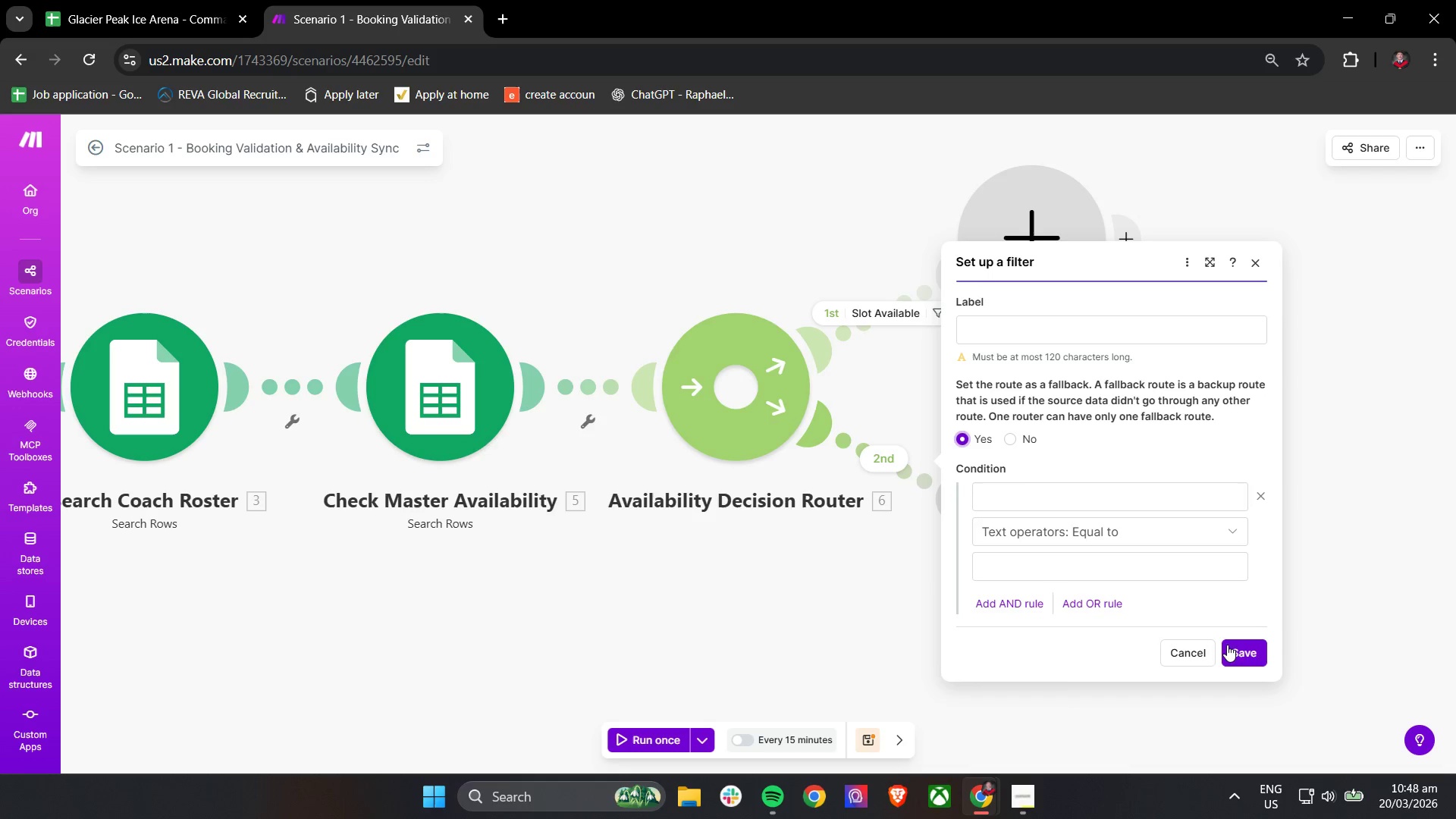 
left_click([1243, 655])
 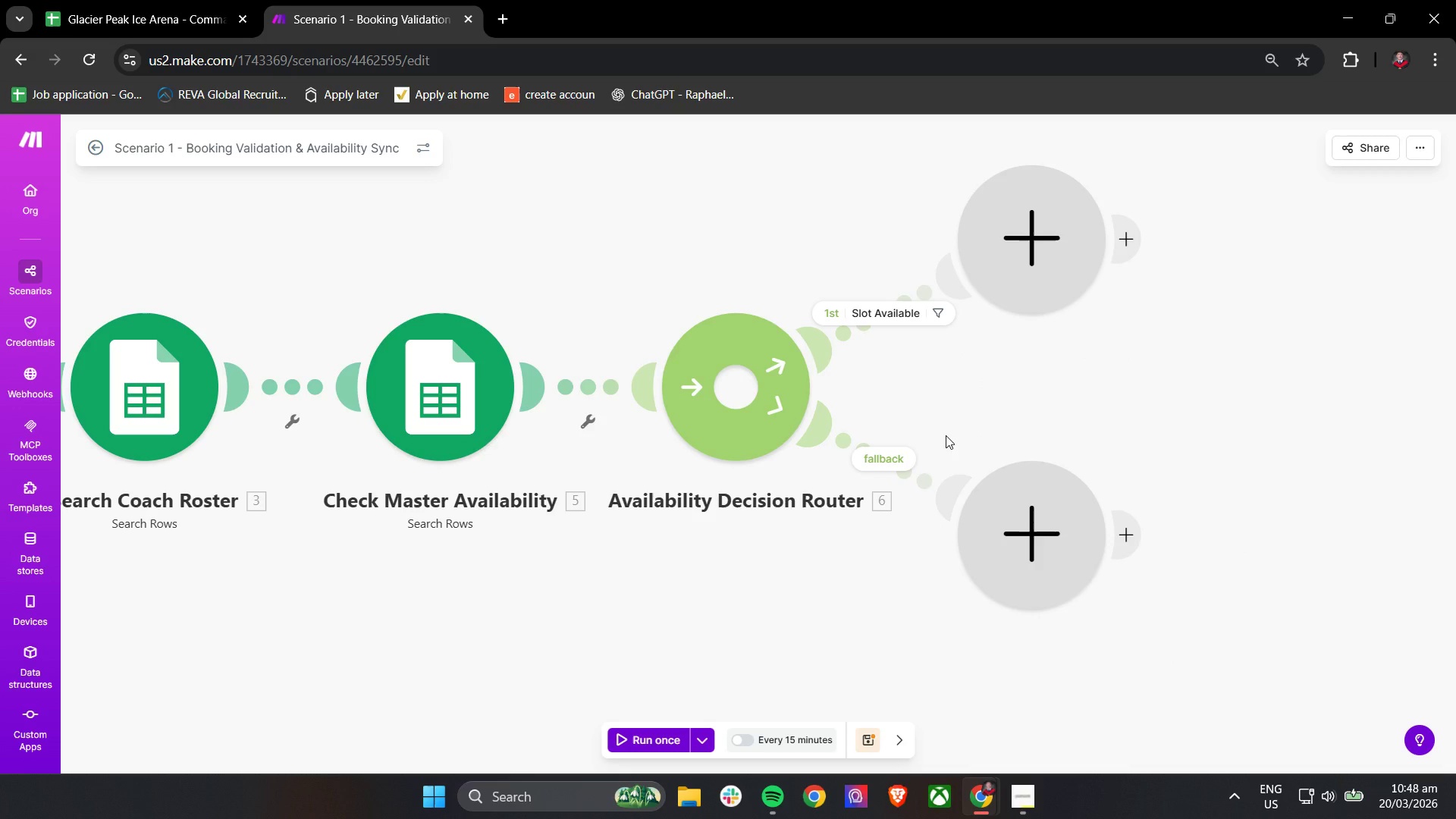 
scroll: coordinate [946, 435], scroll_direction: down, amount: 1.0
 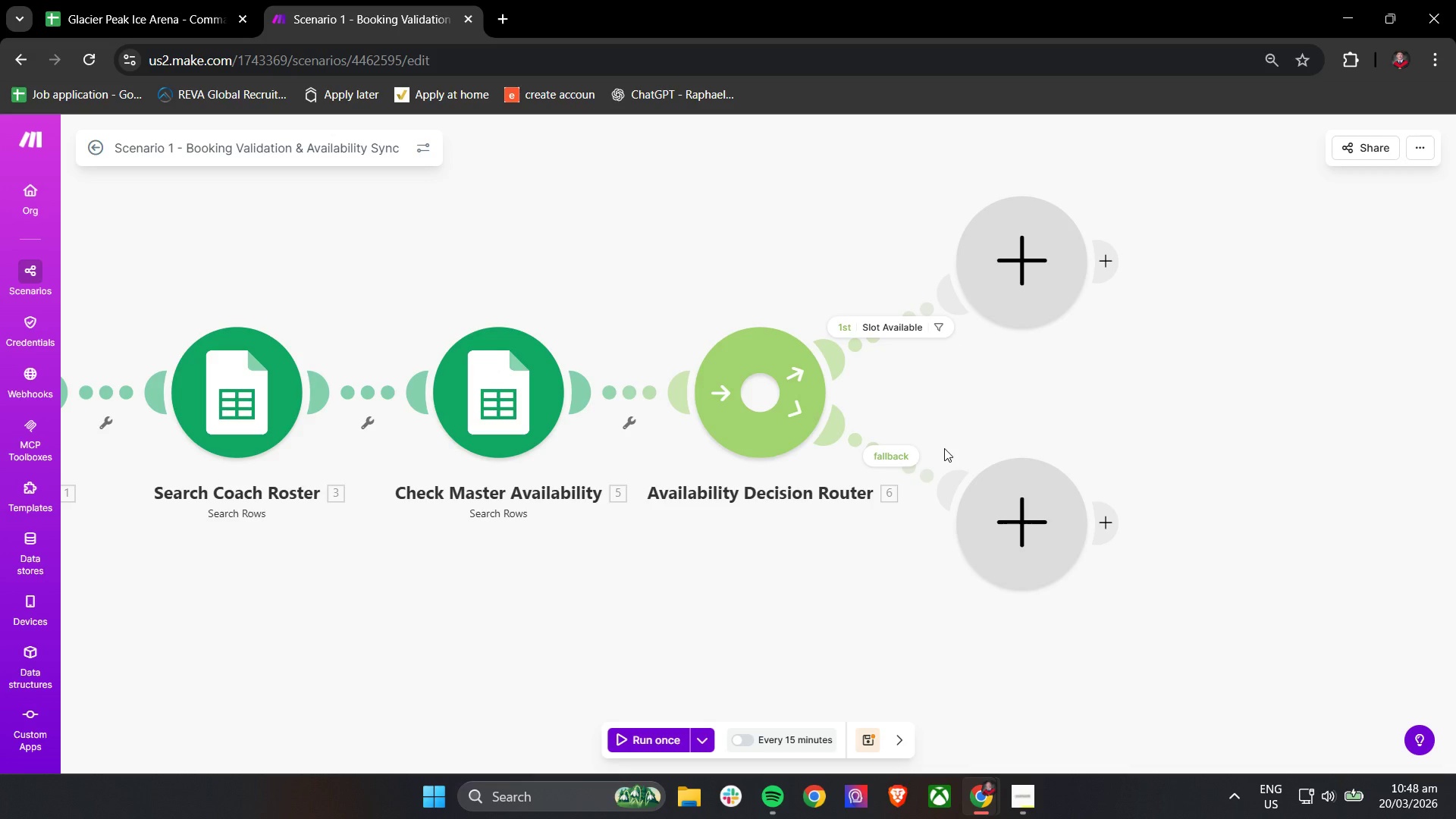 
wait(8.92)
 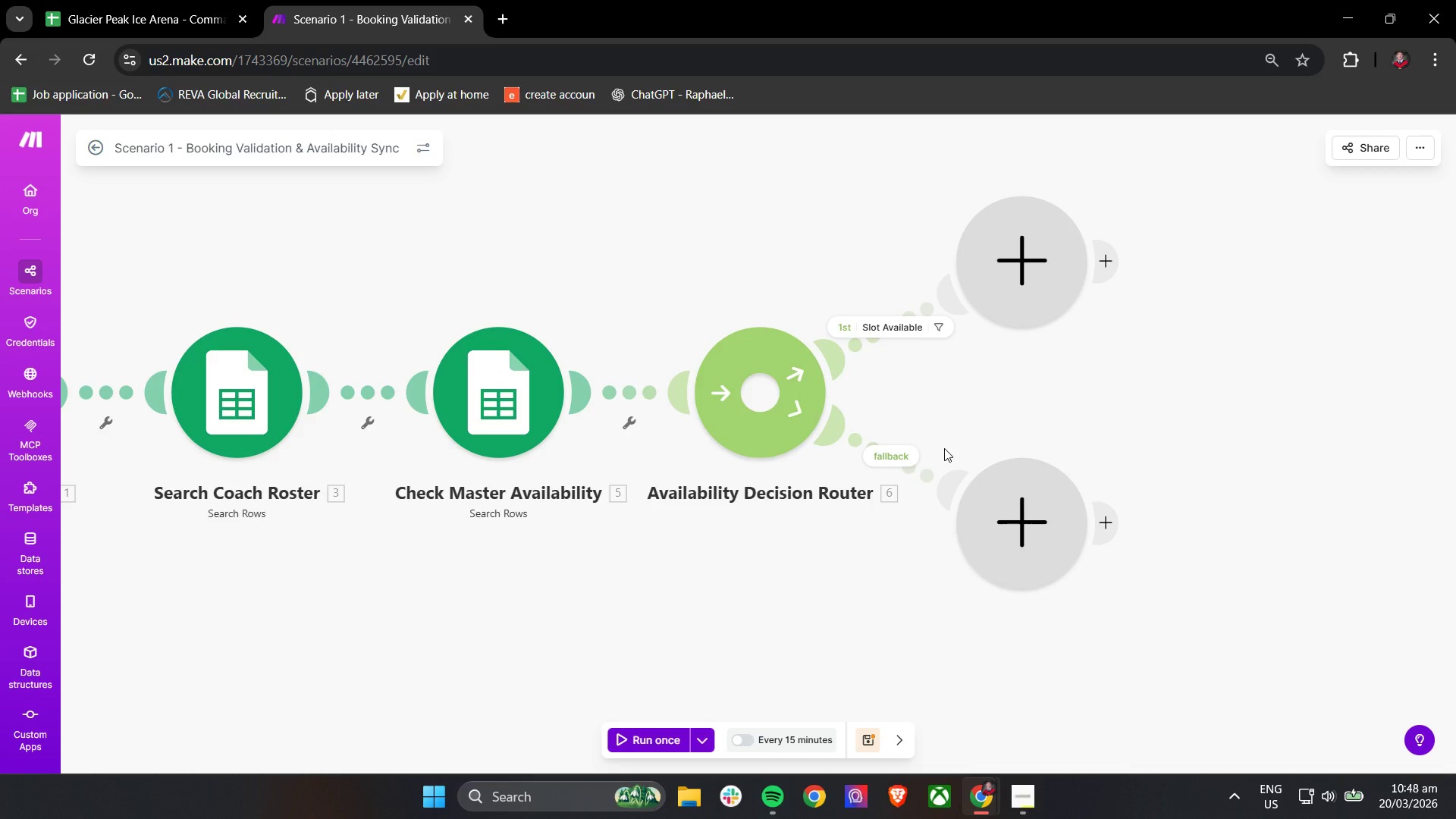 
left_click([880, 331])
 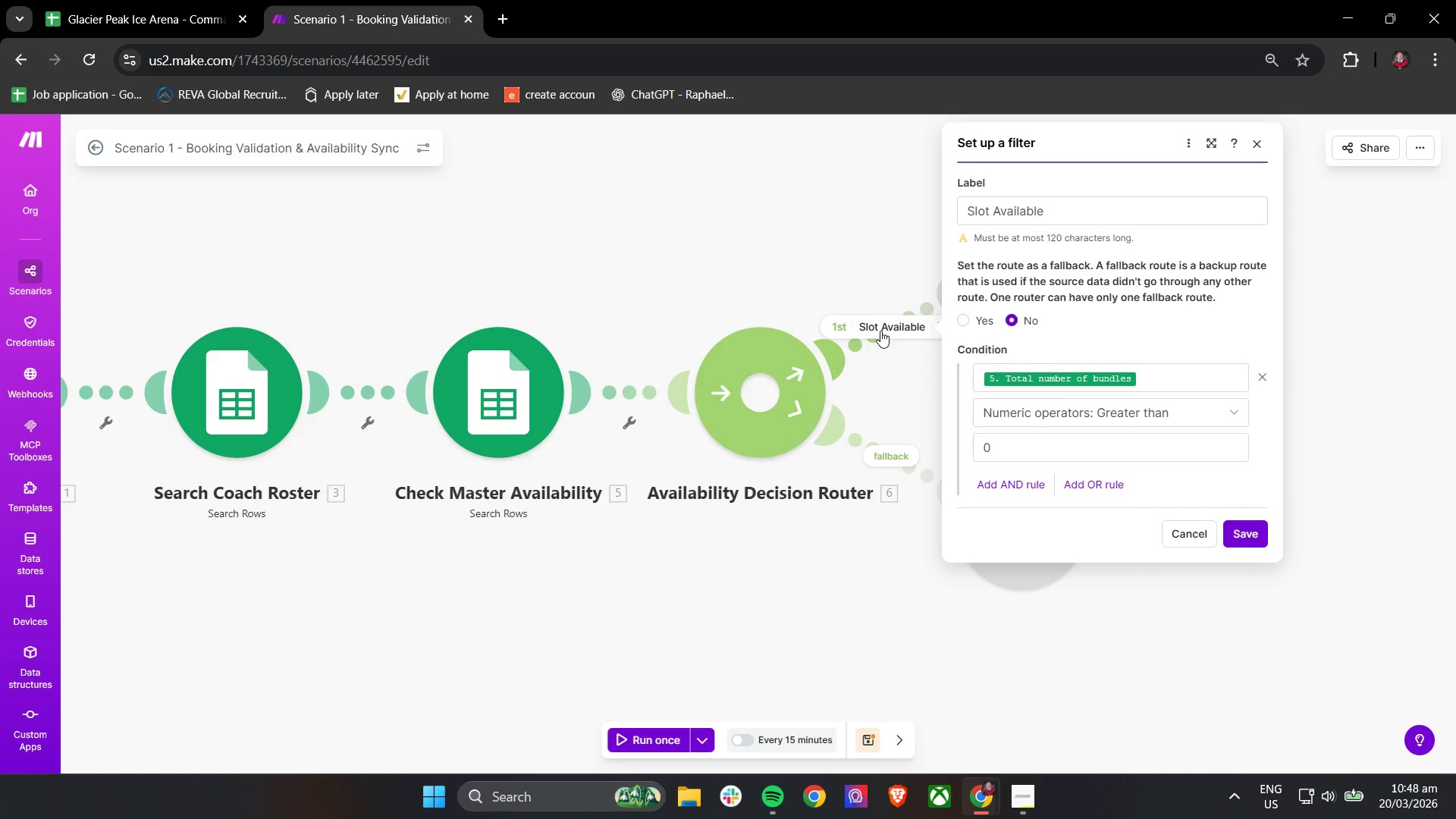 
wait(5.38)
 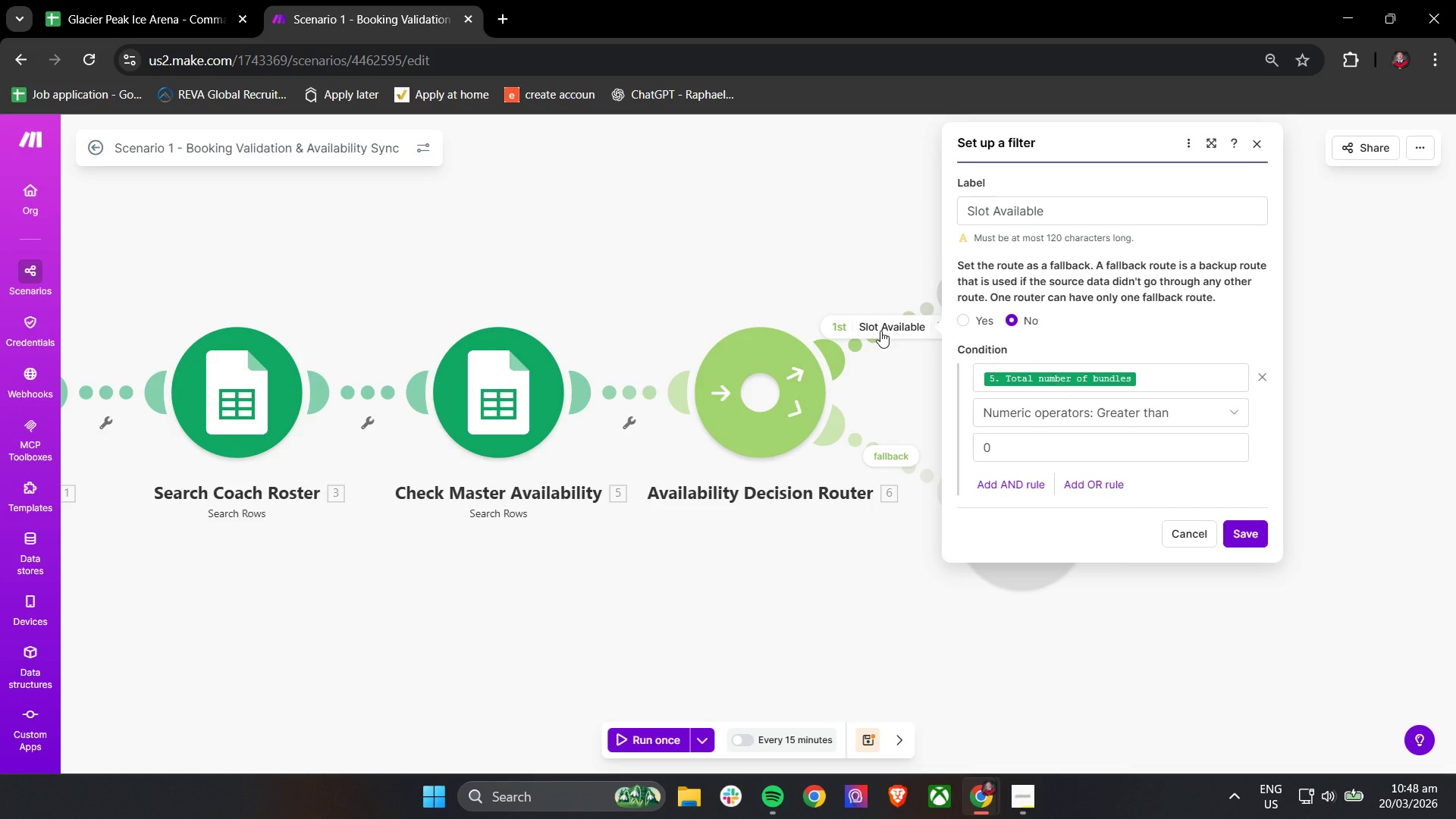 
left_click([1243, 541])
 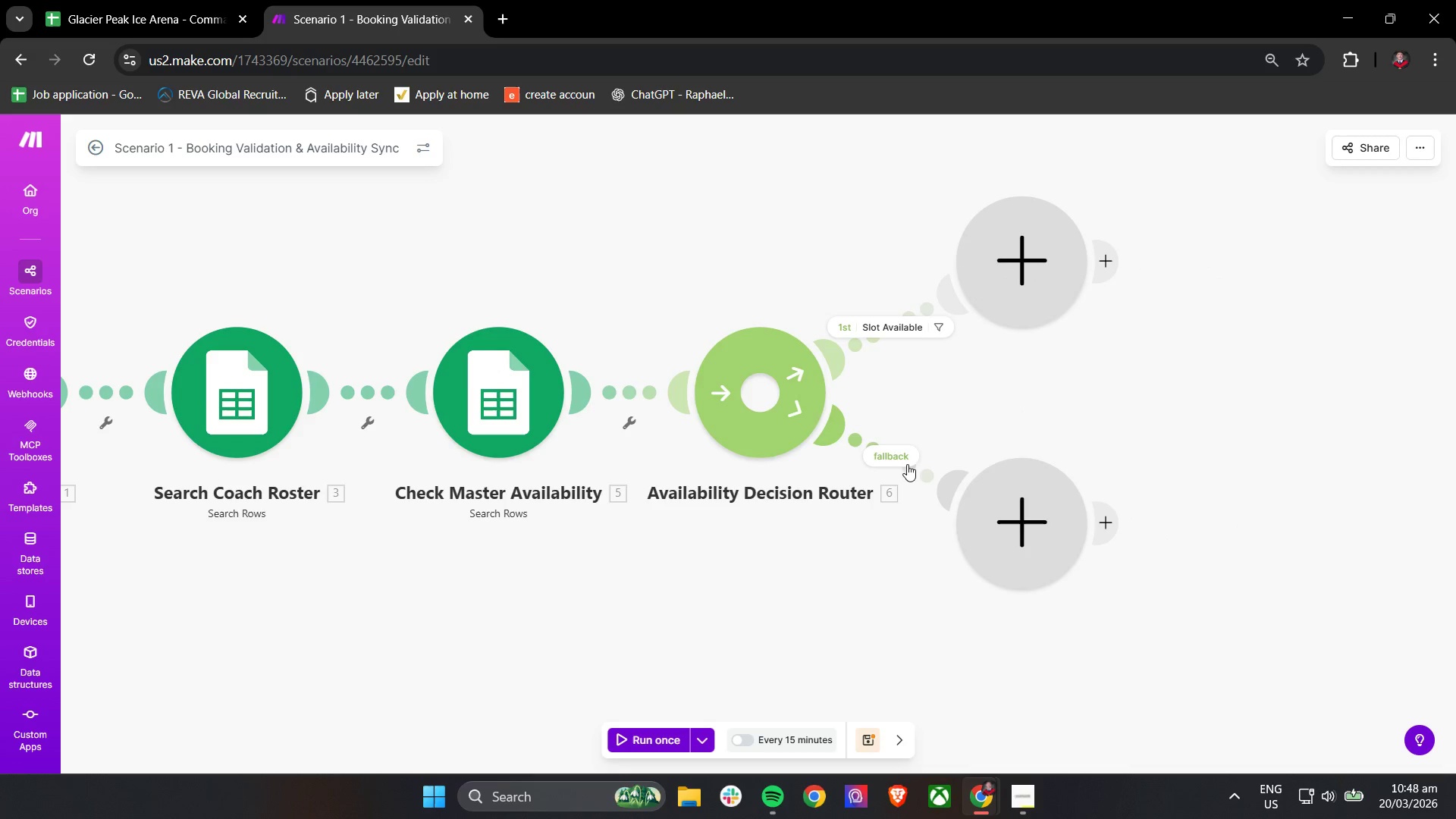 
left_click([907, 454])
 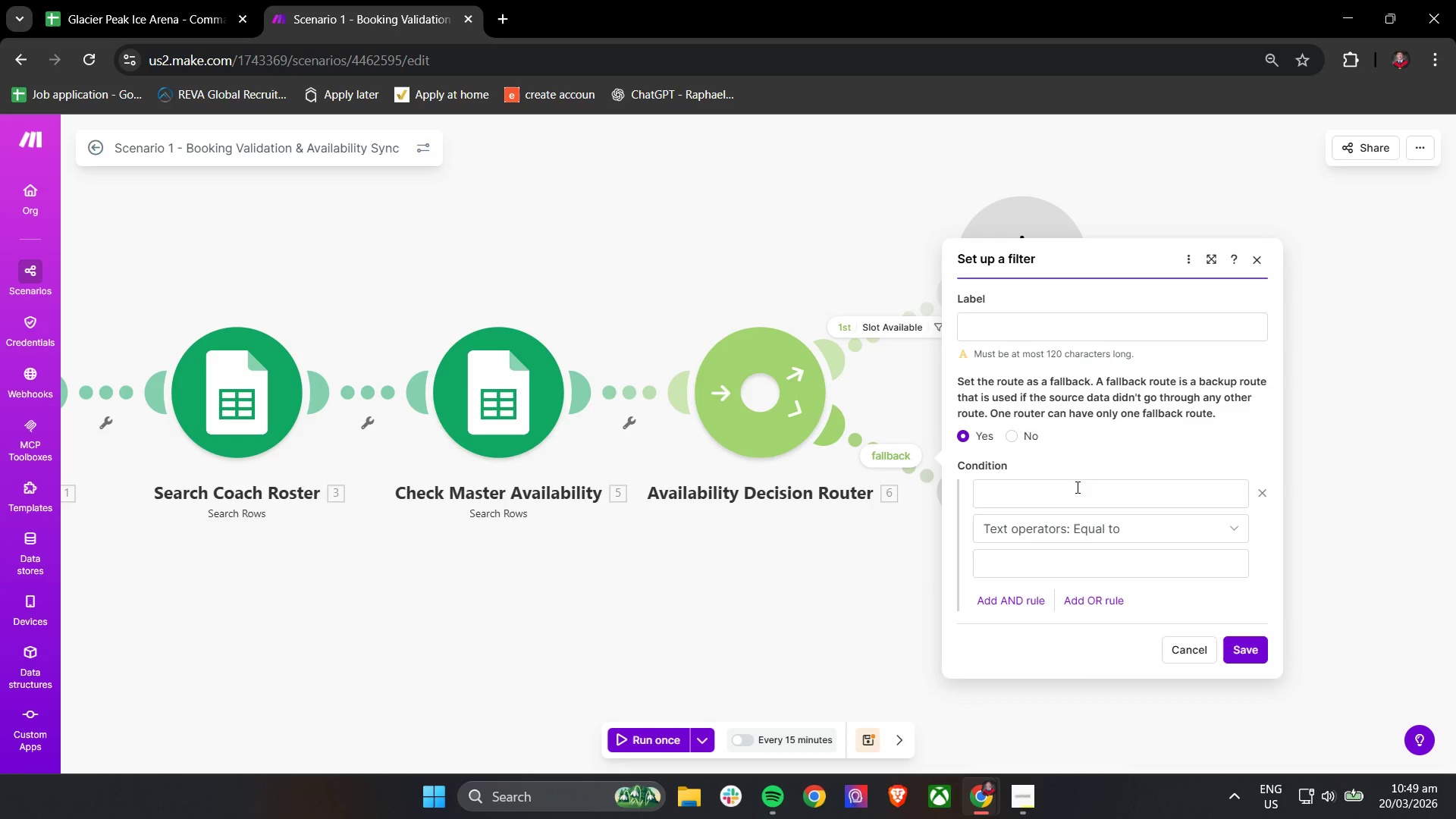 
wait(23.17)
 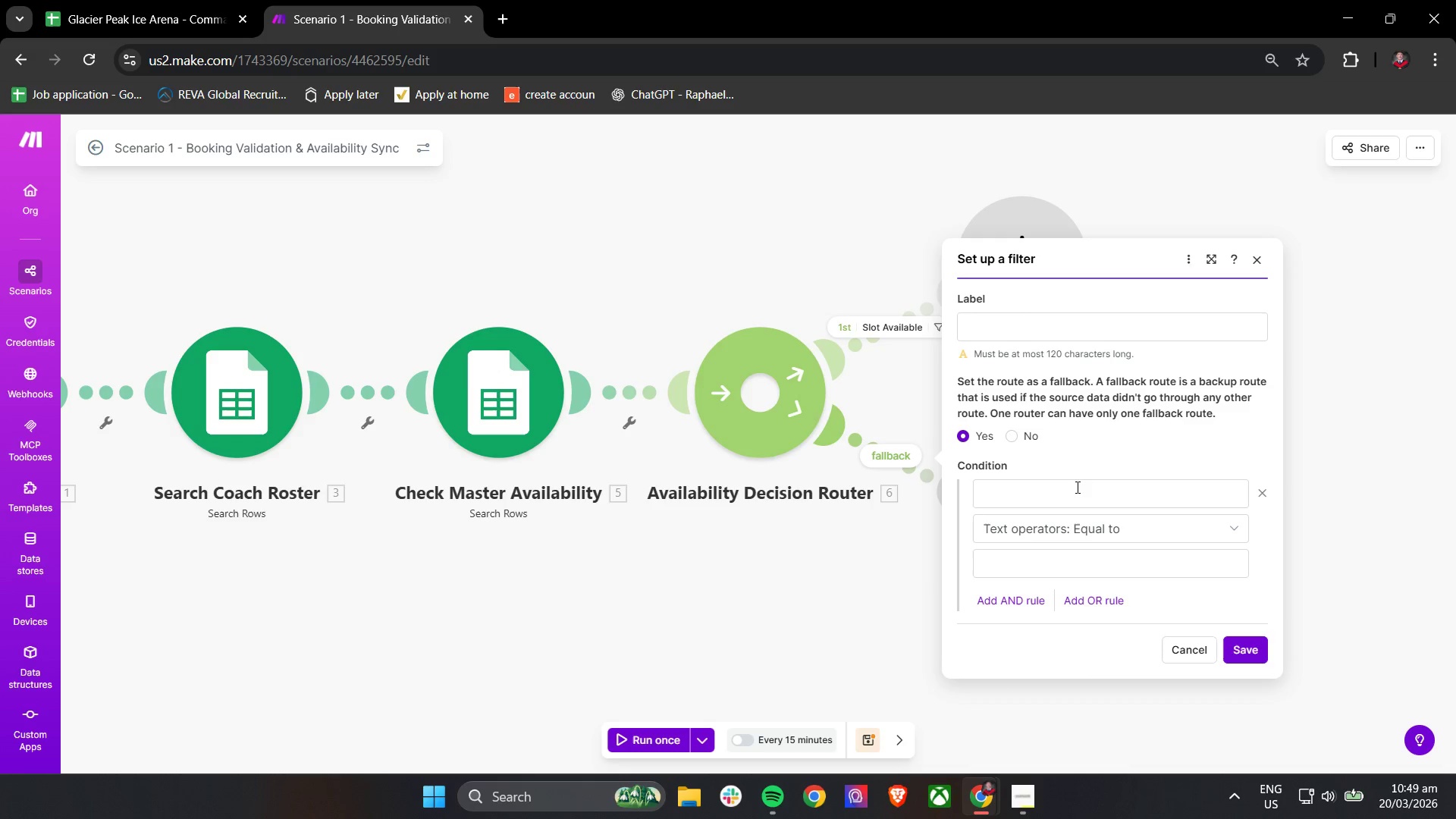 
double_click([1008, 435])
 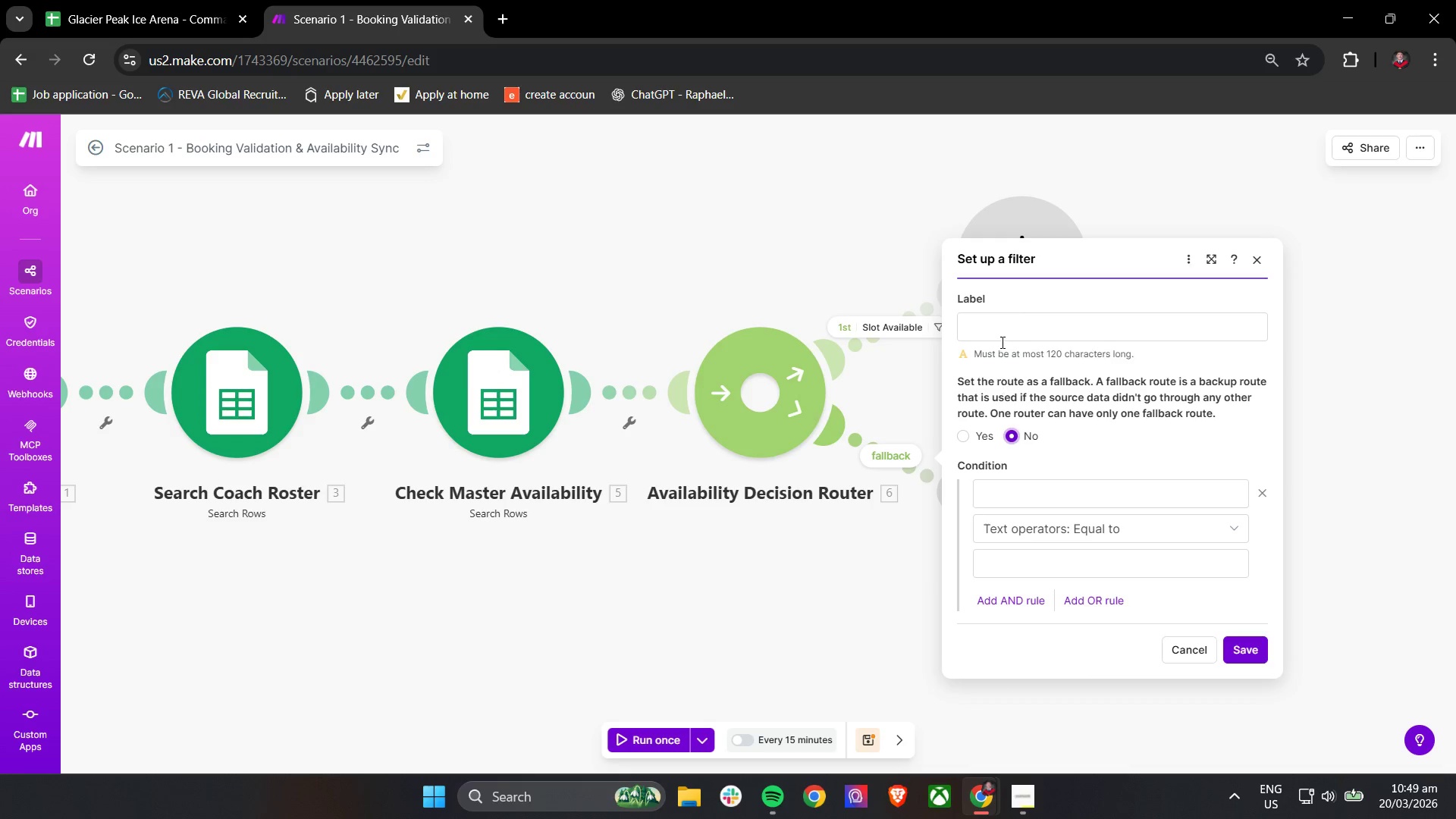 
left_click([1007, 331])
 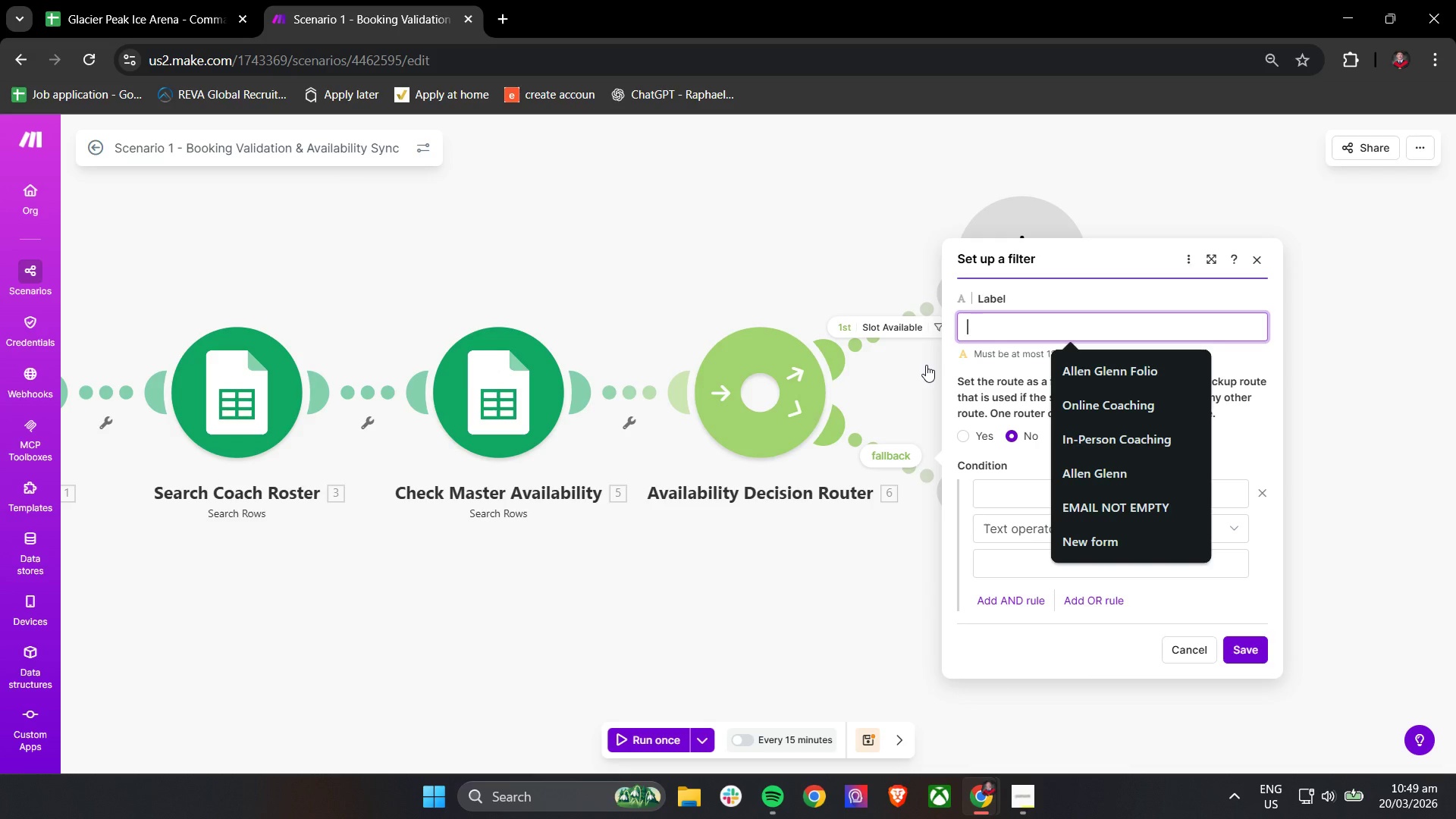 
wait(7.75)
 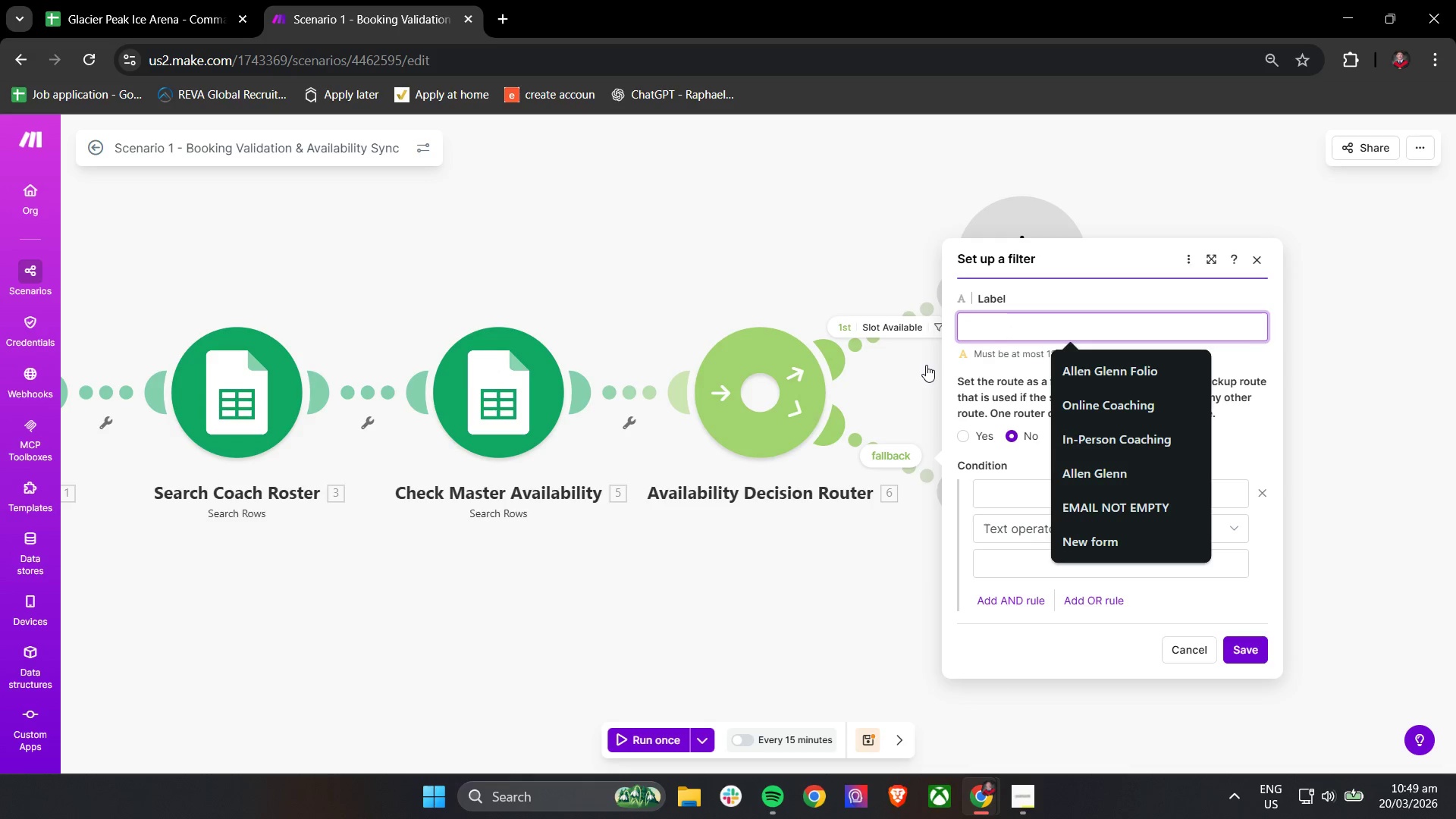 
type(Slot A)
key(Backspace)
type(Not )
key(Backspace)
key(Backspace)
key(Backspace)
type(OT Available)
 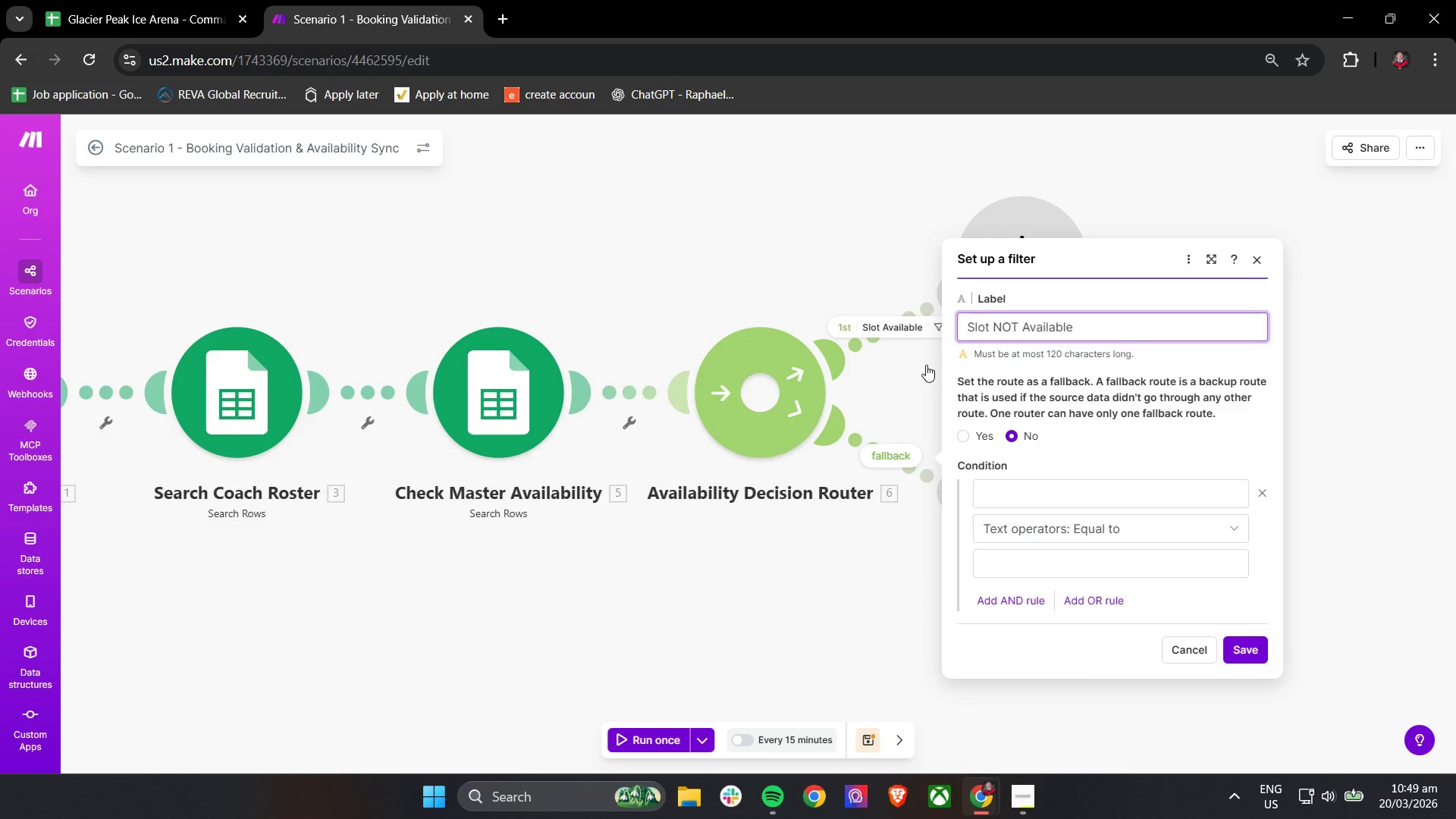 
left_click([1182, 439])
 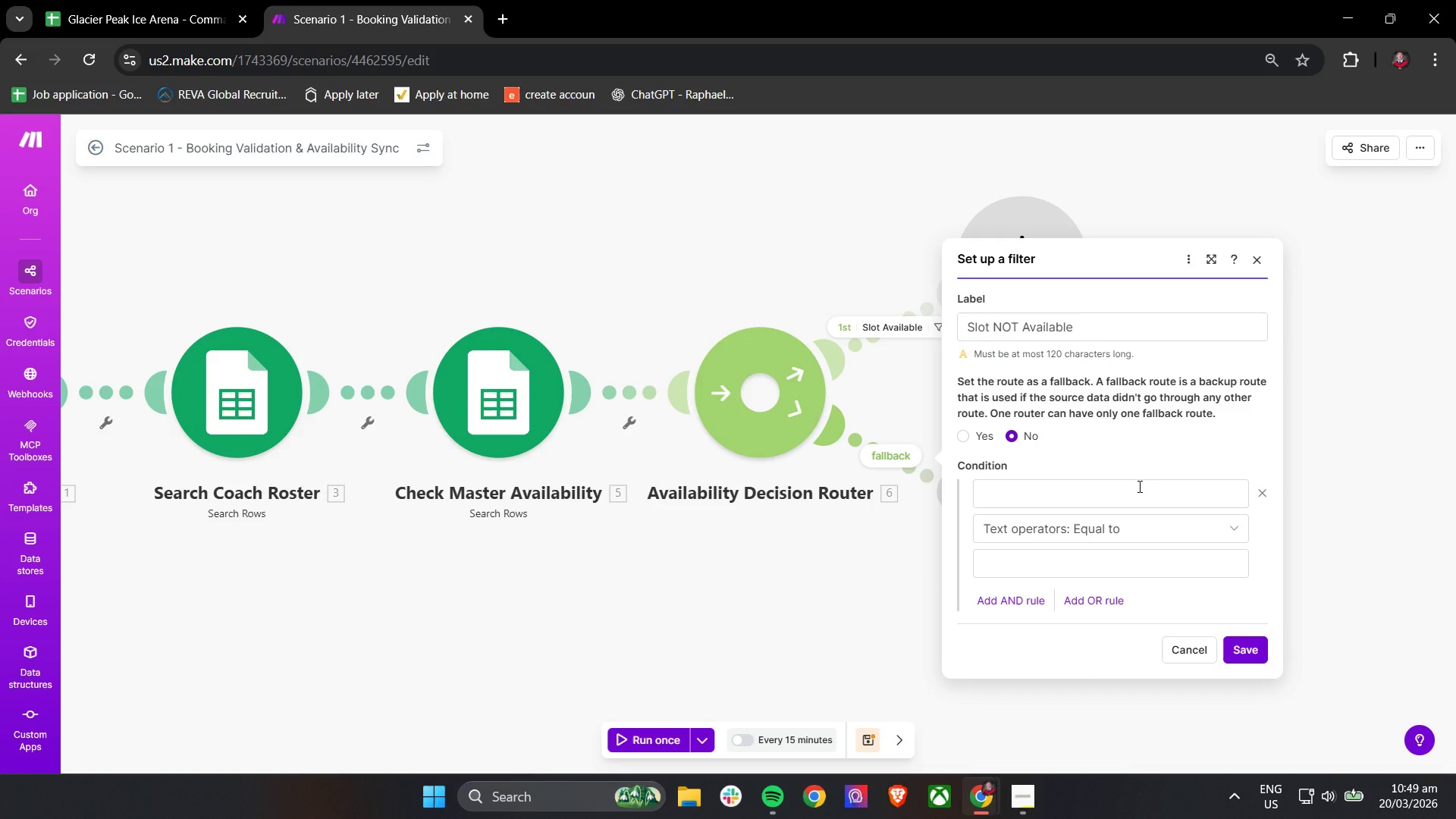 
wait(15.42)
 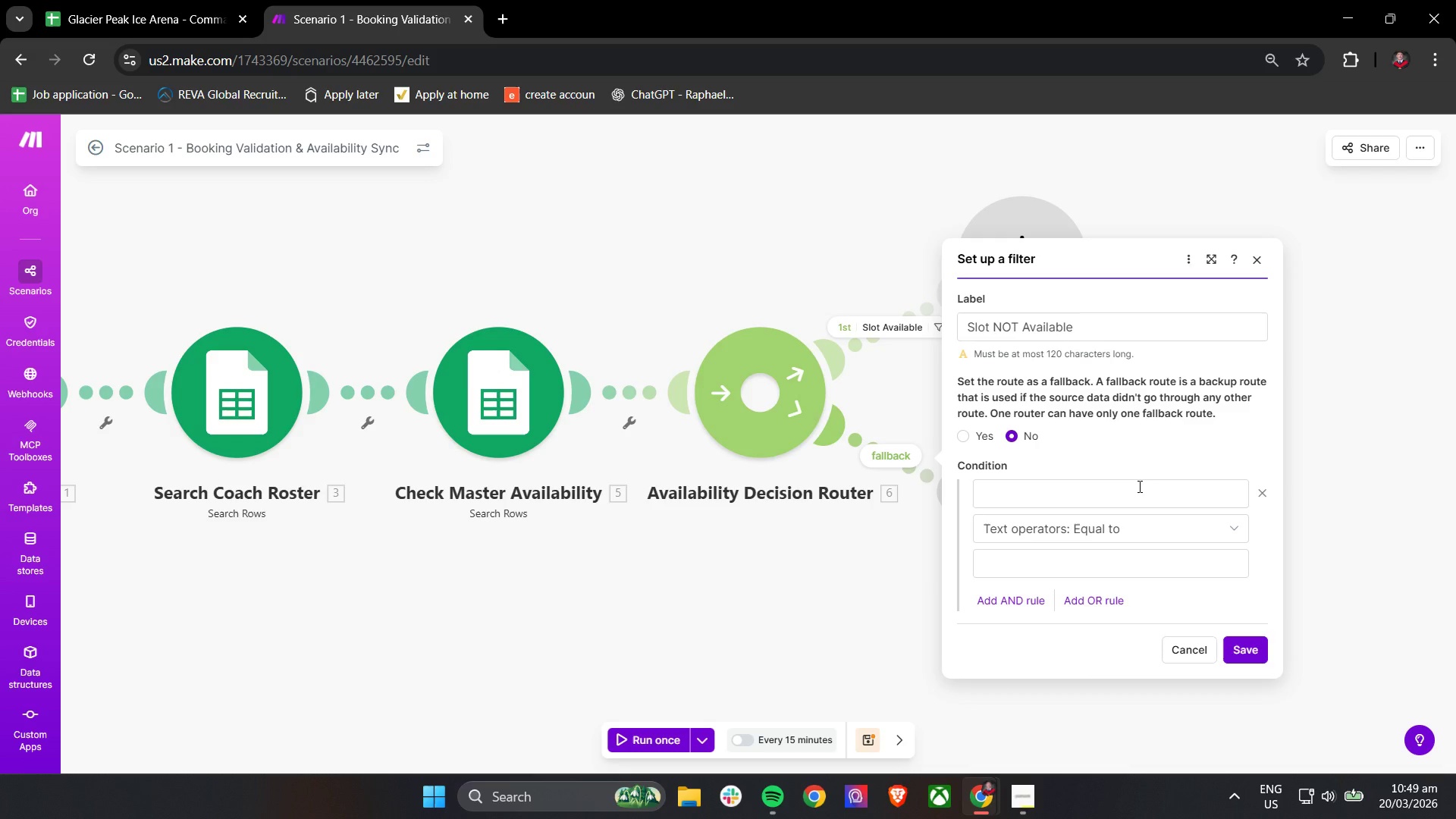 
left_click([1081, 482])
 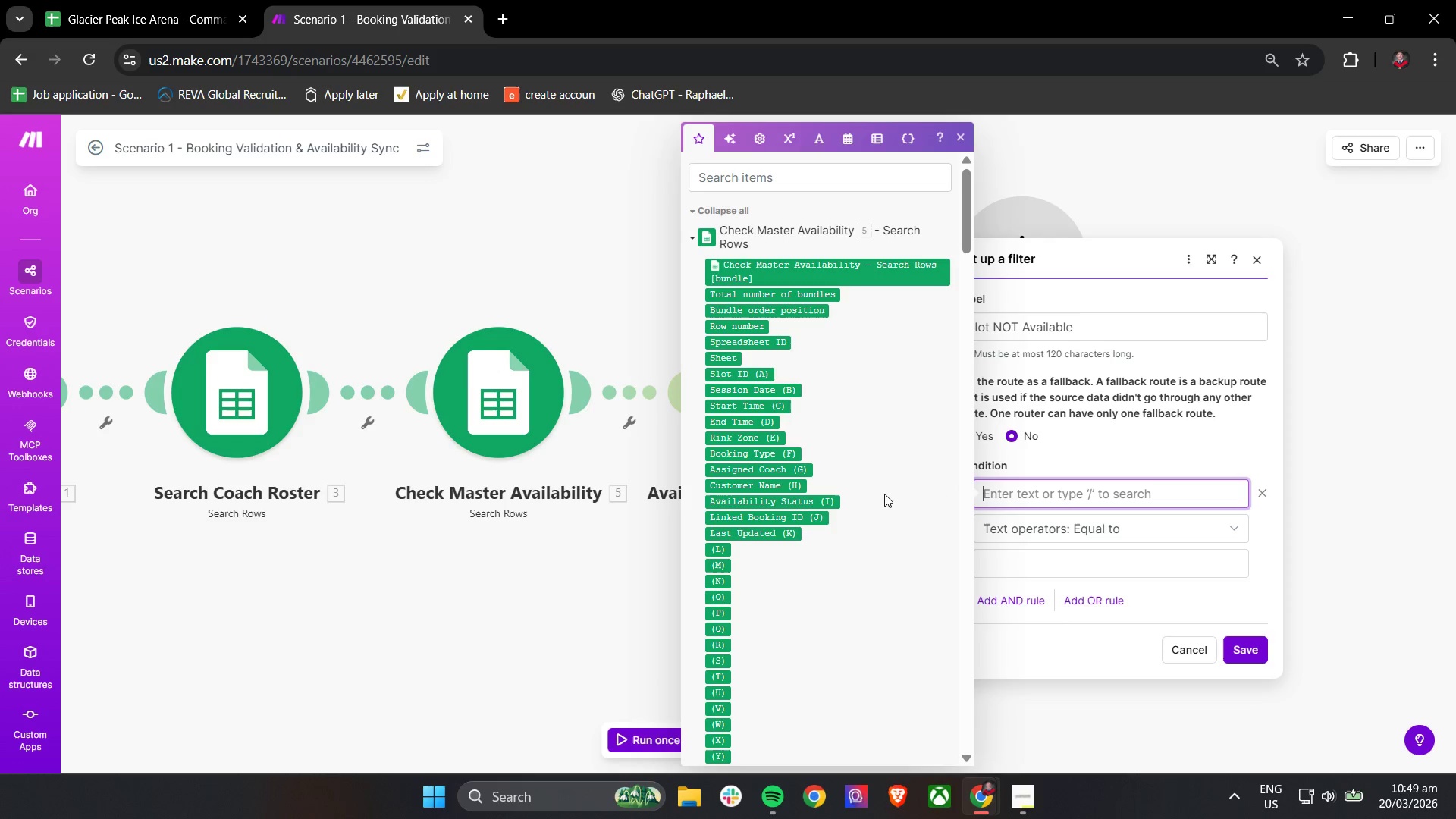 
scroll: coordinate [838, 516], scroll_direction: up, amount: 2.0
 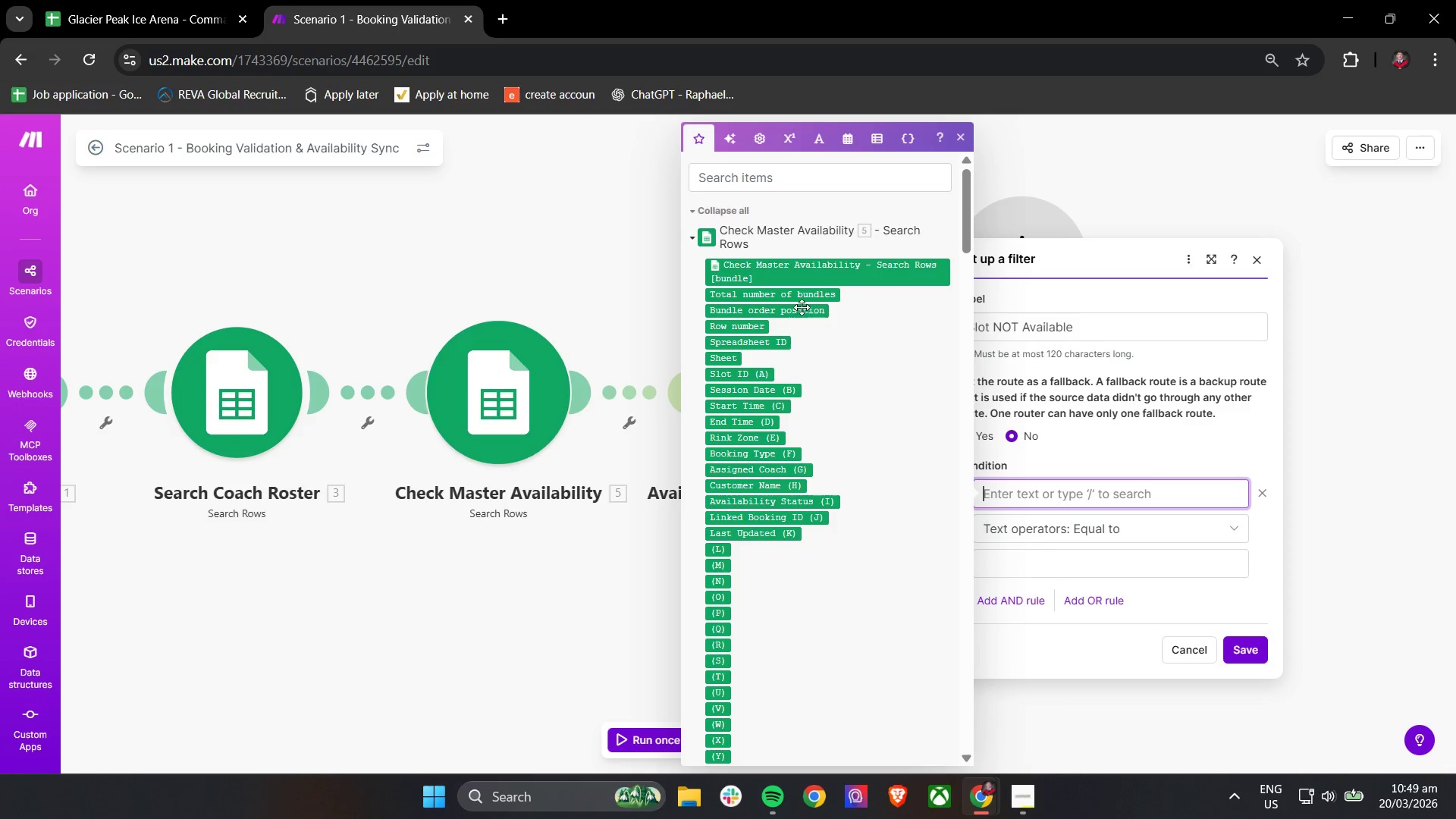 
left_click([806, 293])
 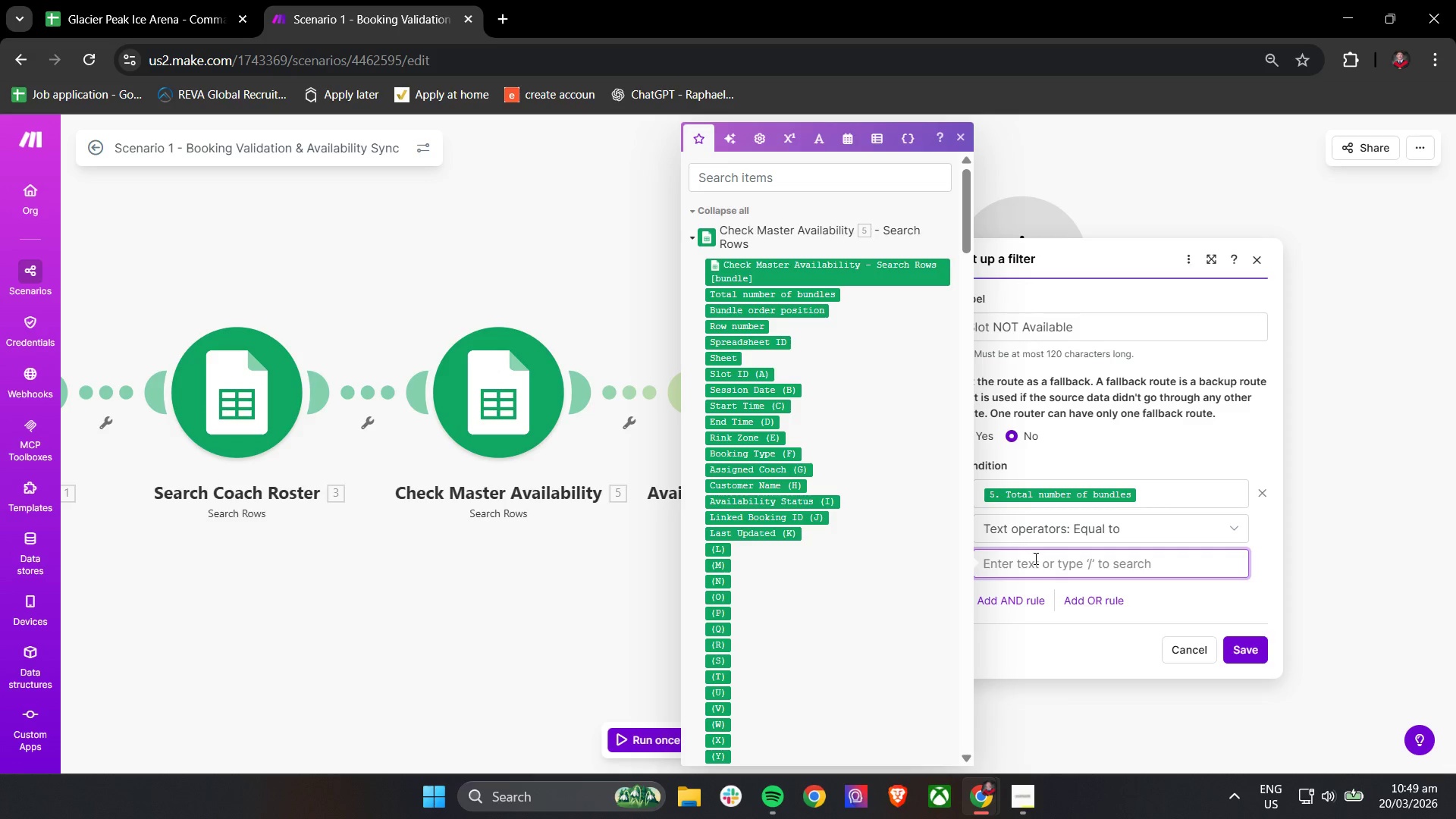 
key(0)
 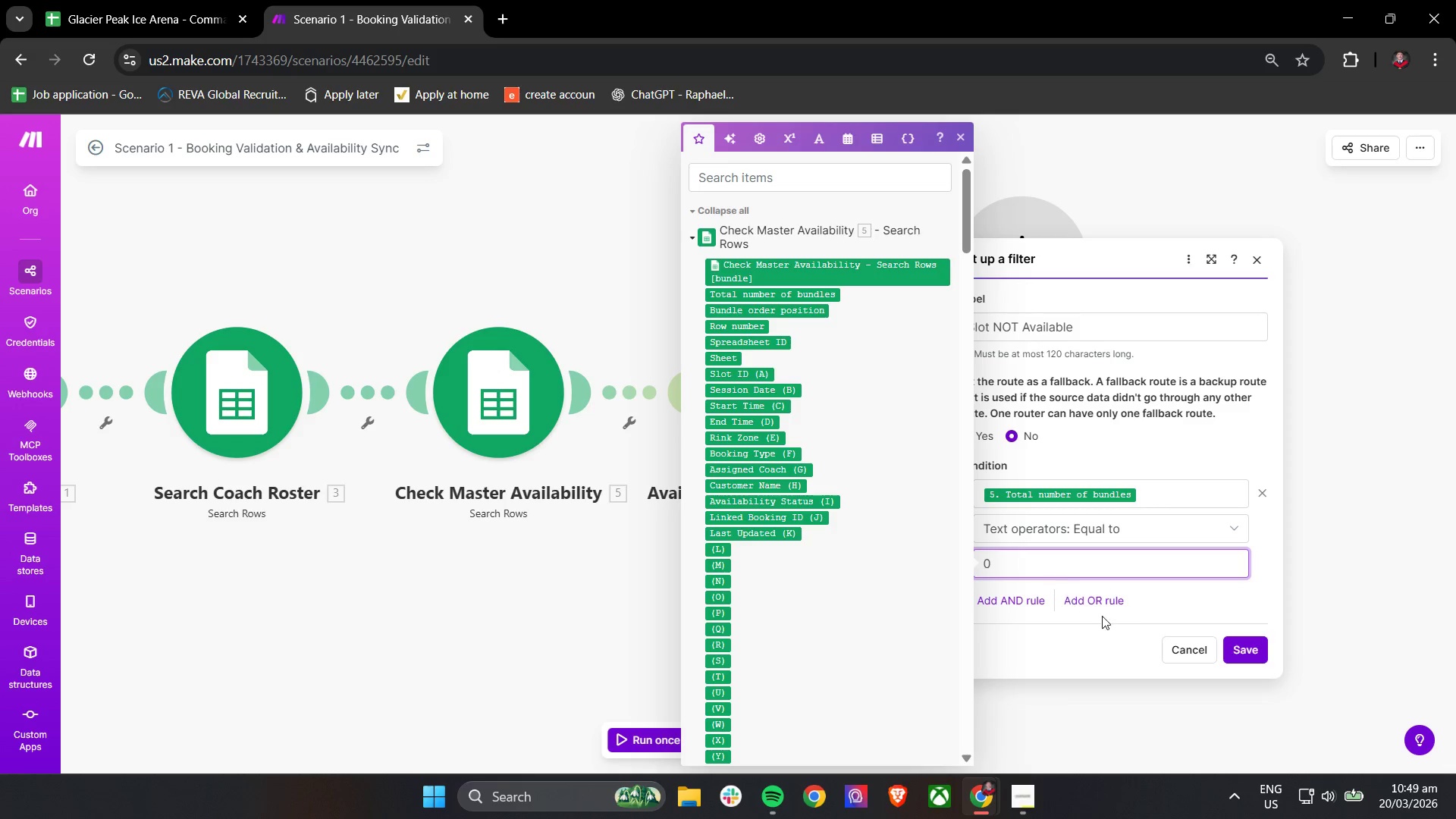 
left_click([1212, 598])
 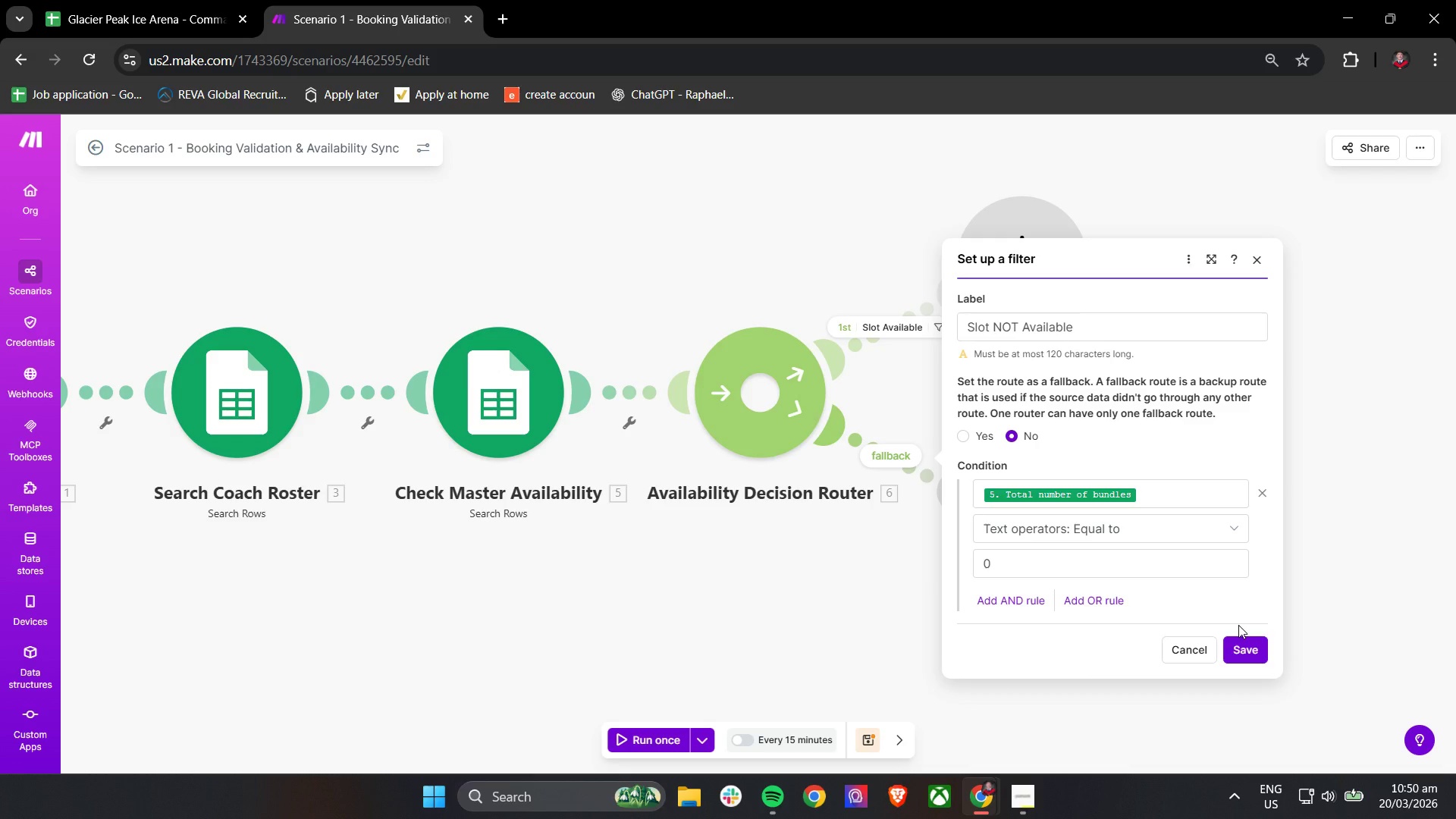 
wait(17.42)
 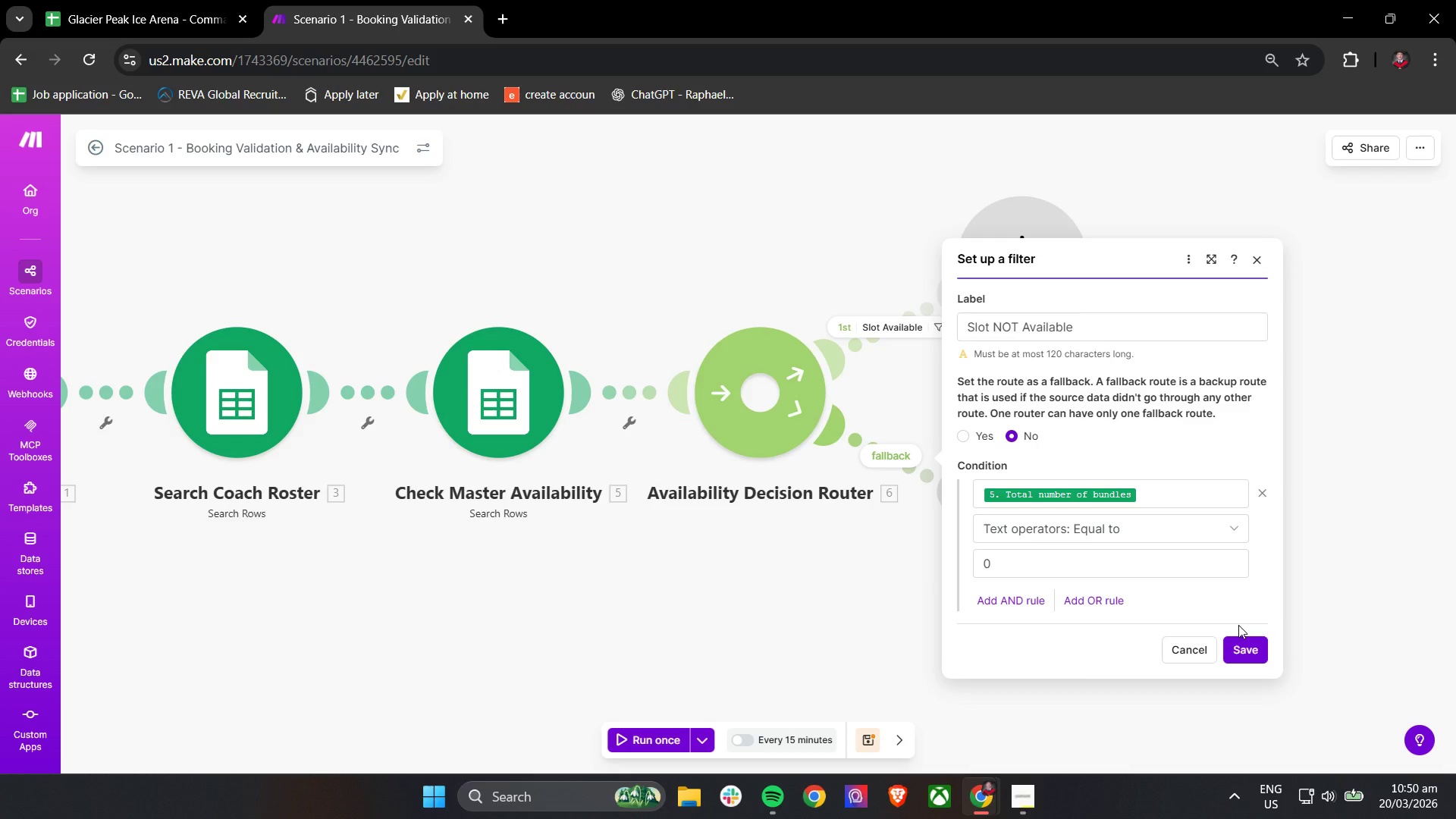 
left_click([1257, 644])
 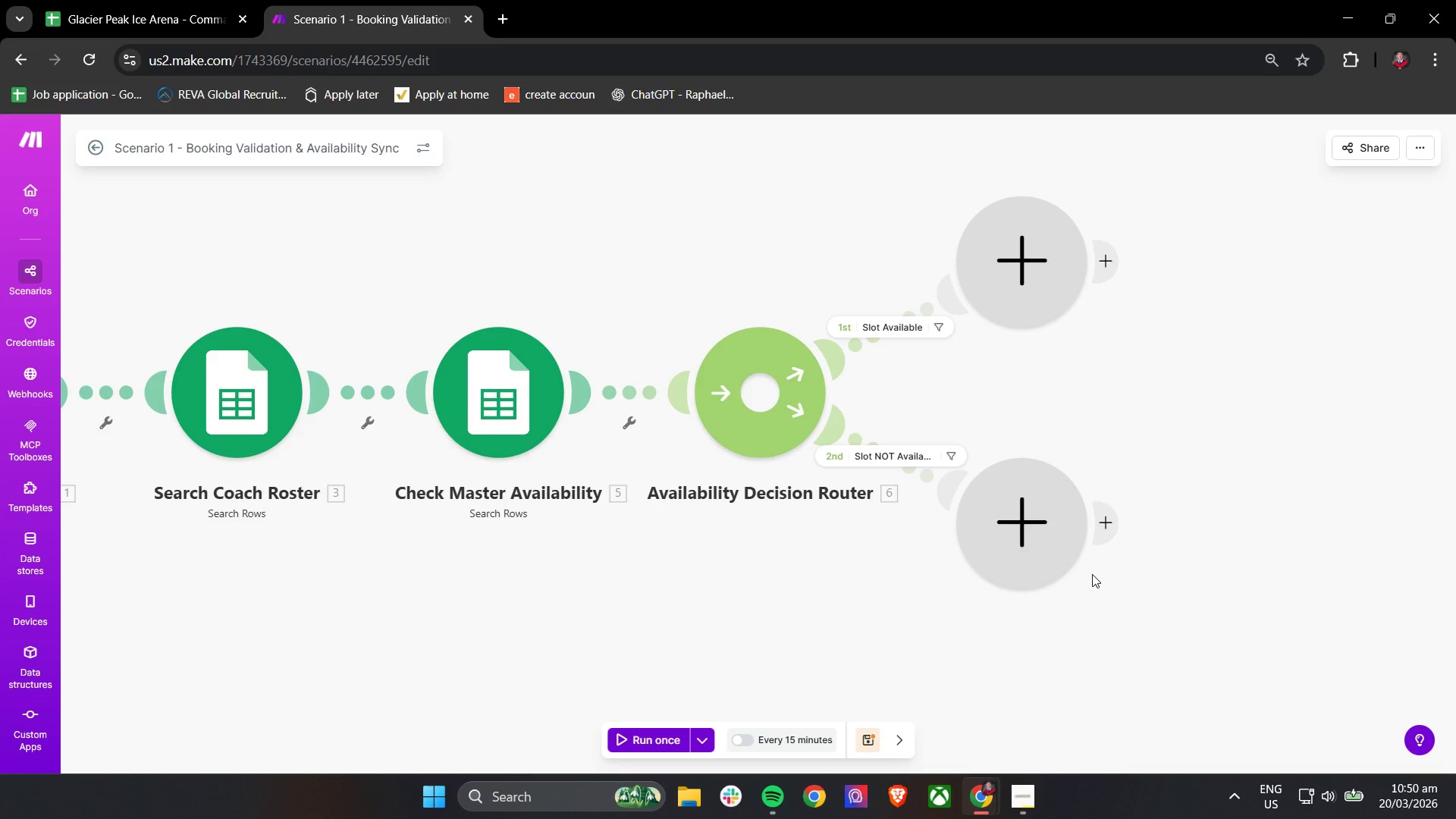 
wait(11.0)
 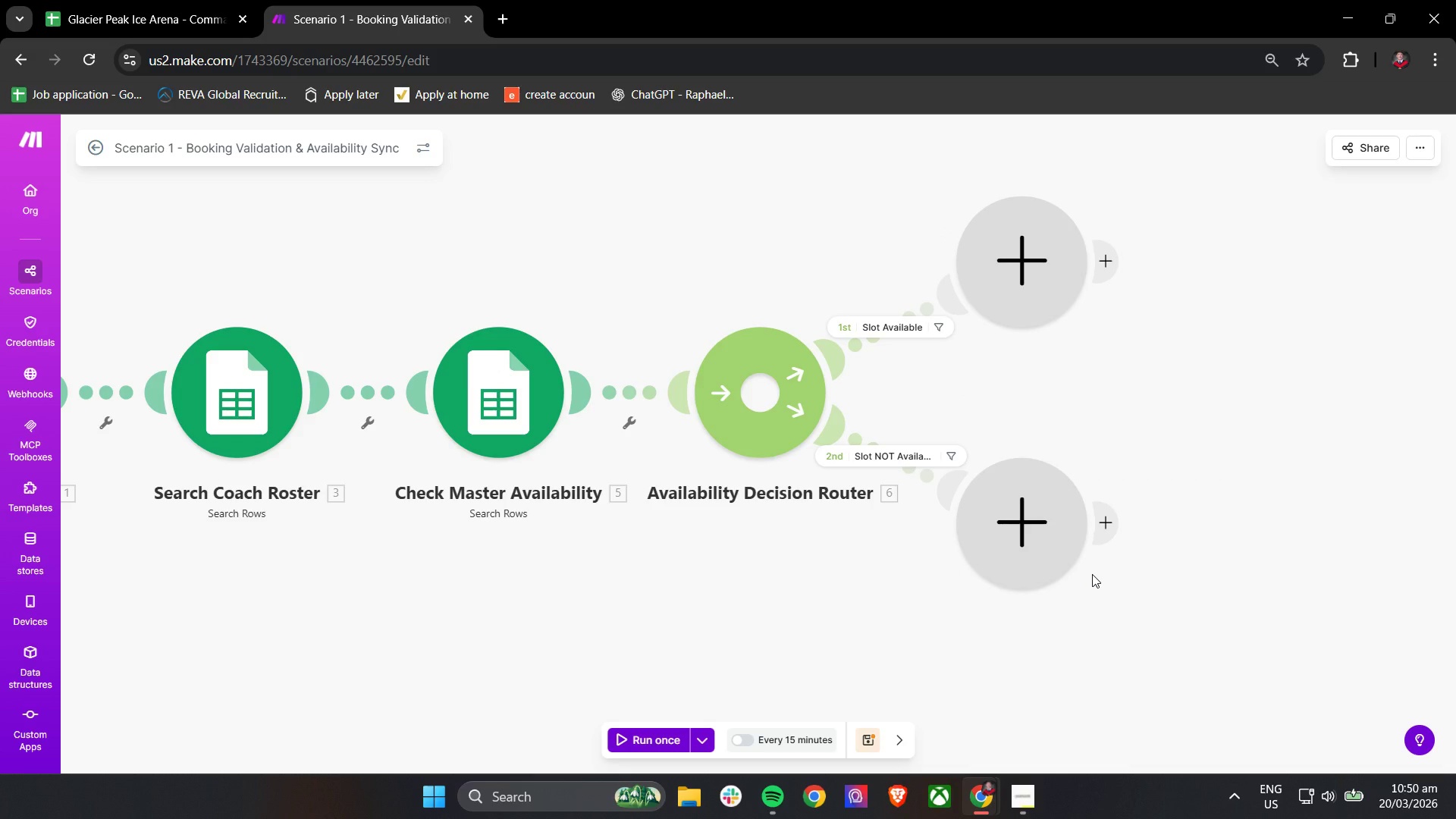 
mouse_move([1026, 288])
 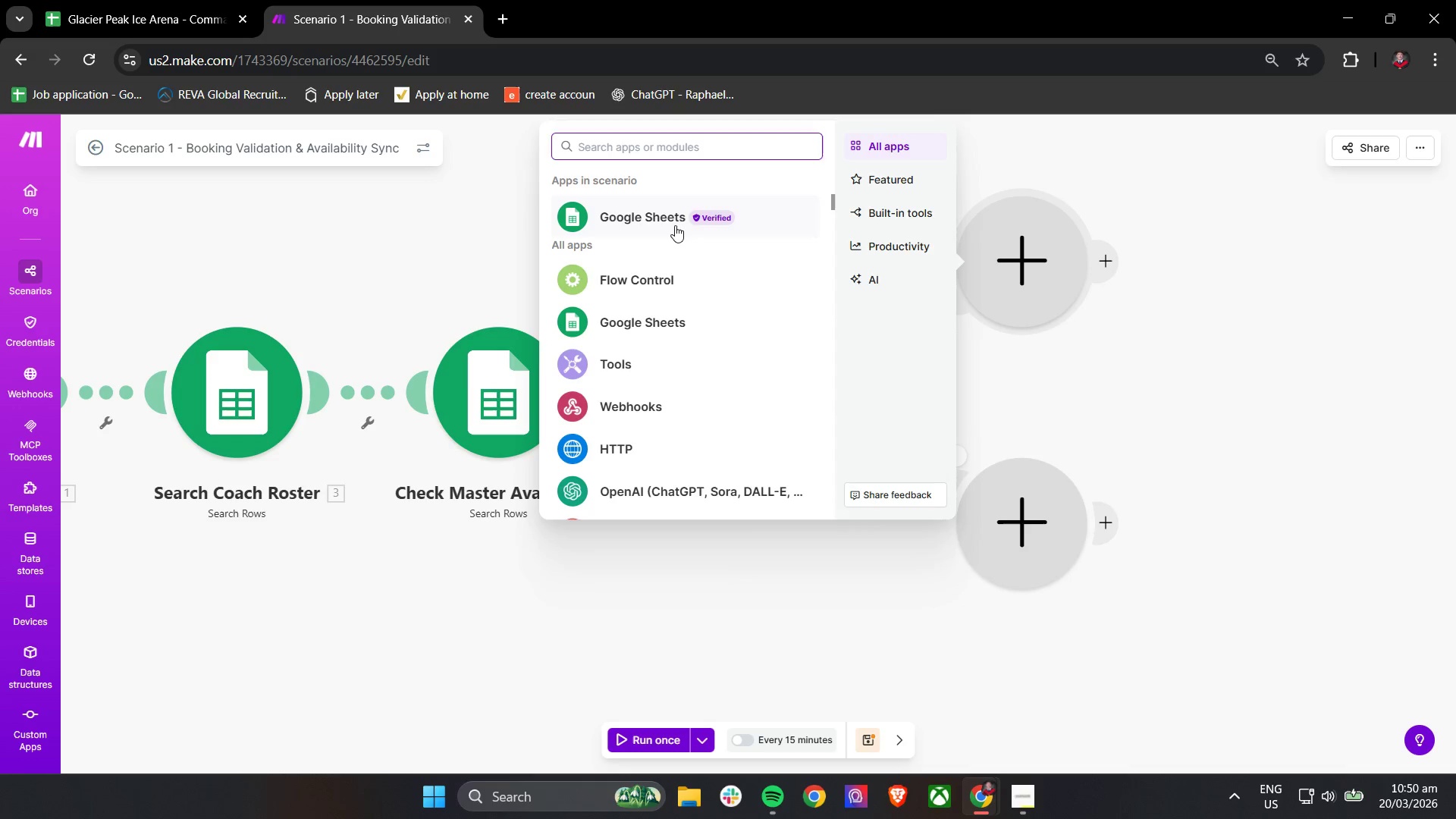 
left_click([675, 225])
 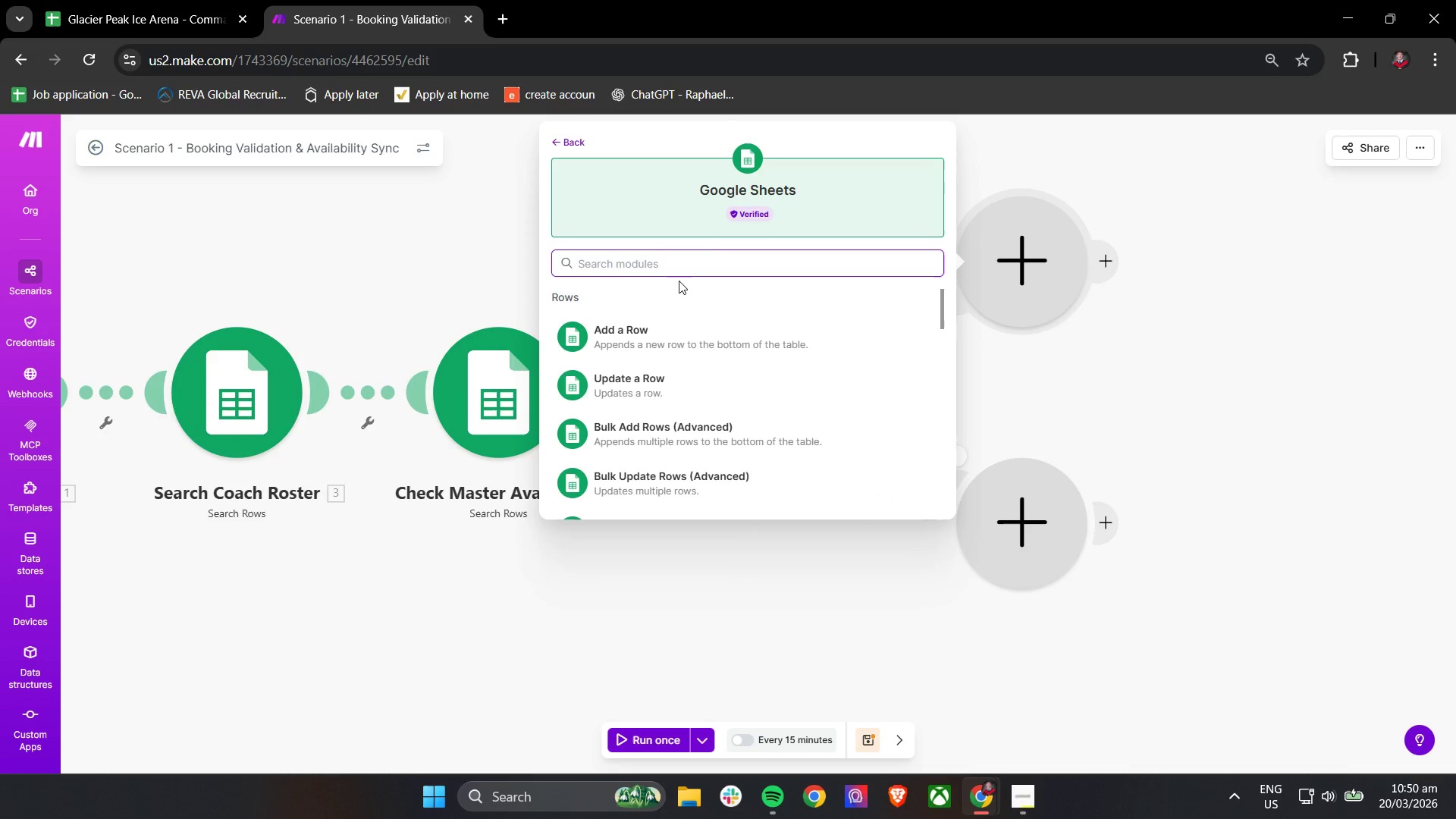 
type(update)
 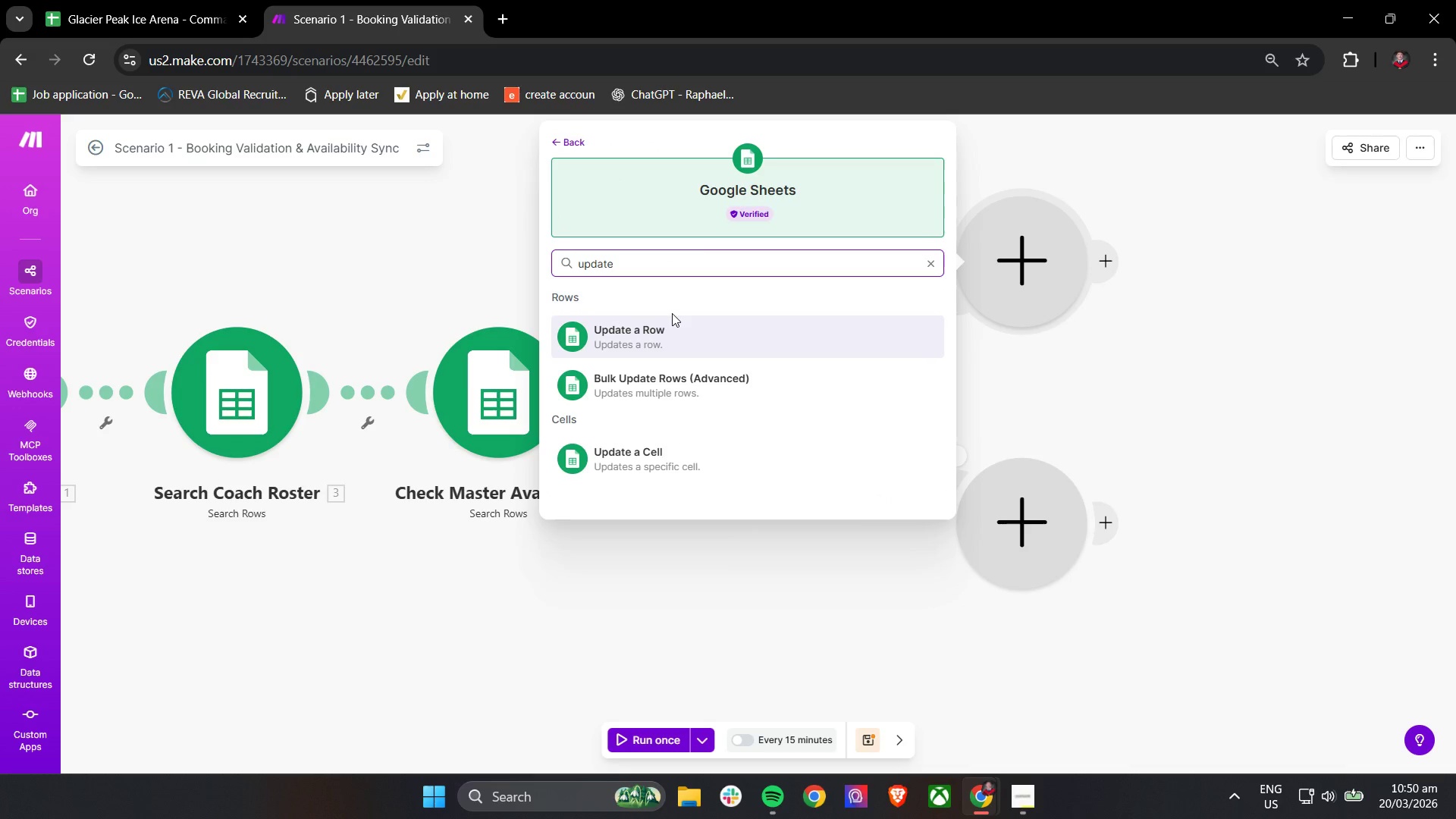 
left_click([664, 332])
 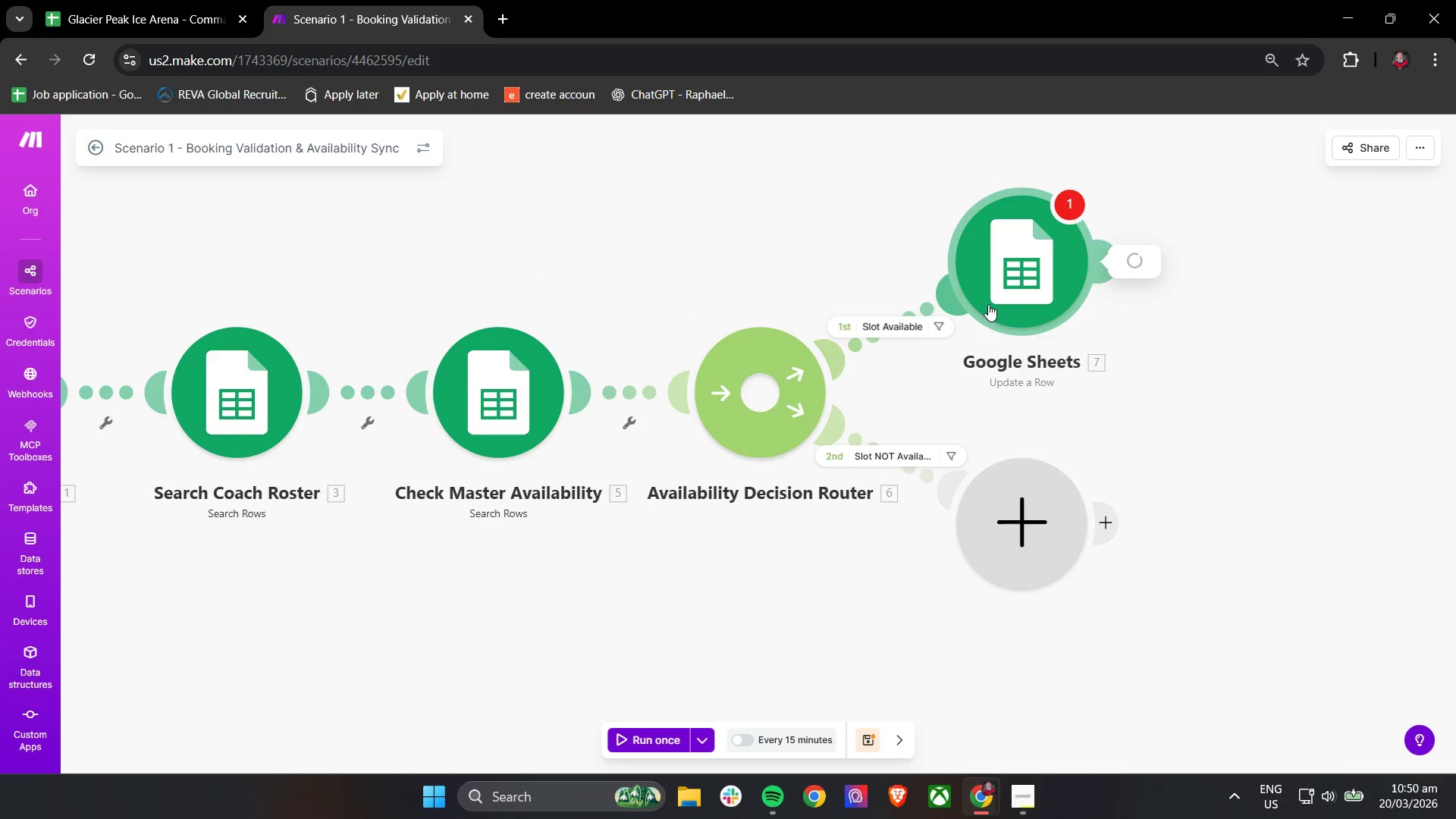 
right_click([1000, 284])
 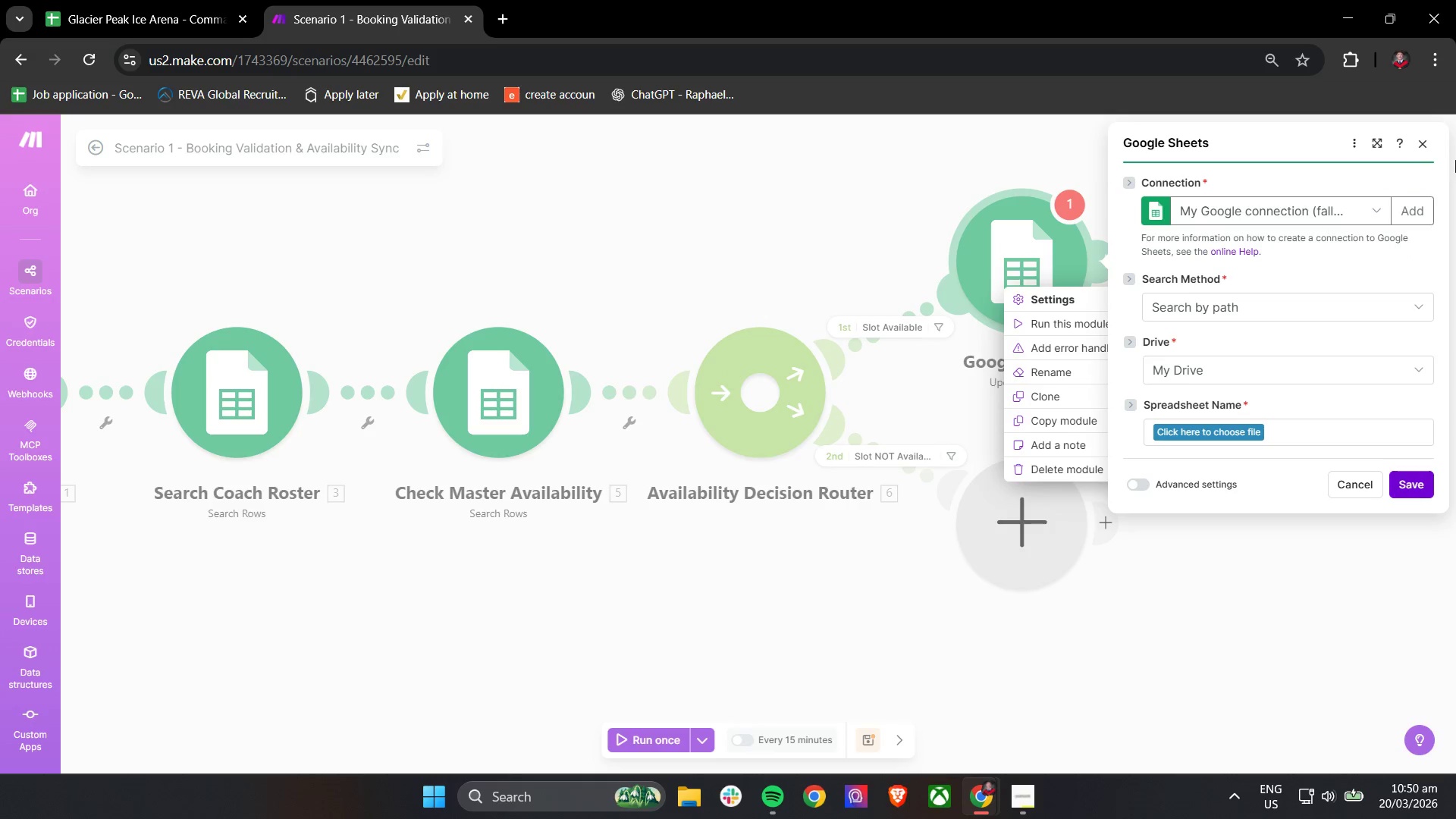 
left_click([1427, 143])
 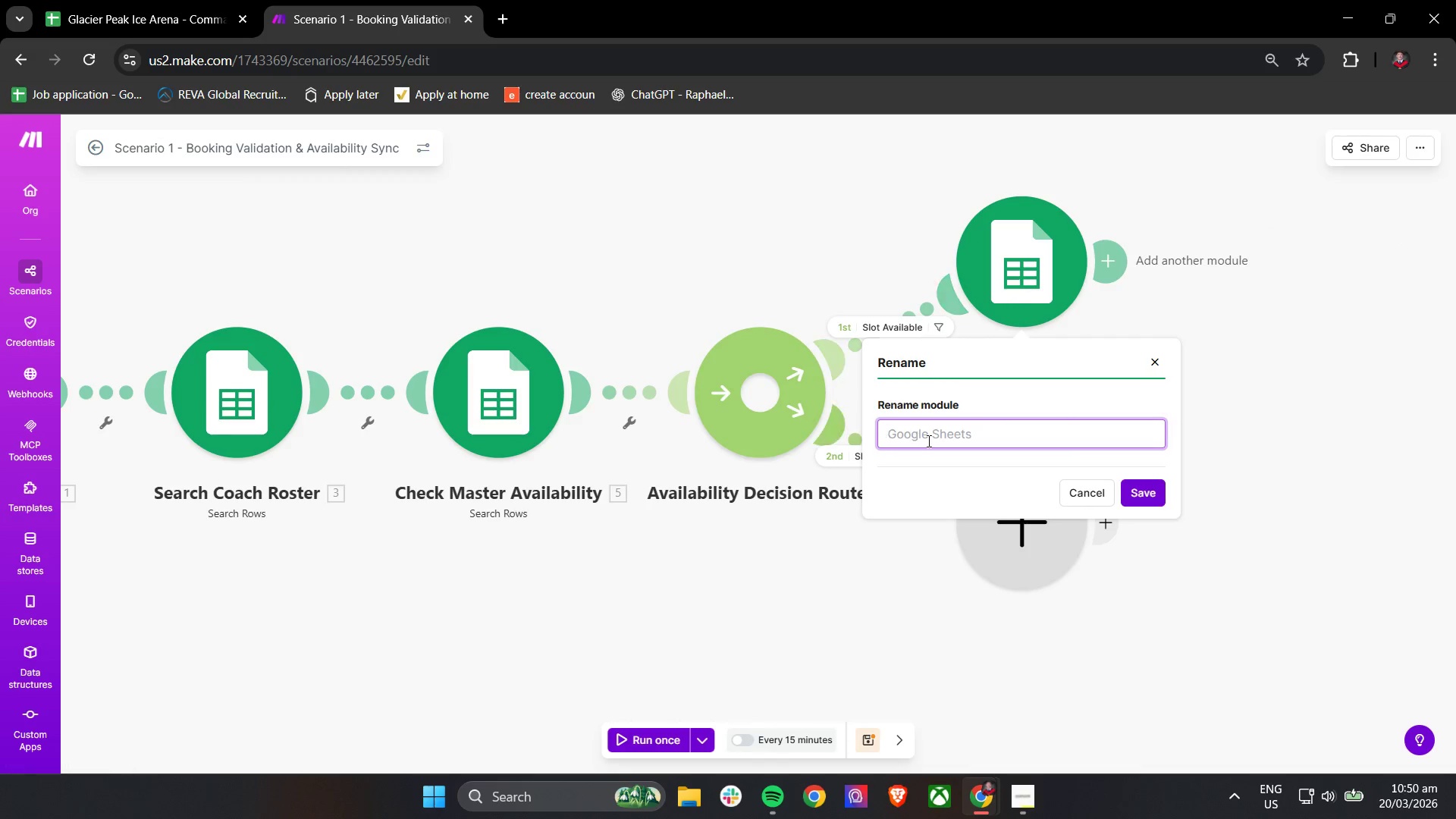 
hold_key(key=ShiftLeft, duration=0.31)
 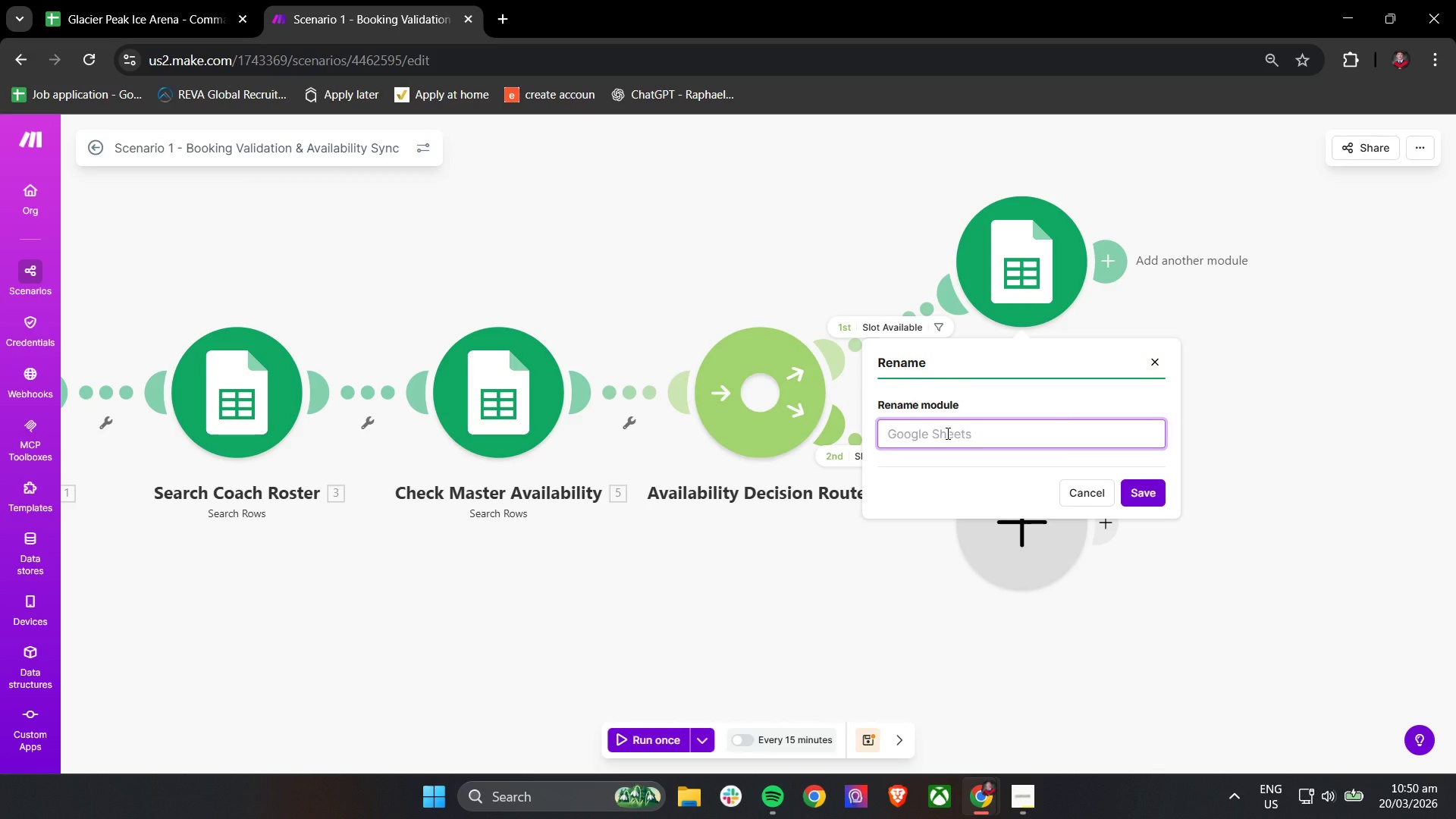 
type(Ud)
key(Backspace)
type(d)
key(Backspace)
type(pdate N)
key(Backspace)
type(boo)
key(Backspace)
key(Backspace)
key(Backspace)
key(Backspace)
type( Booking Stati)
key(Backspace)
type(us ( C)
key(Backspace)
key(Backspace)
type(Confirmed))
 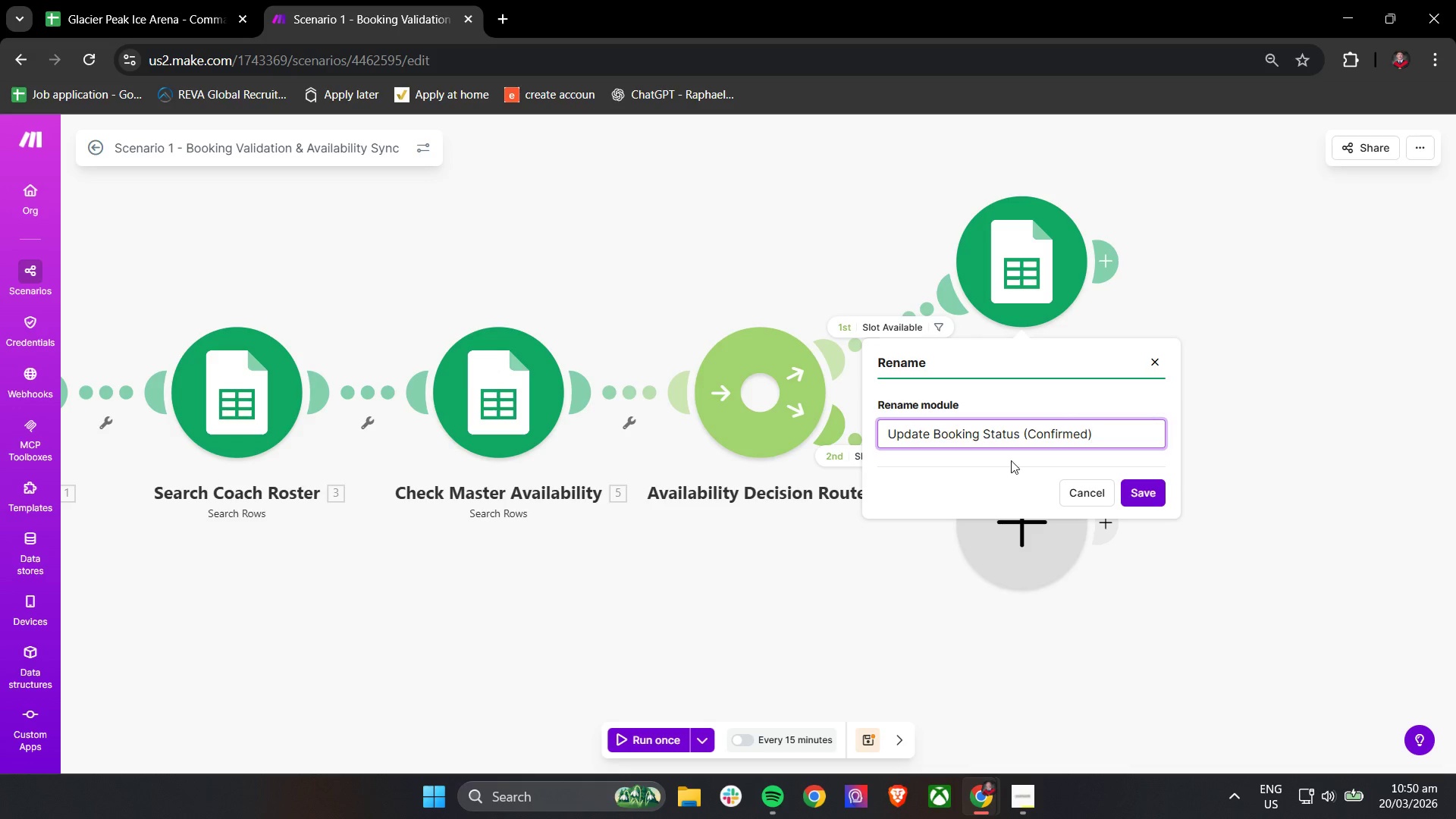 
left_click([1156, 494])
 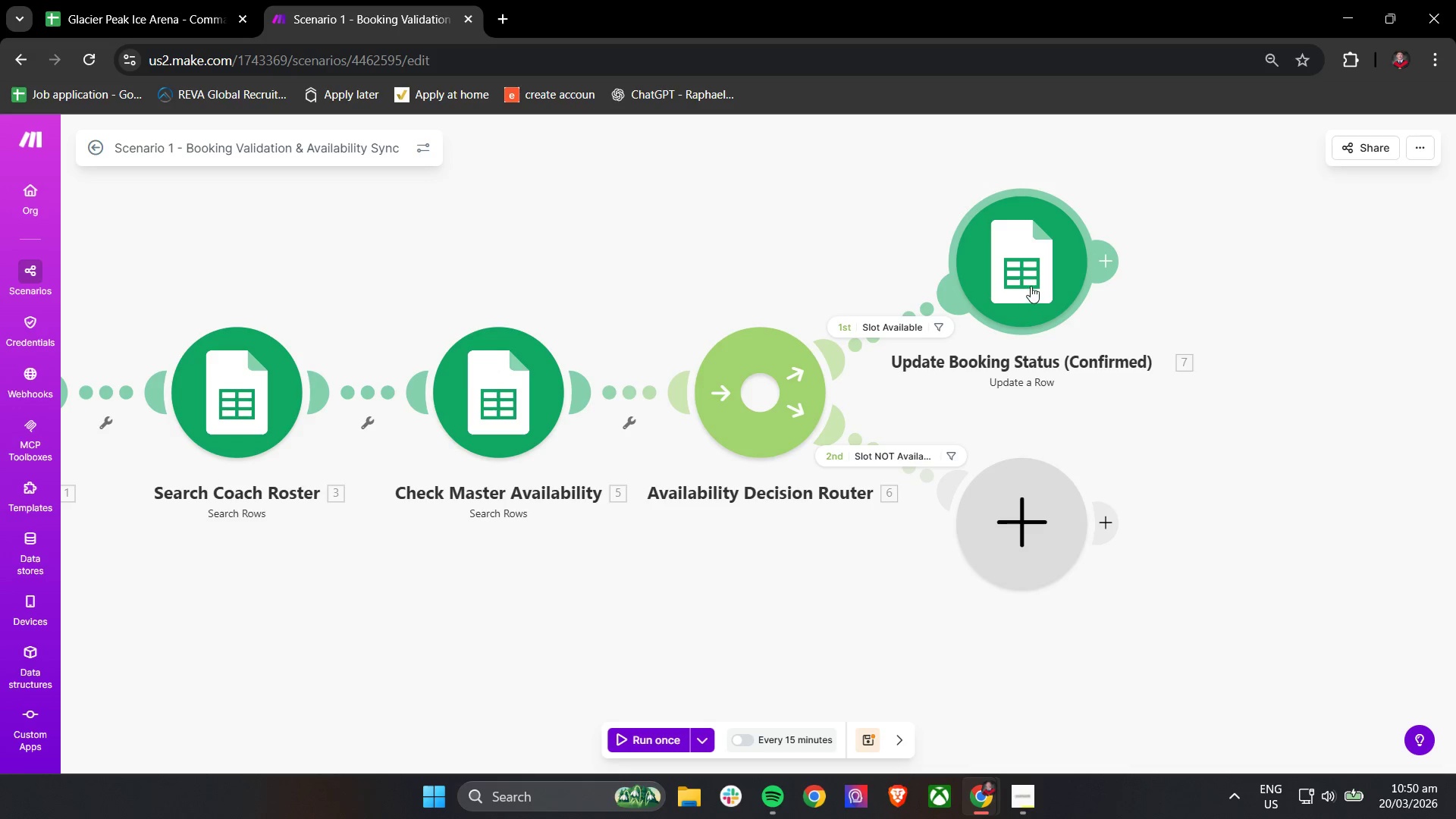 
left_click_drag(start_coordinate=[1040, 287], to_coordinate=[1037, 222])
 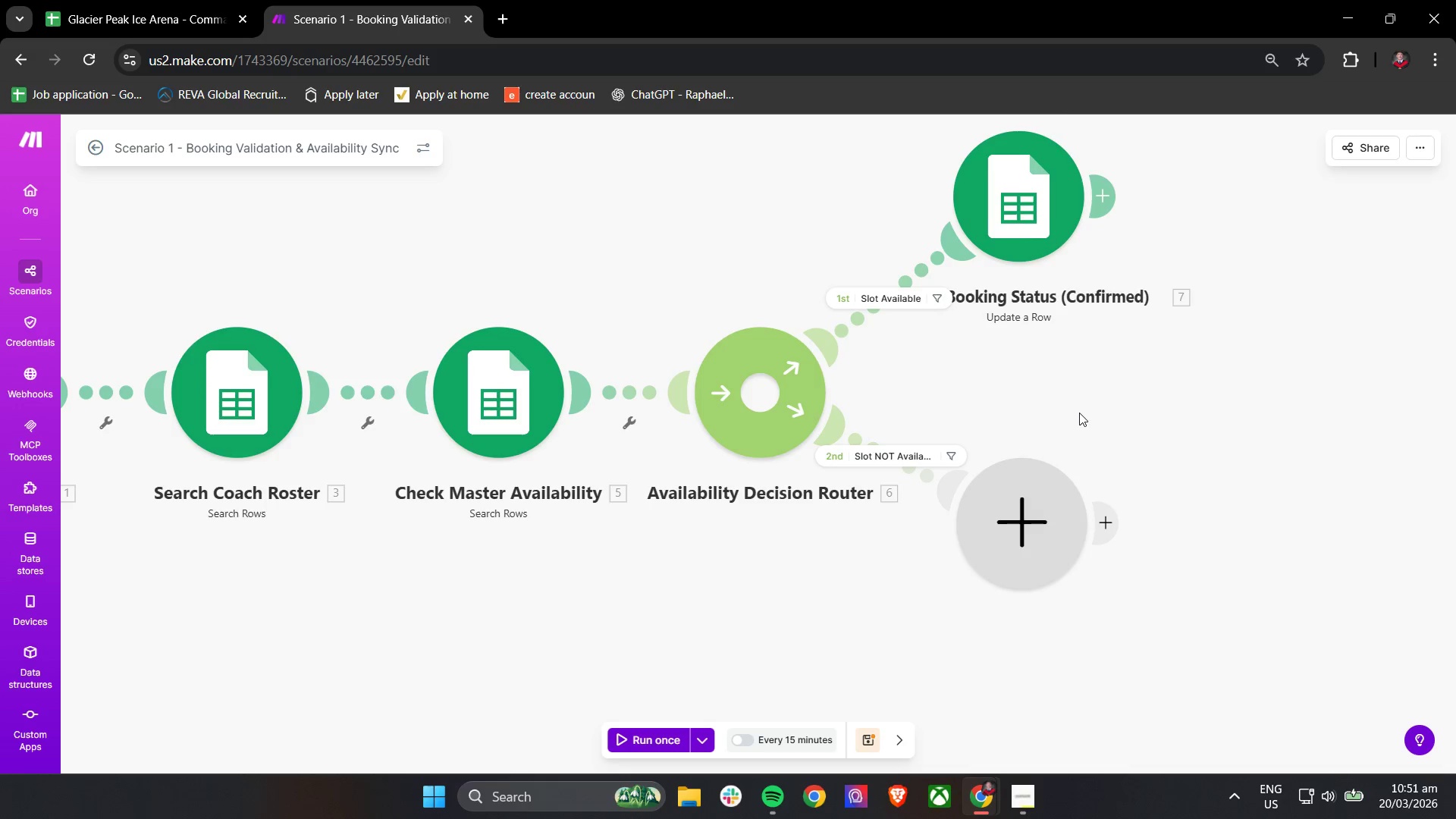 
hold_key(key=ShiftLeft, duration=0.72)
 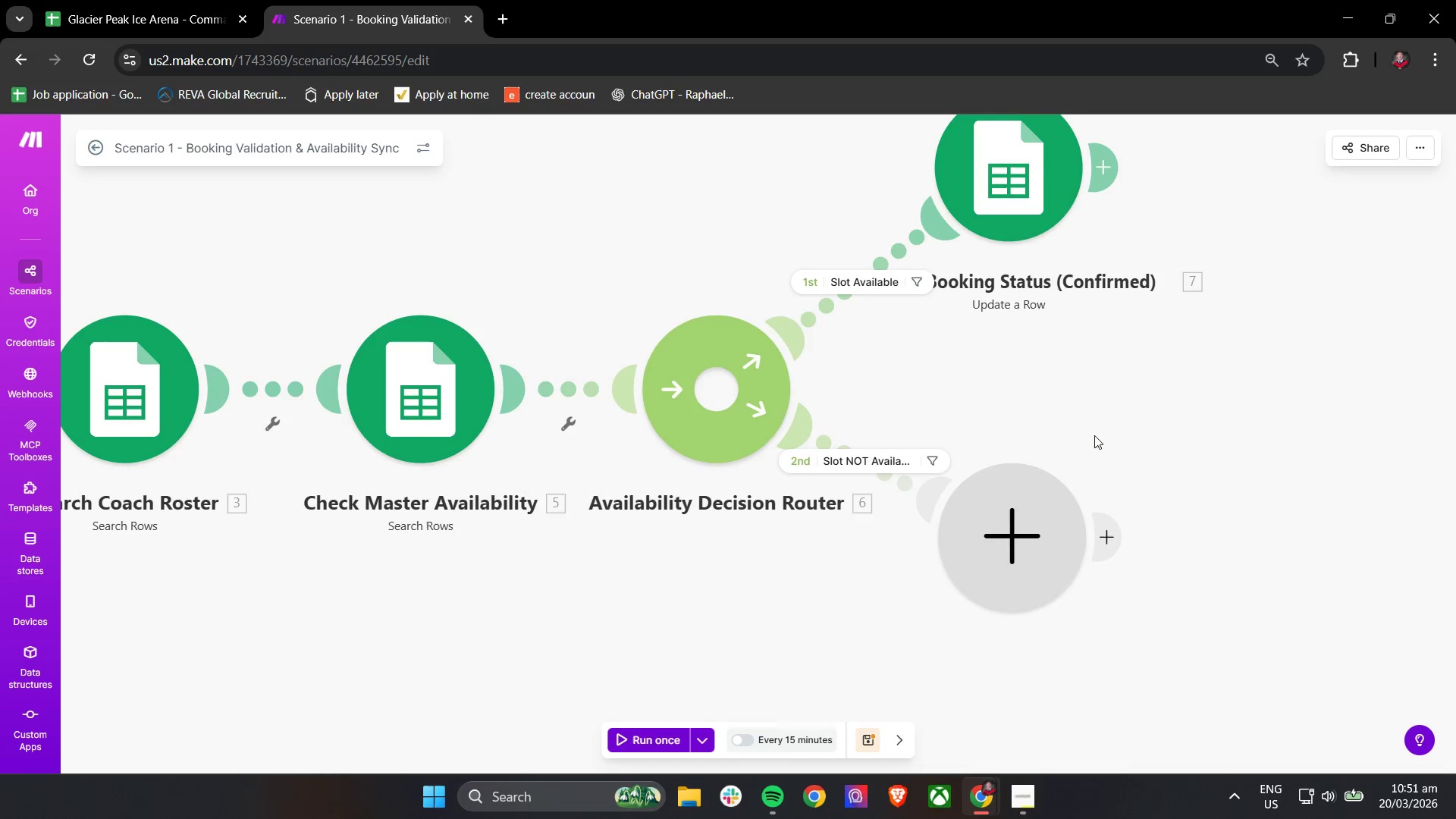 
scroll: coordinate [1079, 413], scroll_direction: up, amount: 2.0
 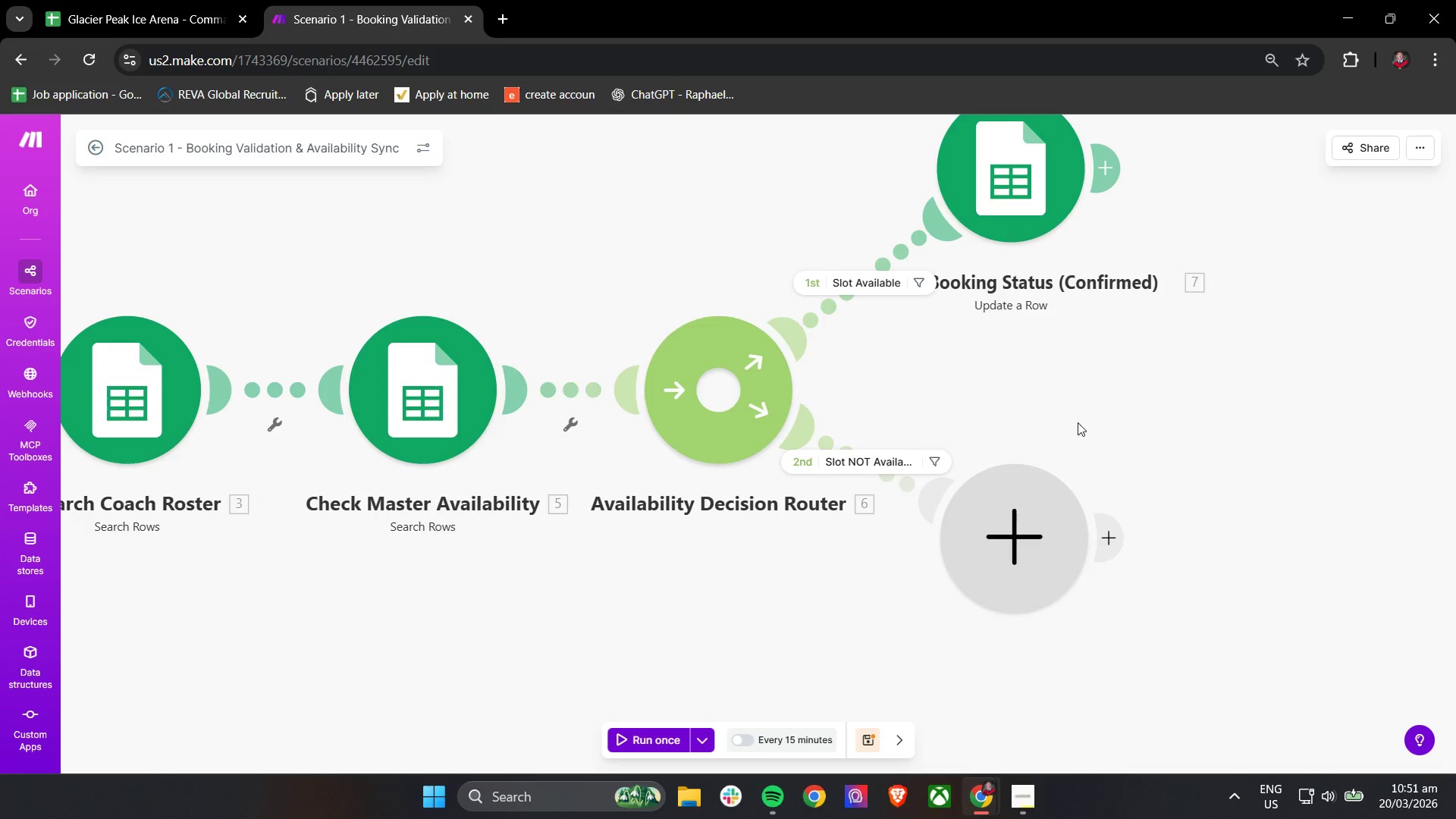 
scroll: coordinate [1077, 430], scroll_direction: down, amount: 1.0
 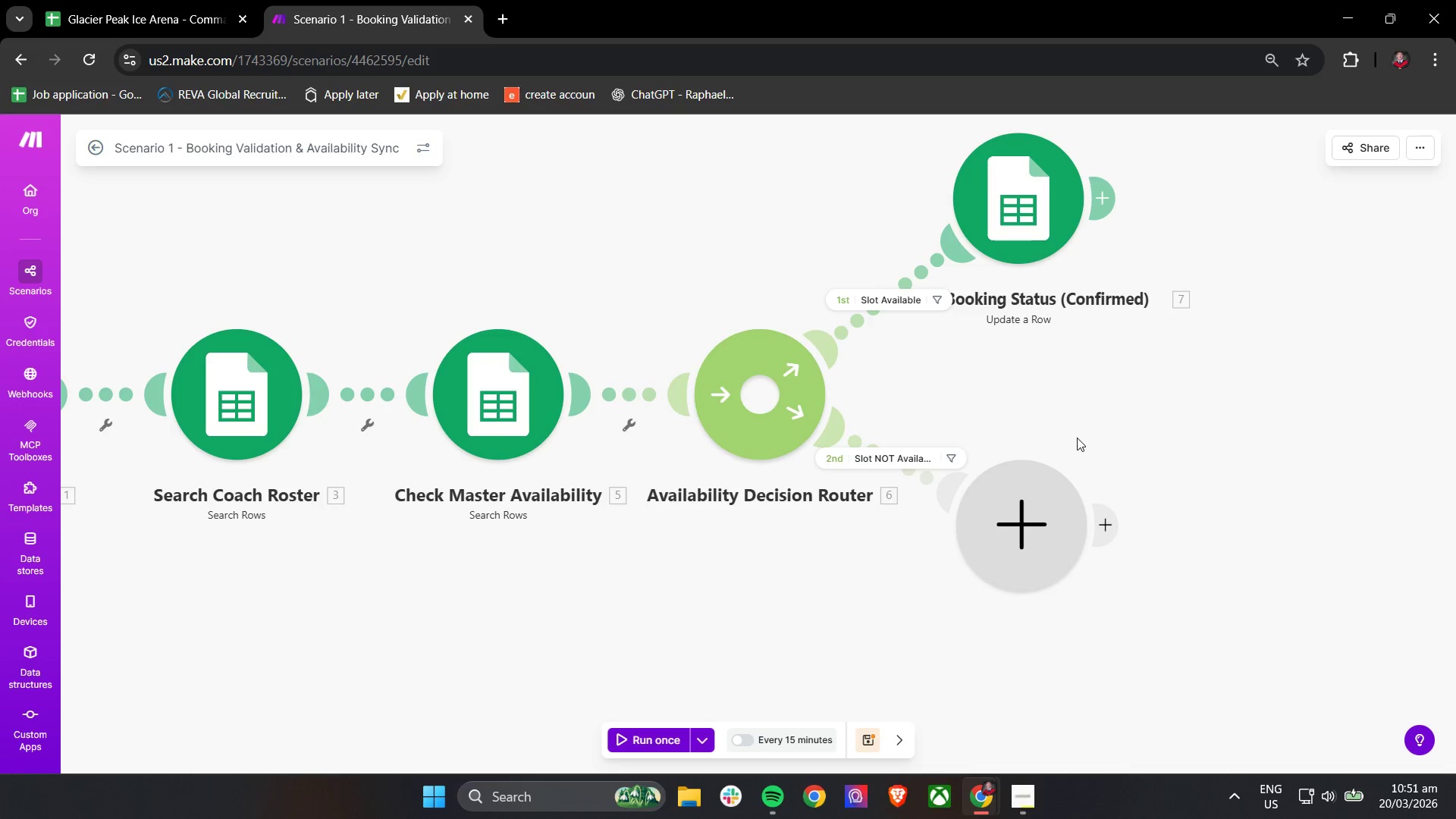 
scroll: coordinate [1094, 436], scroll_direction: up, amount: 1.0
 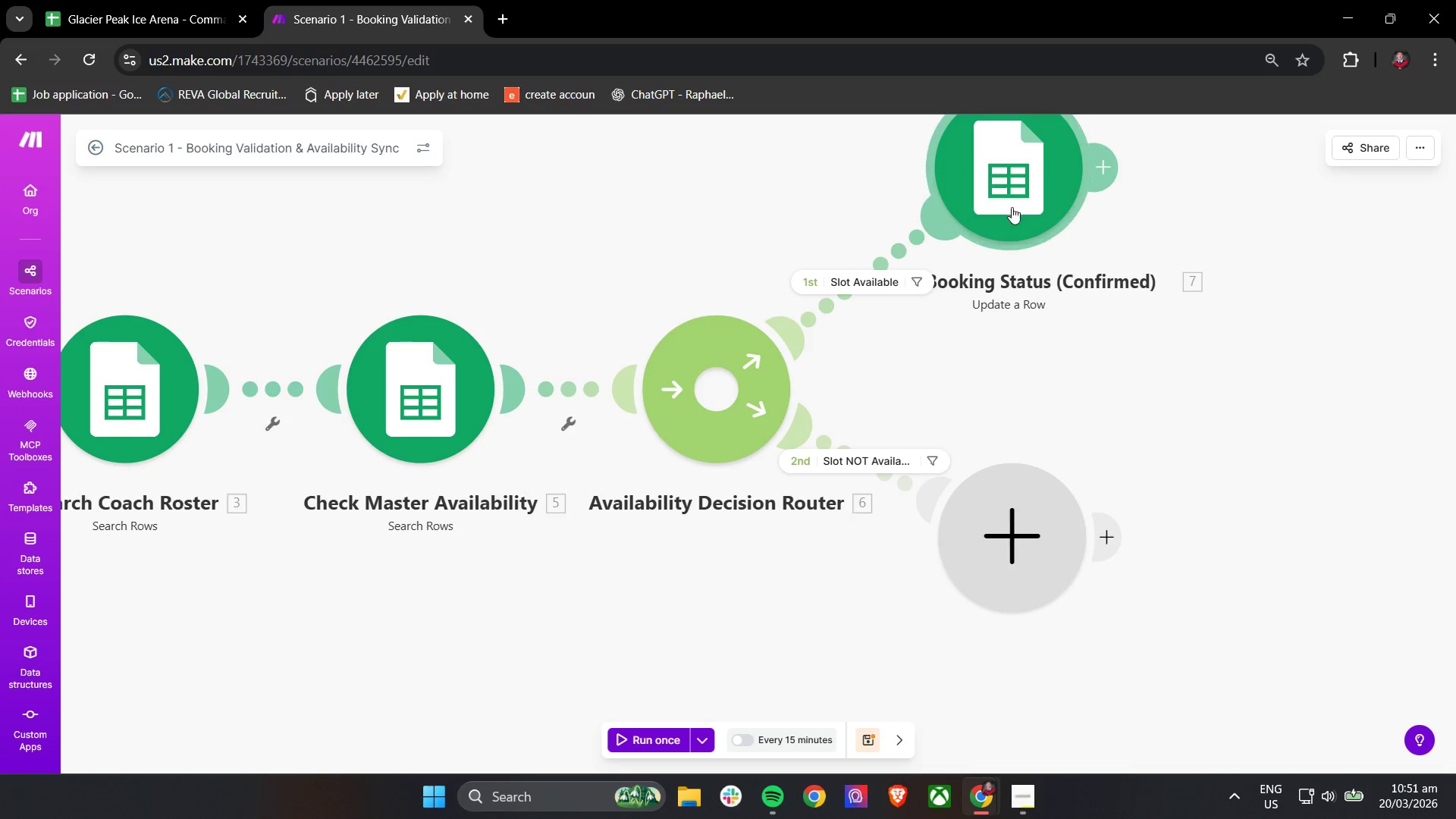 
hold_key(key=ControlLeft, duration=0.34)
scroll: coordinate [1086, 378], scroll_direction: down, amount: 1.0
 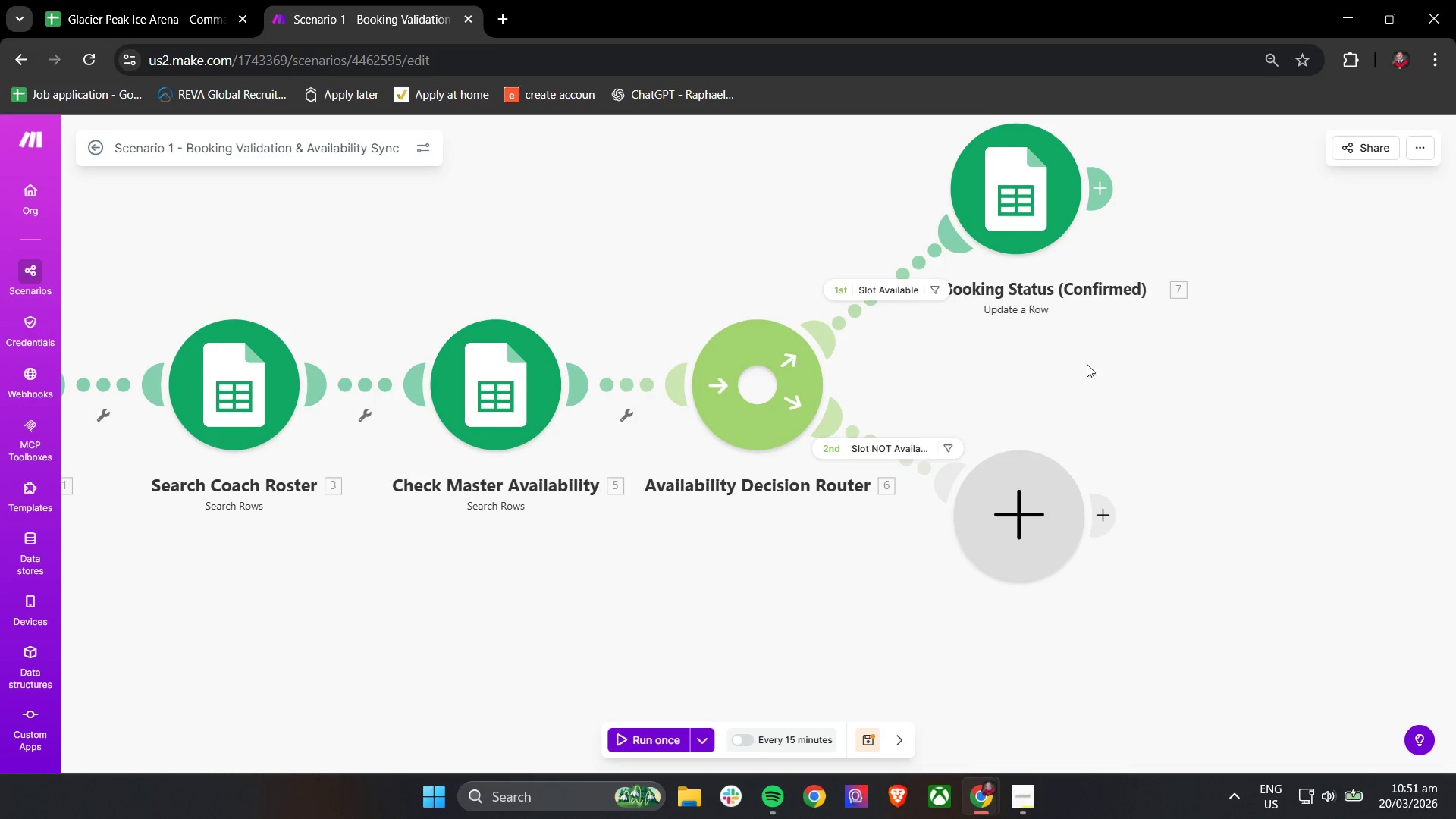 
left_click_drag(start_coordinate=[1087, 357], to_coordinate=[1084, 459])
 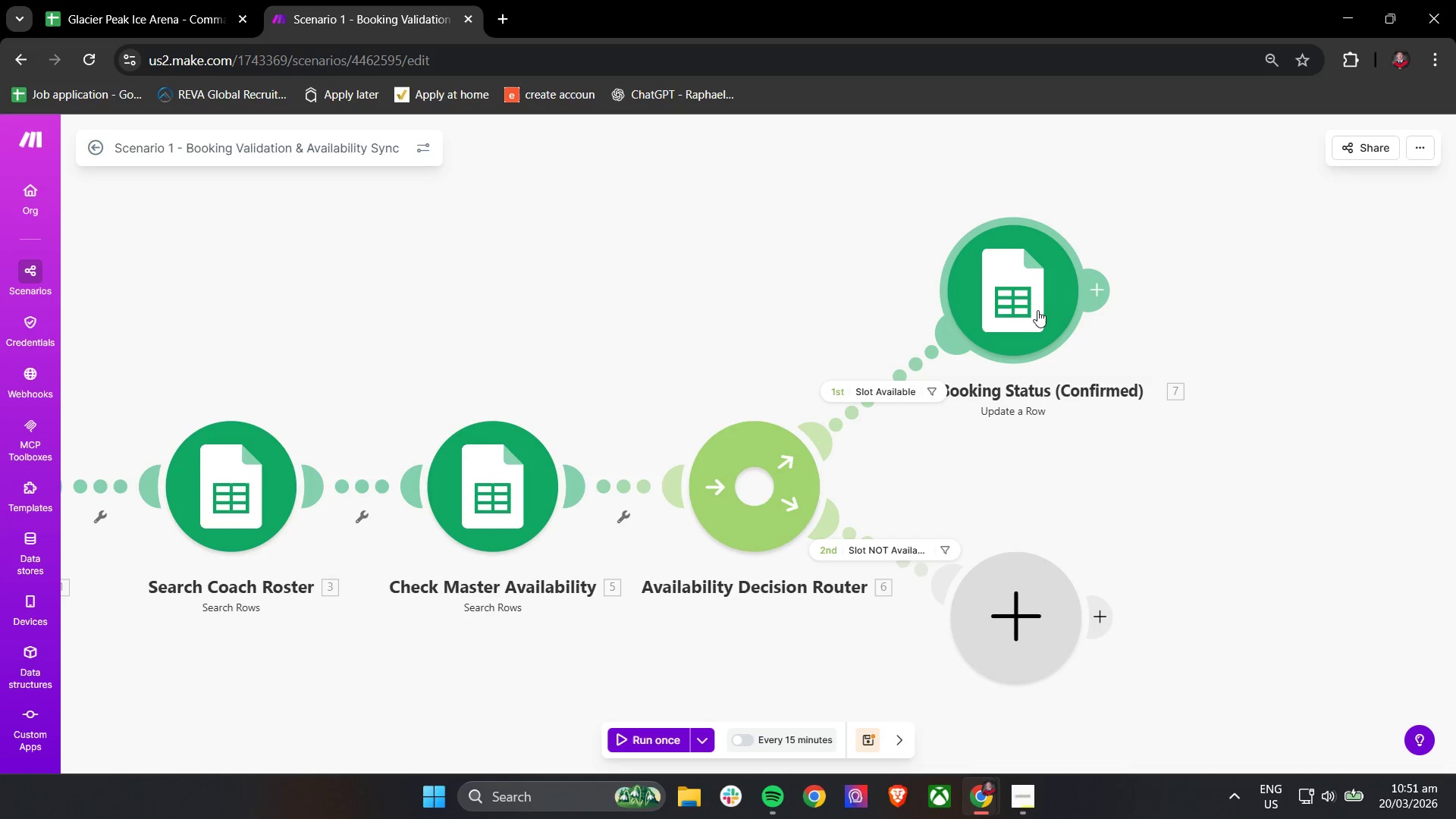 
left_click([1037, 310])
 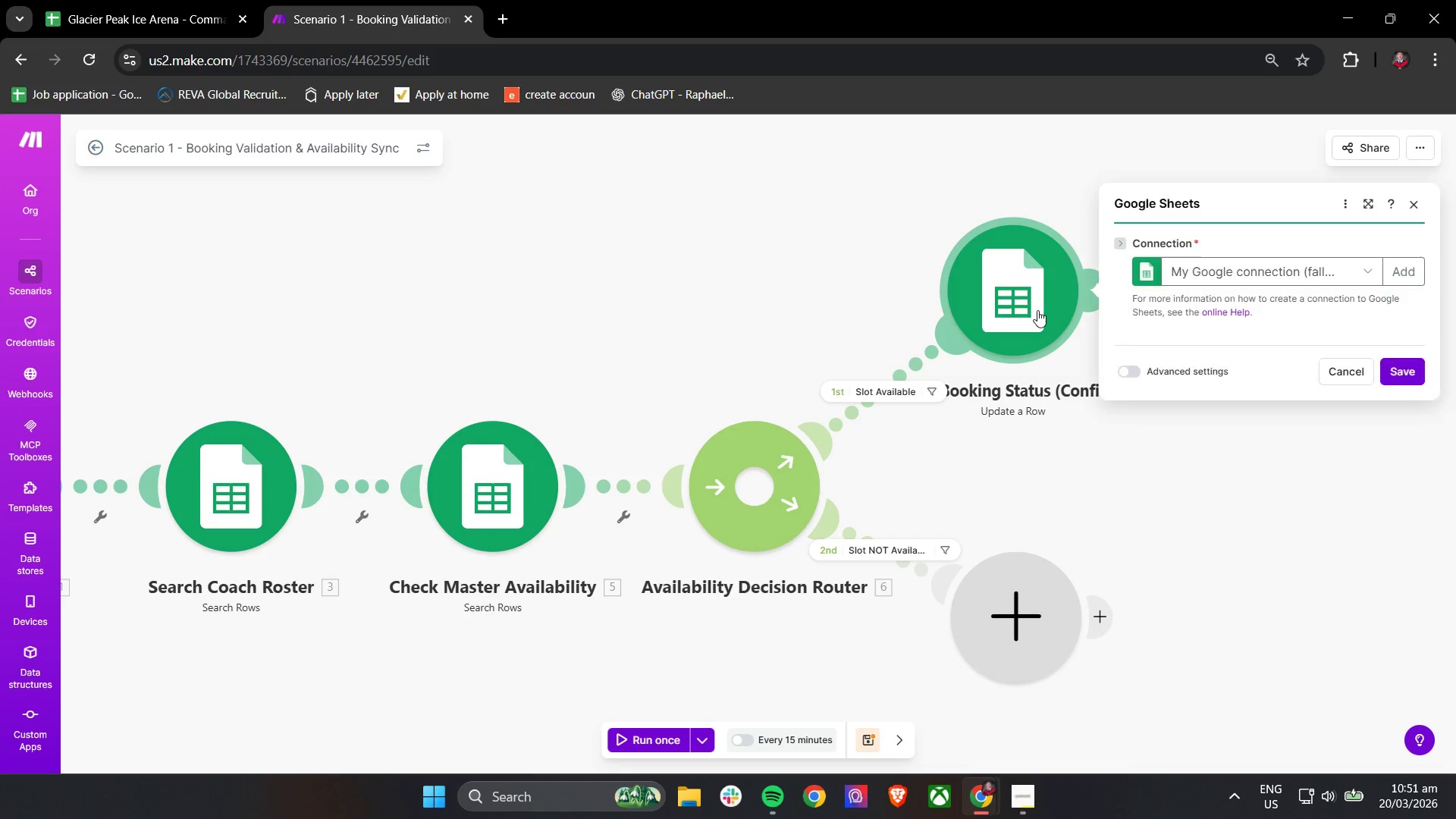 
left_click_drag(start_coordinate=[1026, 296], to_coordinate=[1050, 356])
 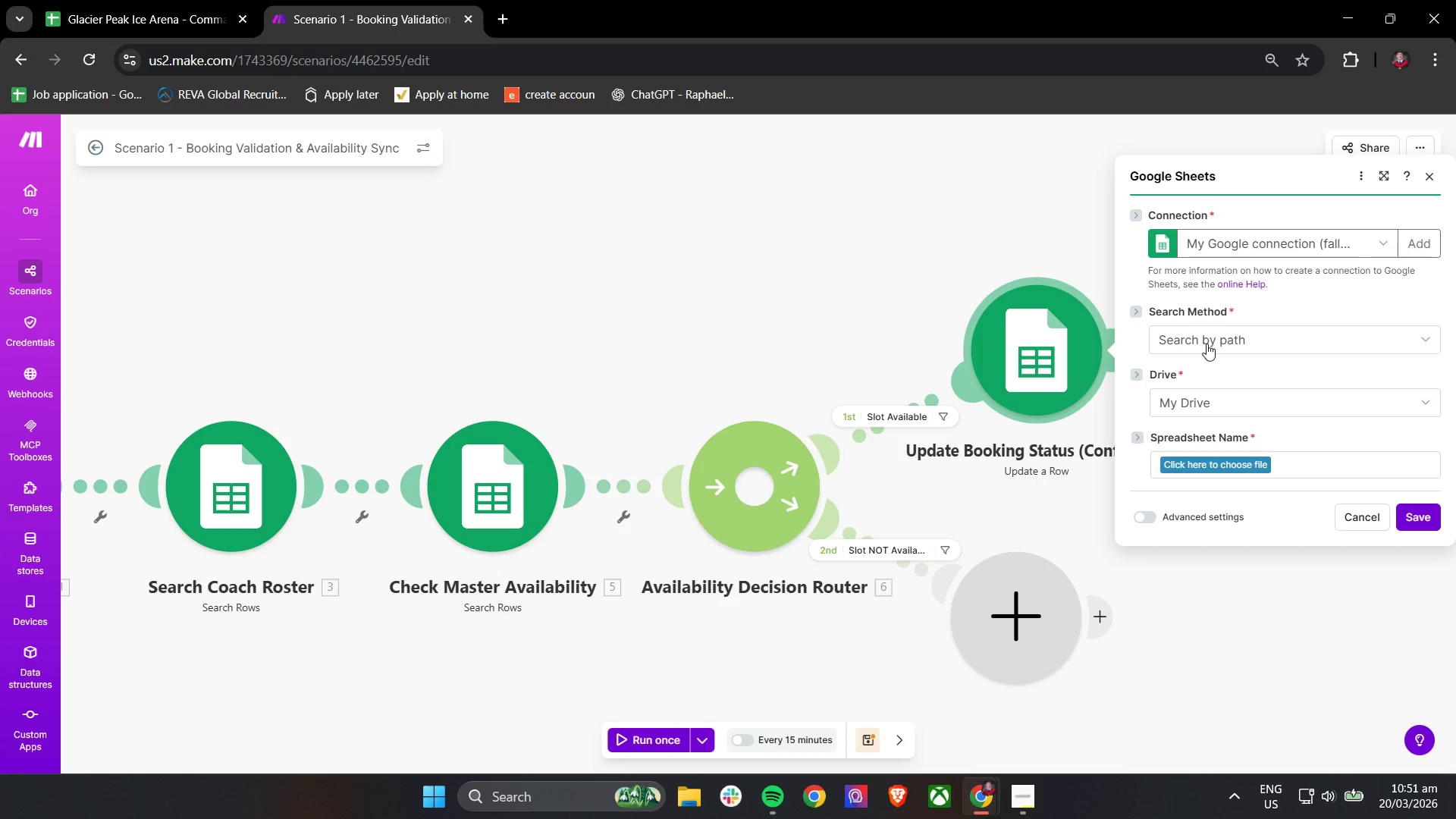 
wait(10.16)
 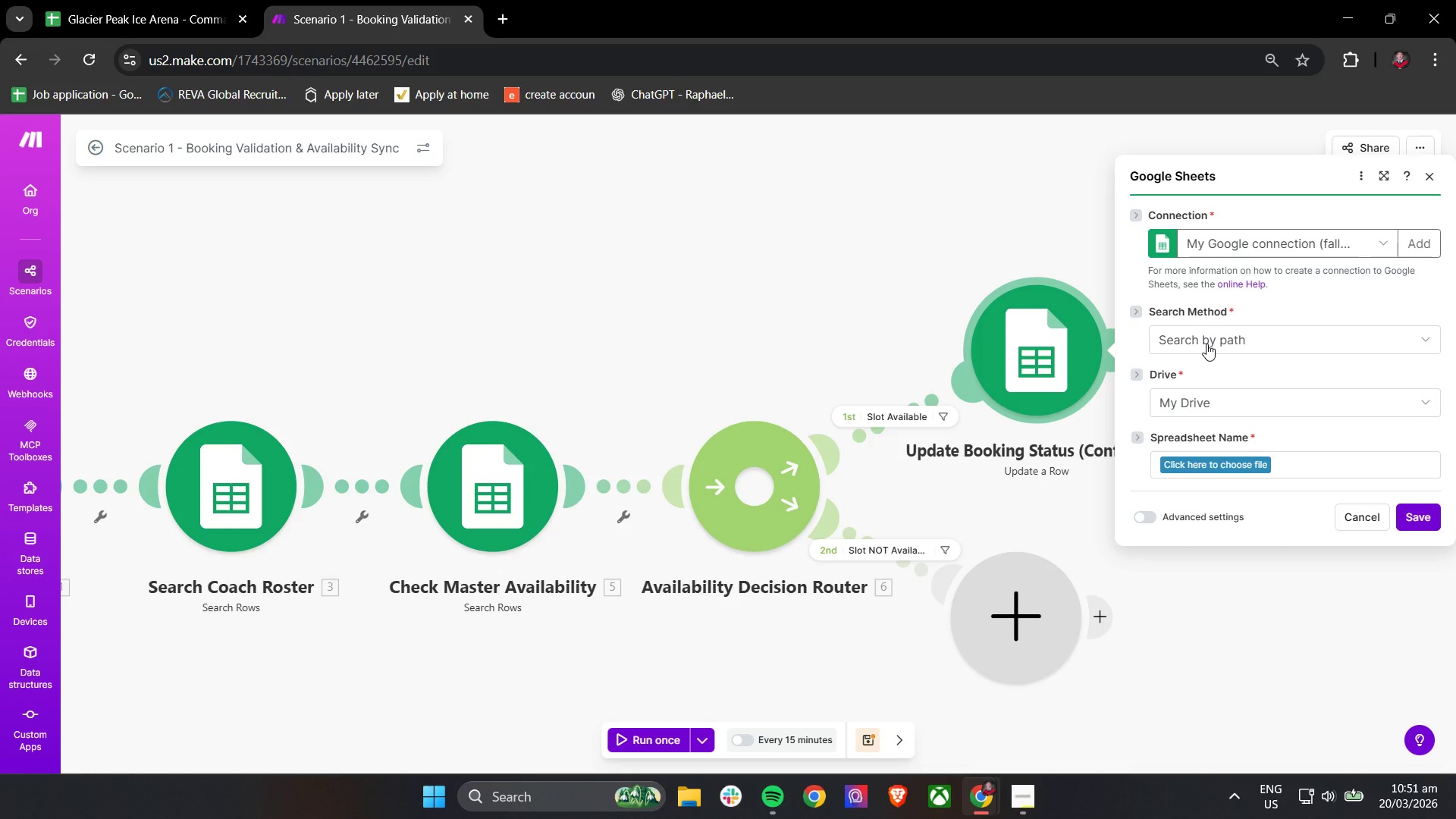 
left_click([1193, 339])
 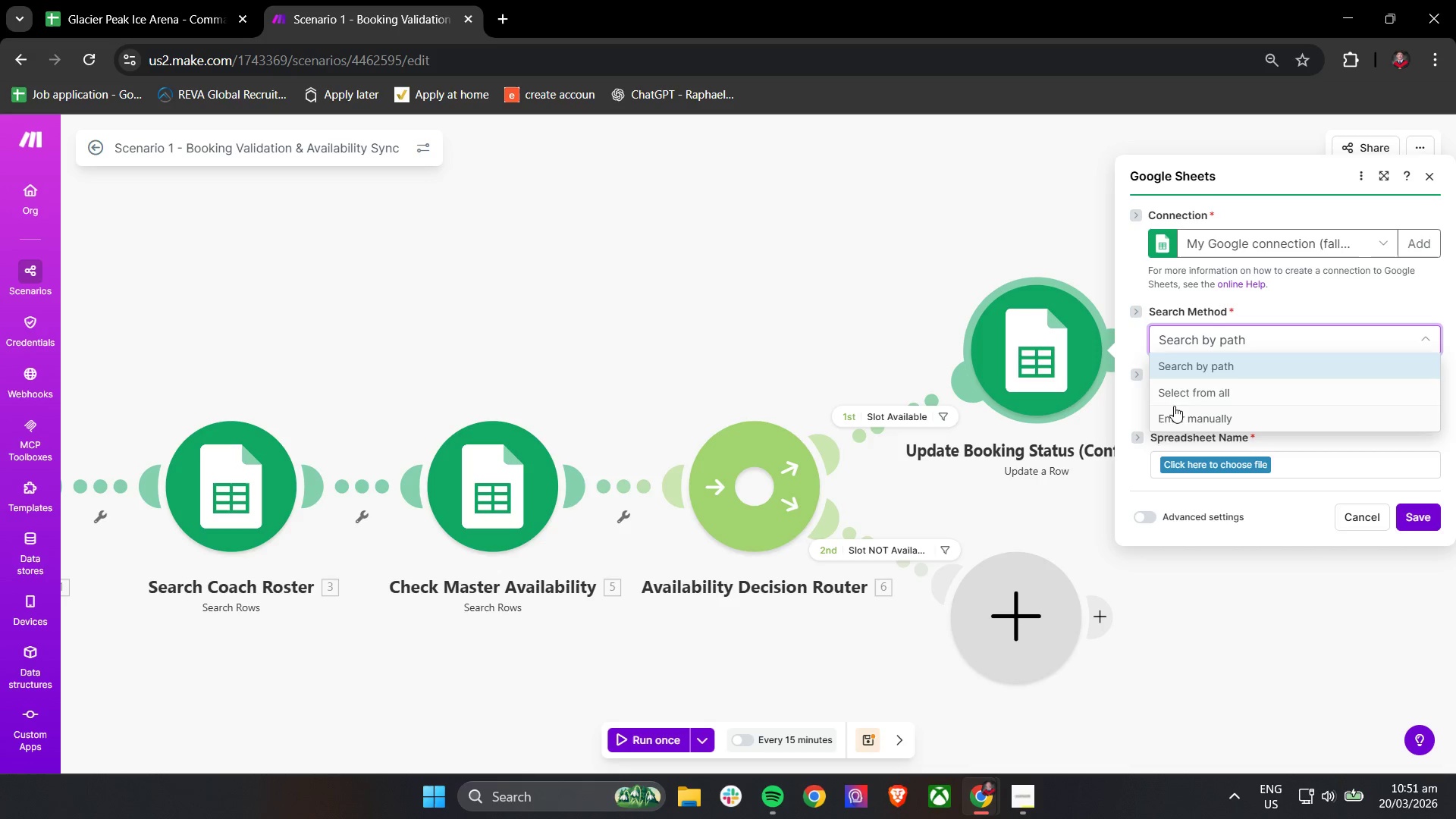 
left_click([1121, 289])
 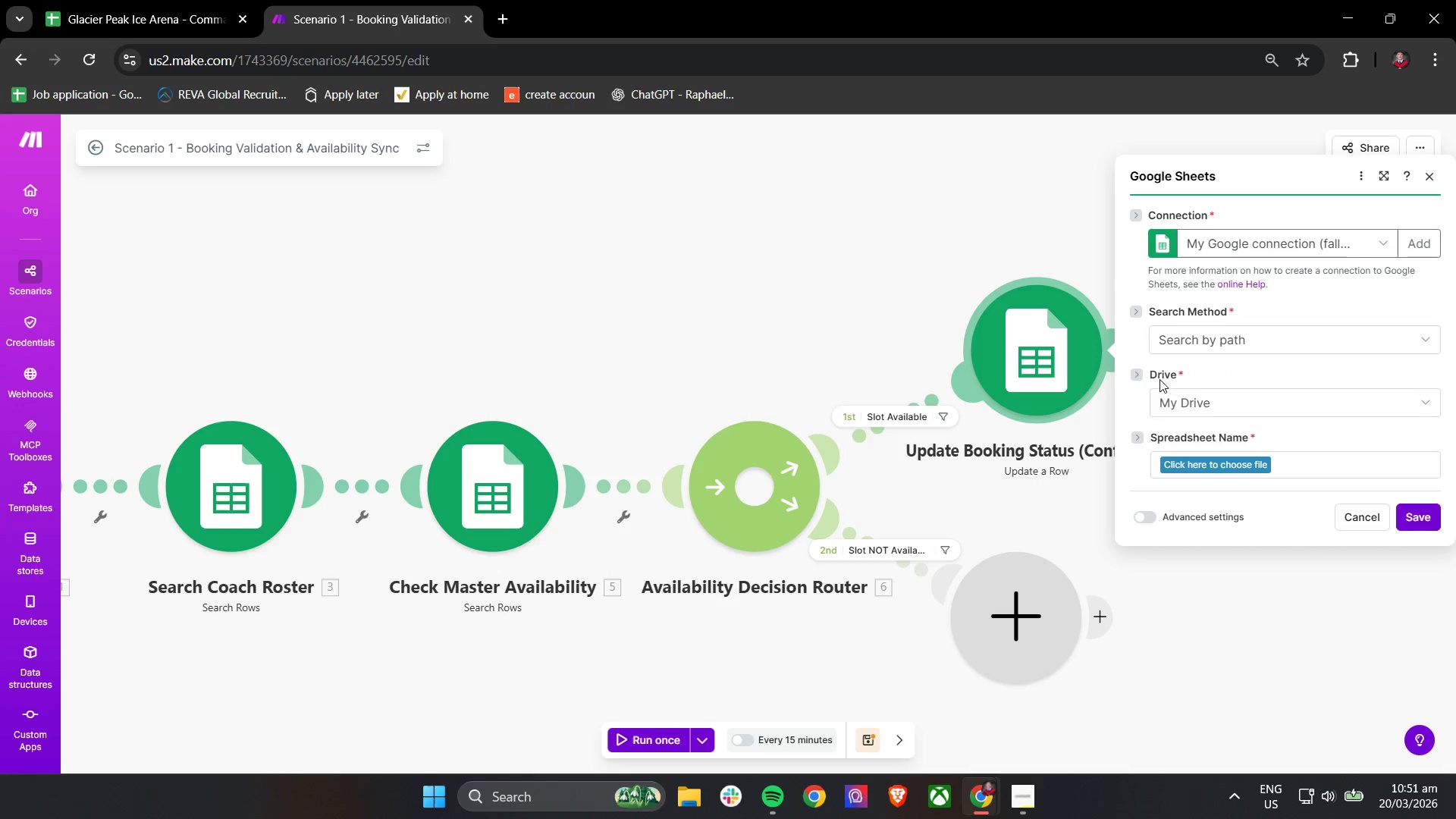 
scroll: coordinate [1190, 391], scroll_direction: down, amount: 1.0
 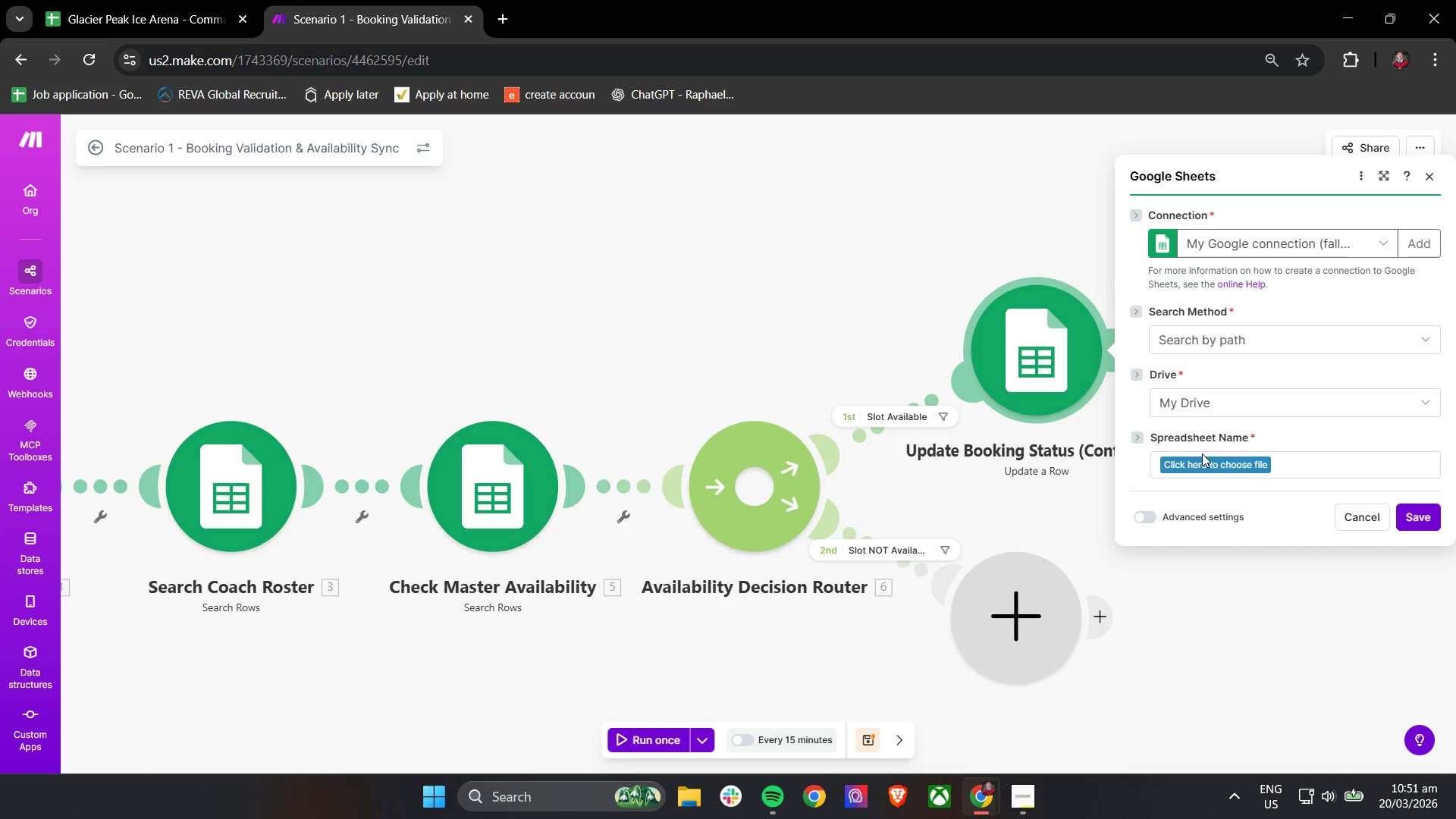 
left_click([1210, 465])
 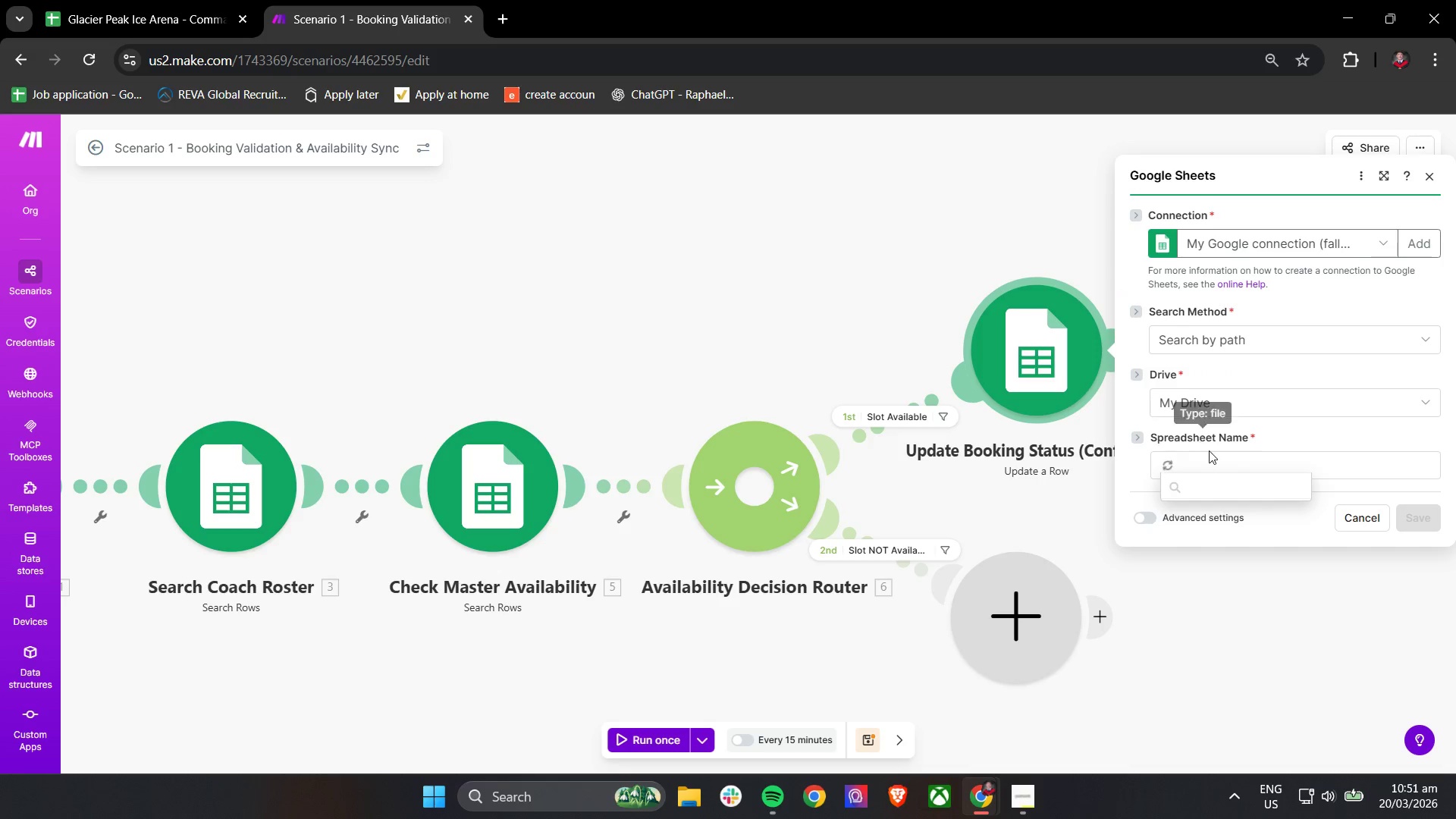 
mouse_move([1128, 410])
 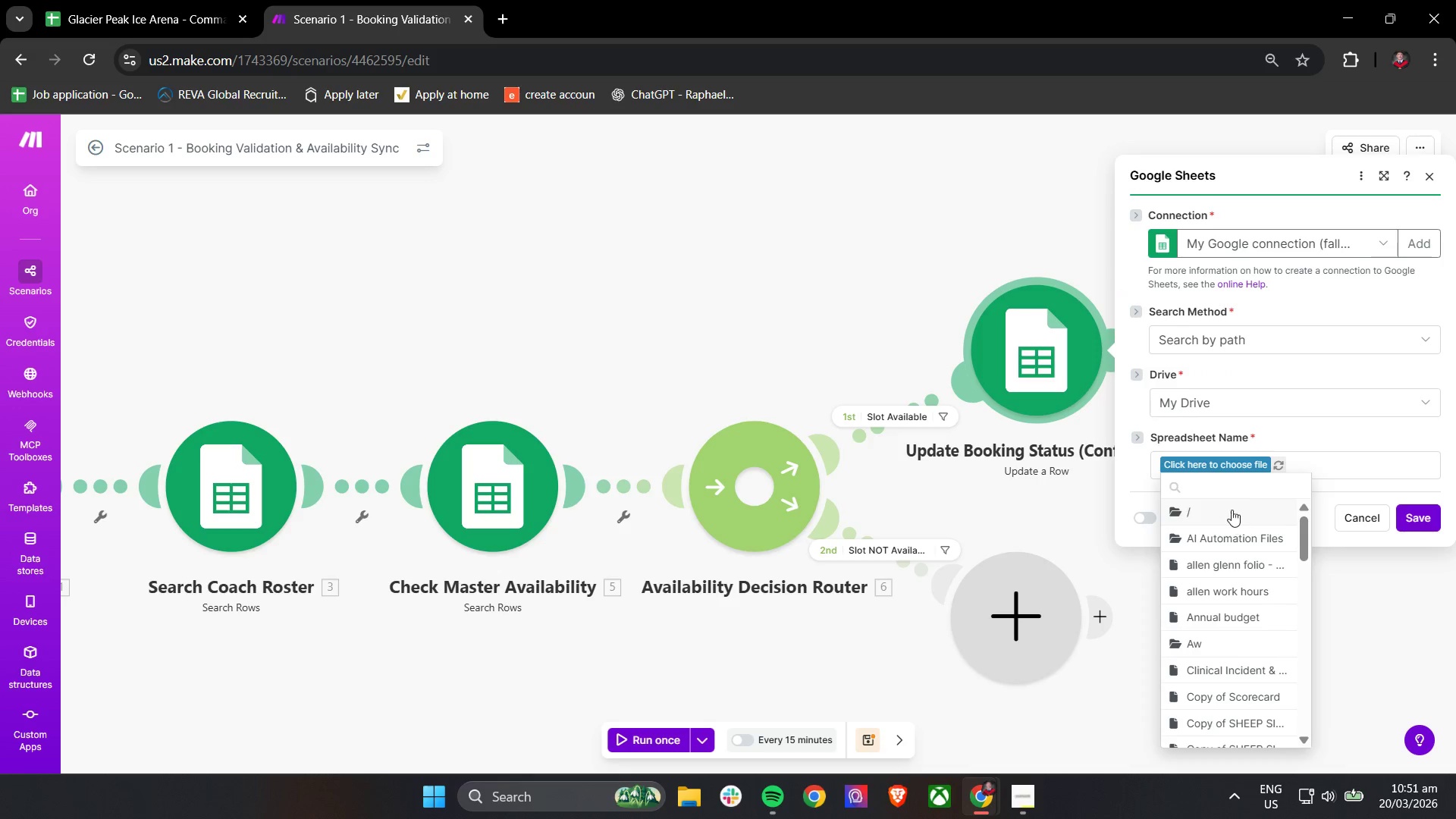 
left_click([1241, 488])
 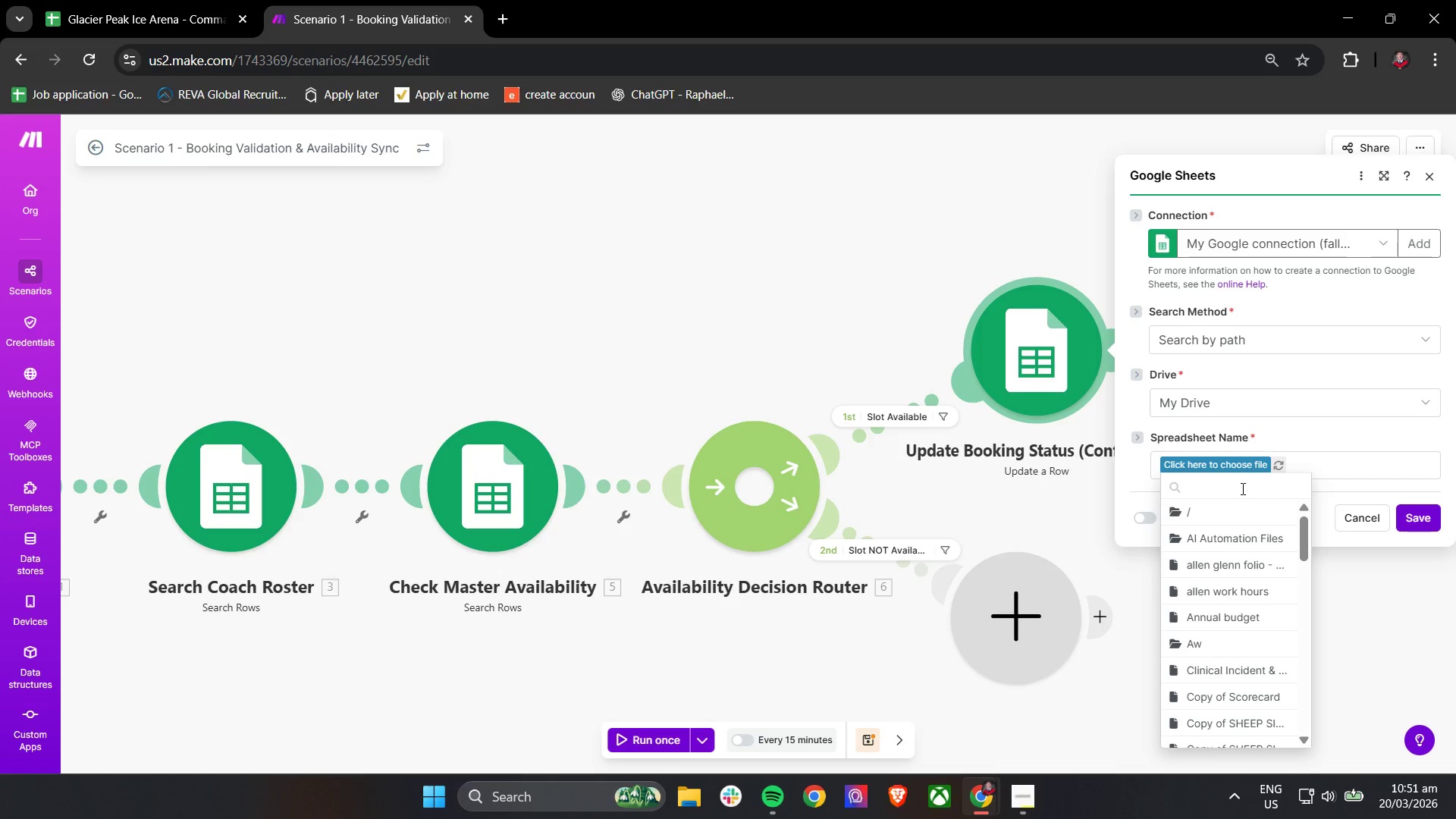 
type(glac)
 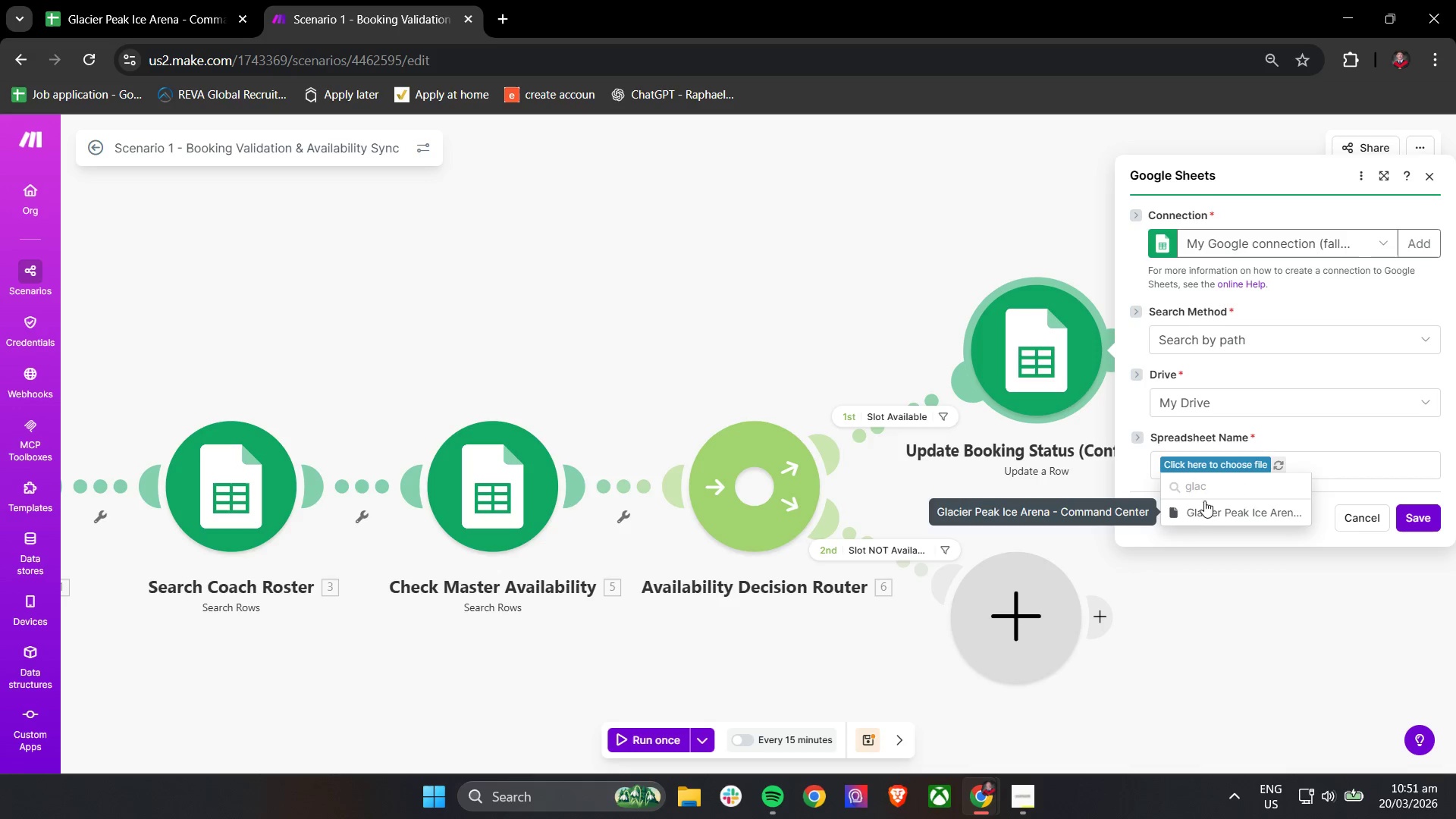 
left_click([1211, 514])
 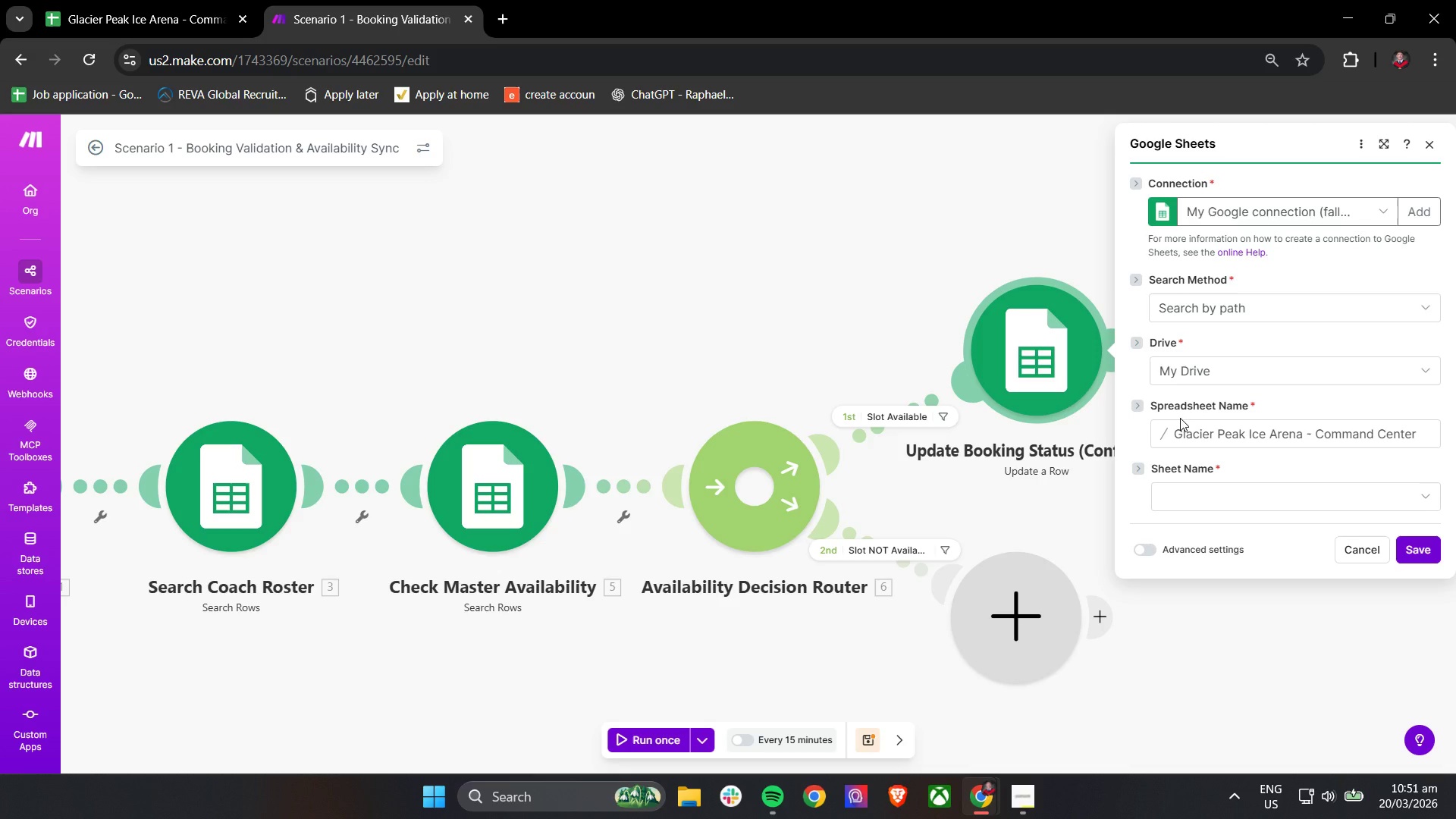 
wait(27.67)
 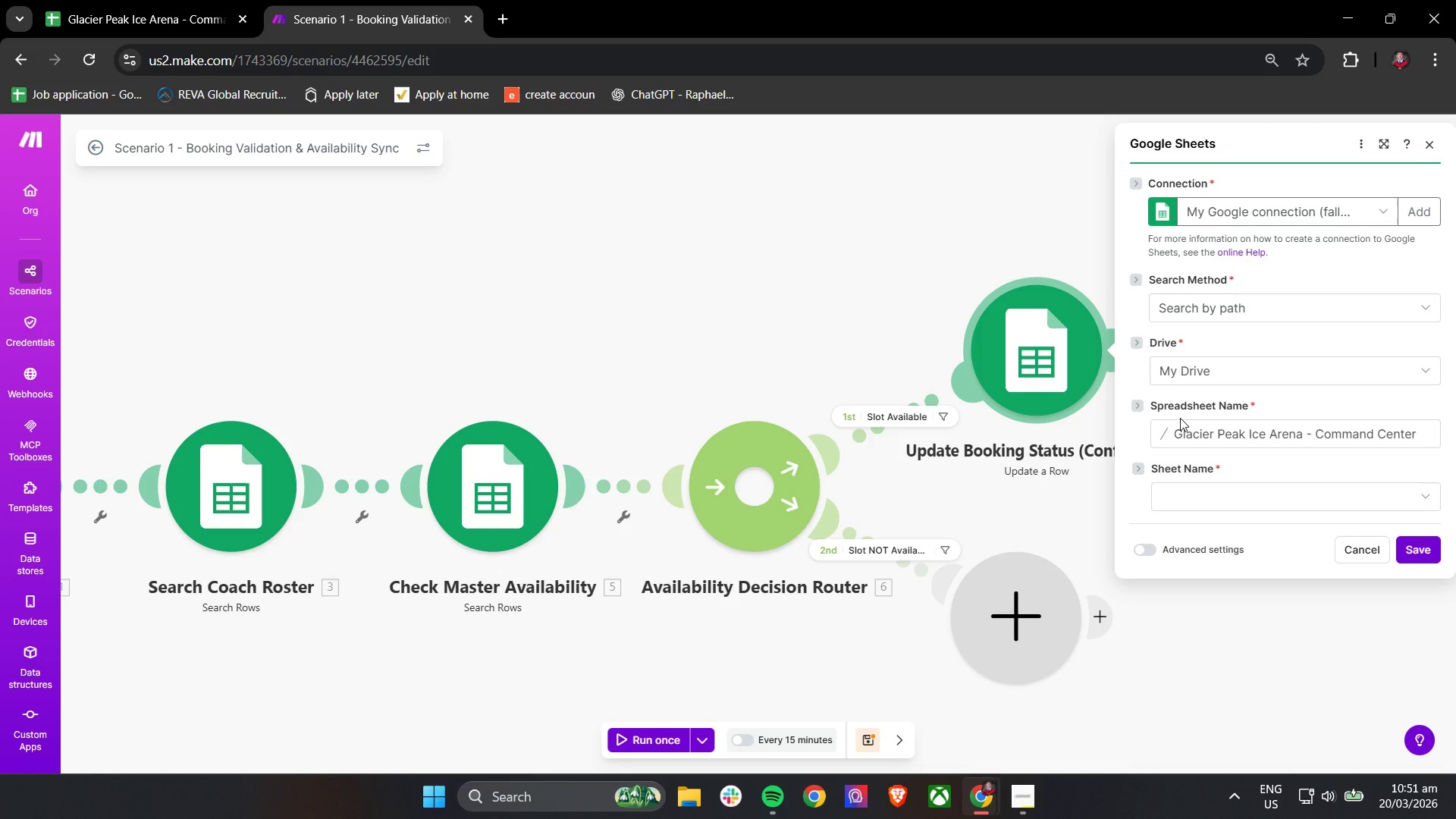 
scroll: coordinate [1212, 264], scroll_direction: down, amount: 2.0
 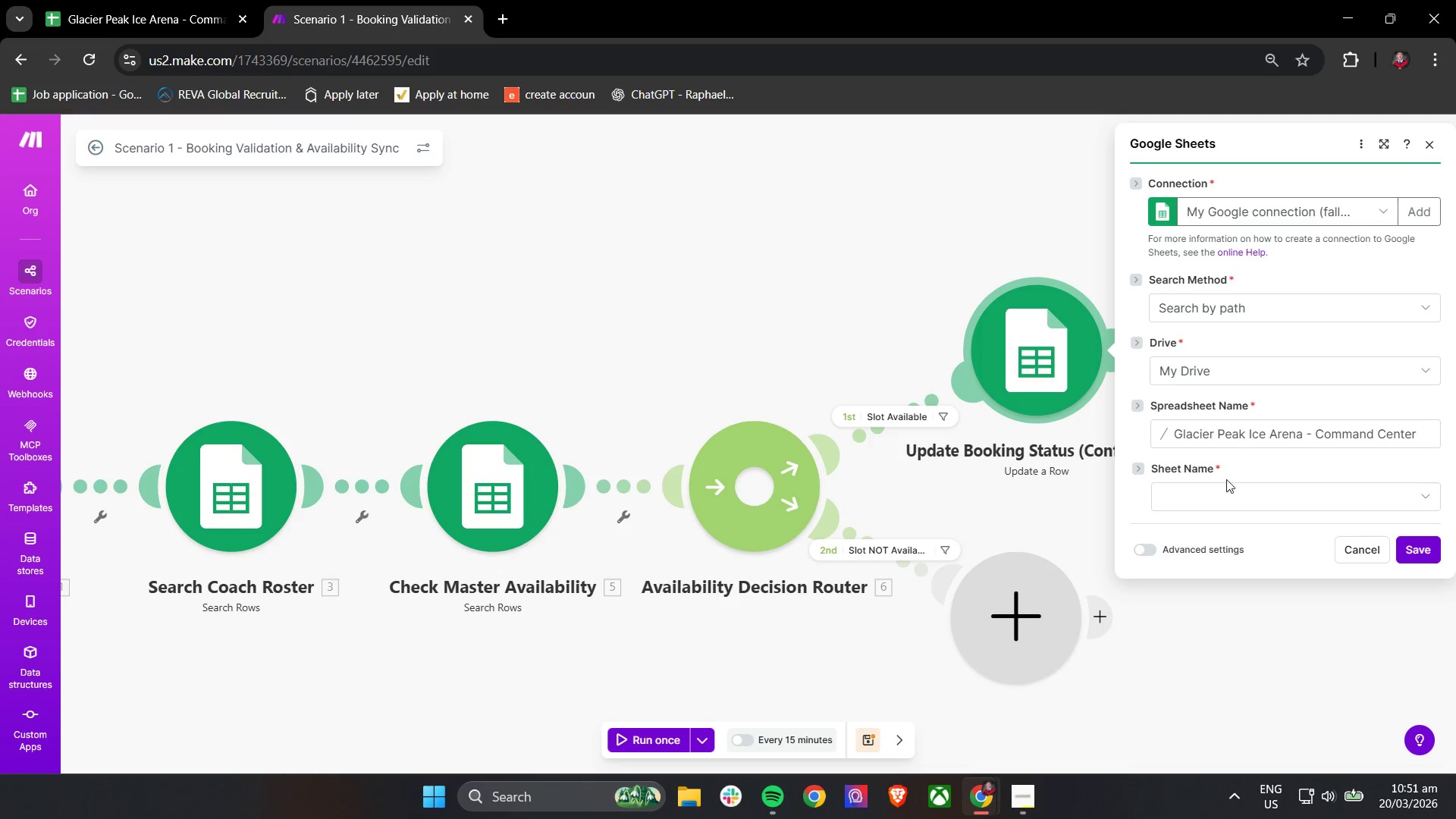 
left_click([1221, 502])
 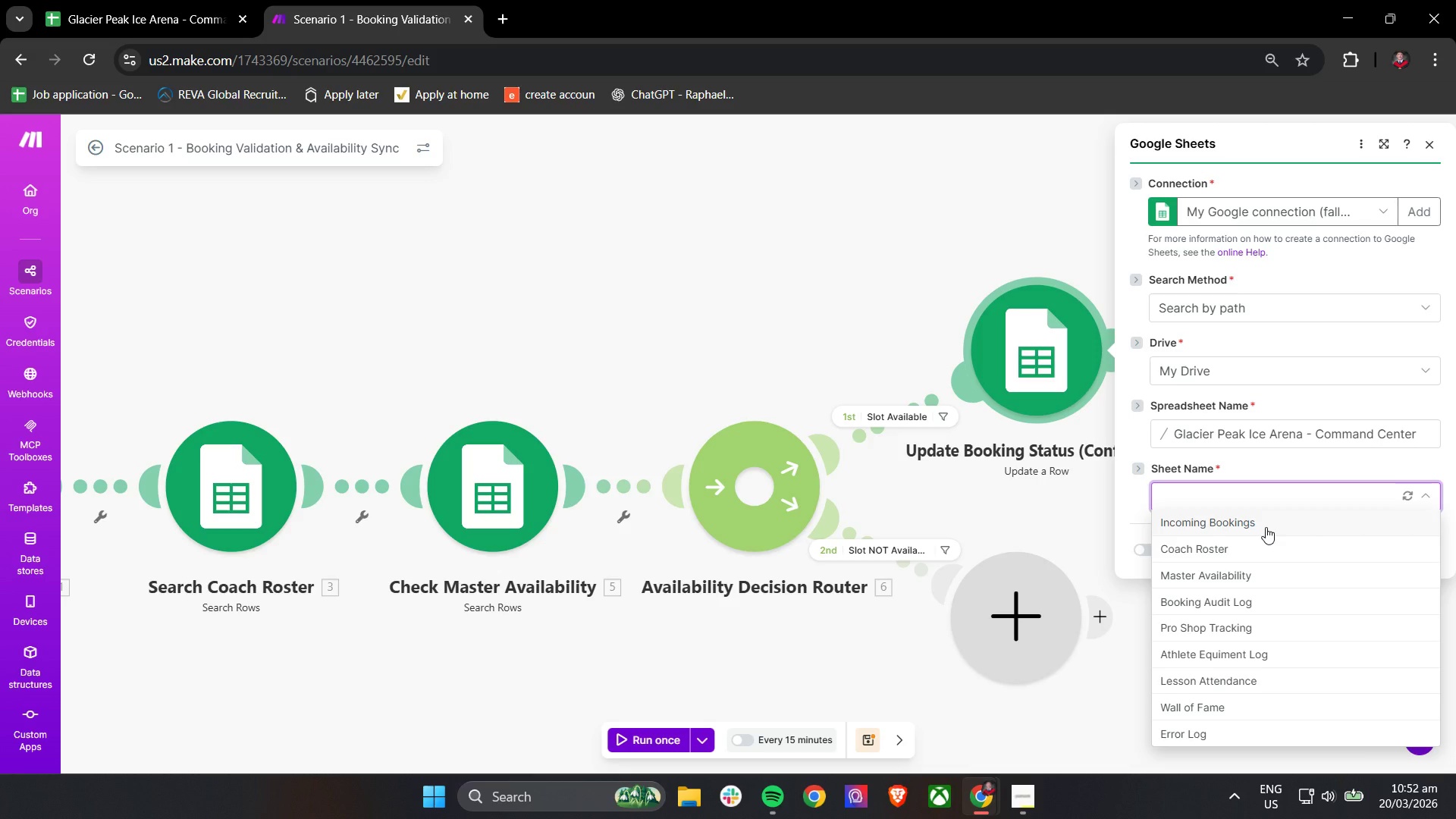 
wait(26.01)
 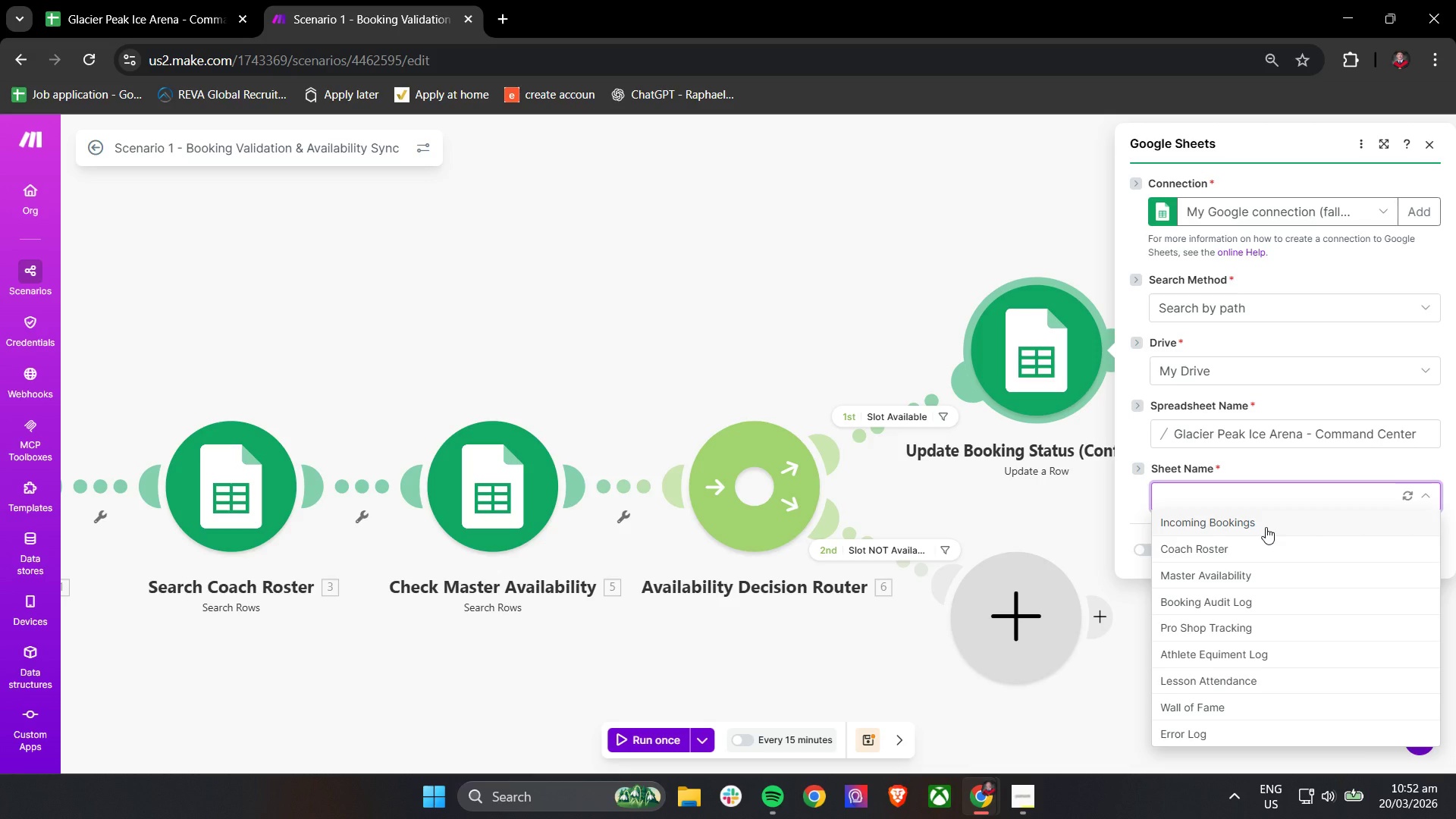 
scroll: coordinate [1272, 494], scroll_direction: down, amount: 1.0
 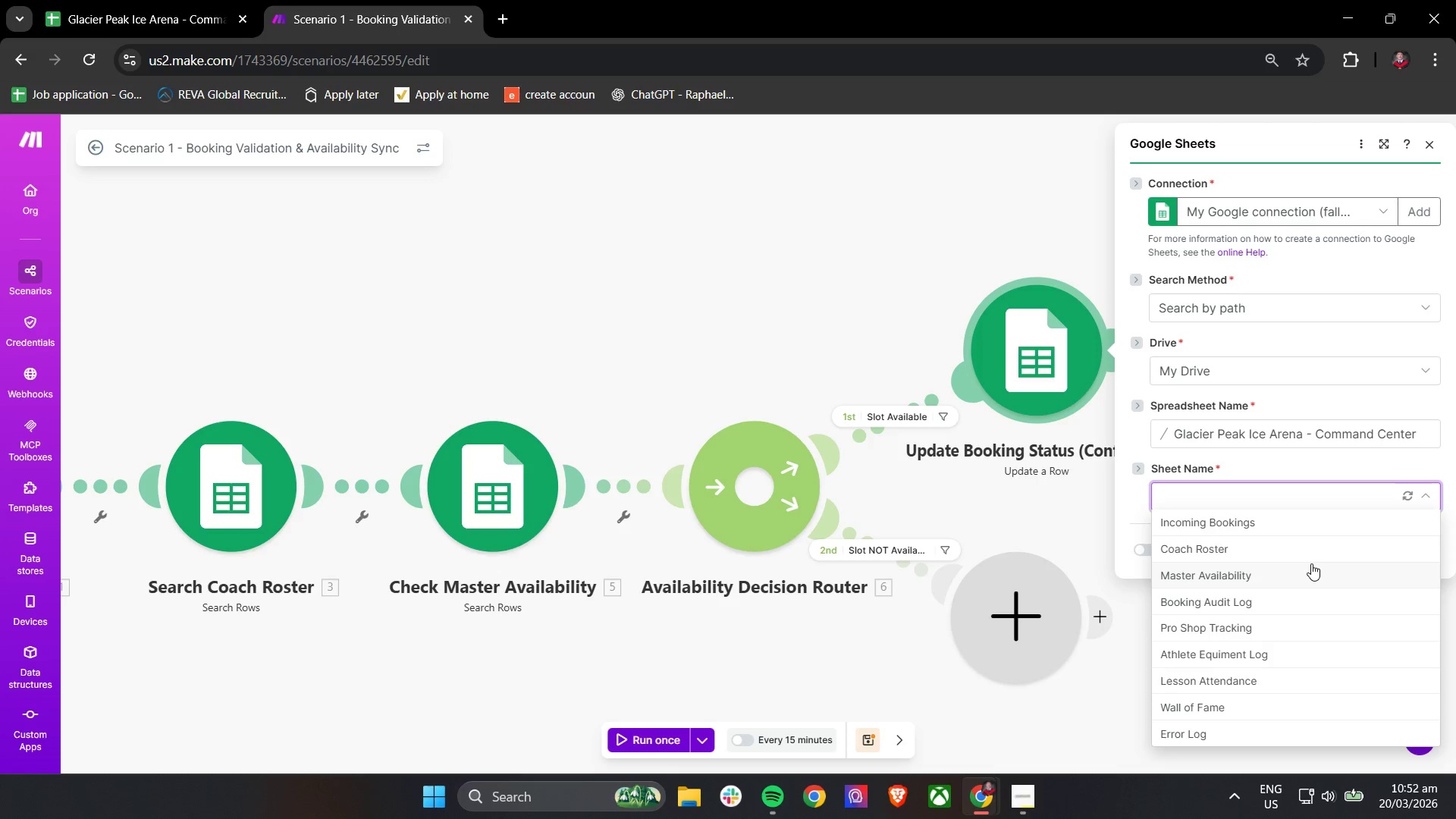 
wait(15.0)
 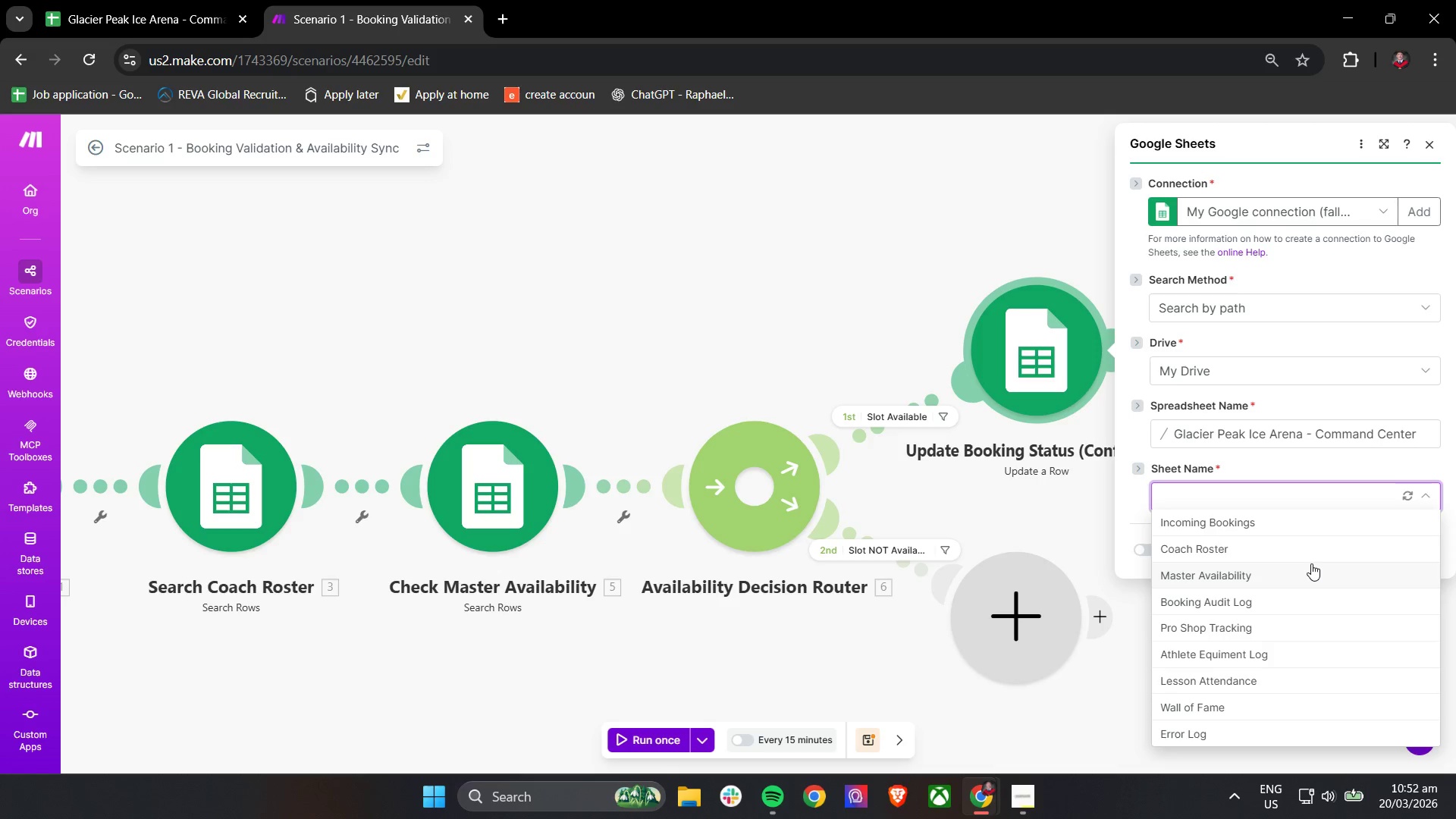 
left_click([1287, 529])
 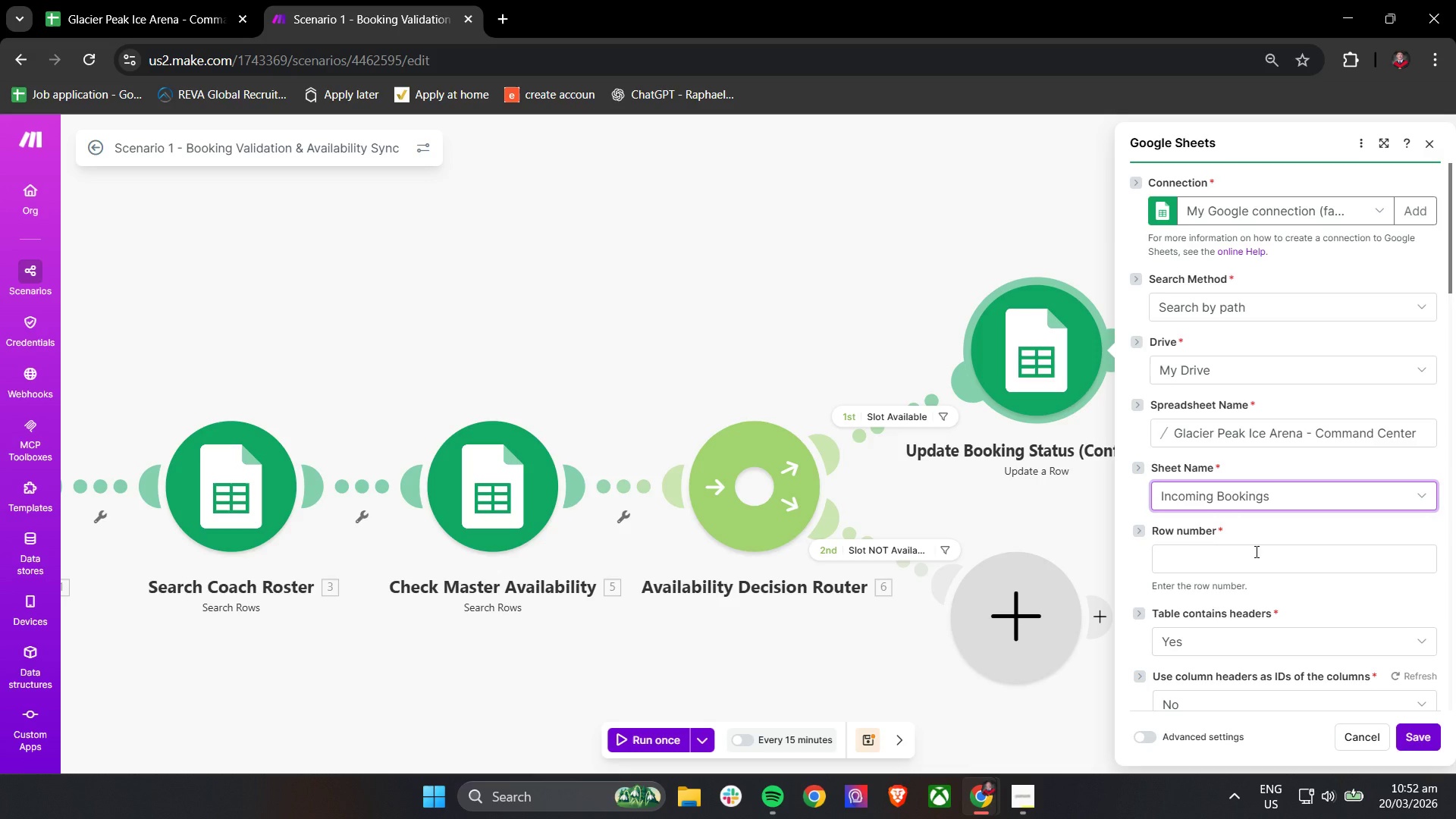 
wait(6.47)
 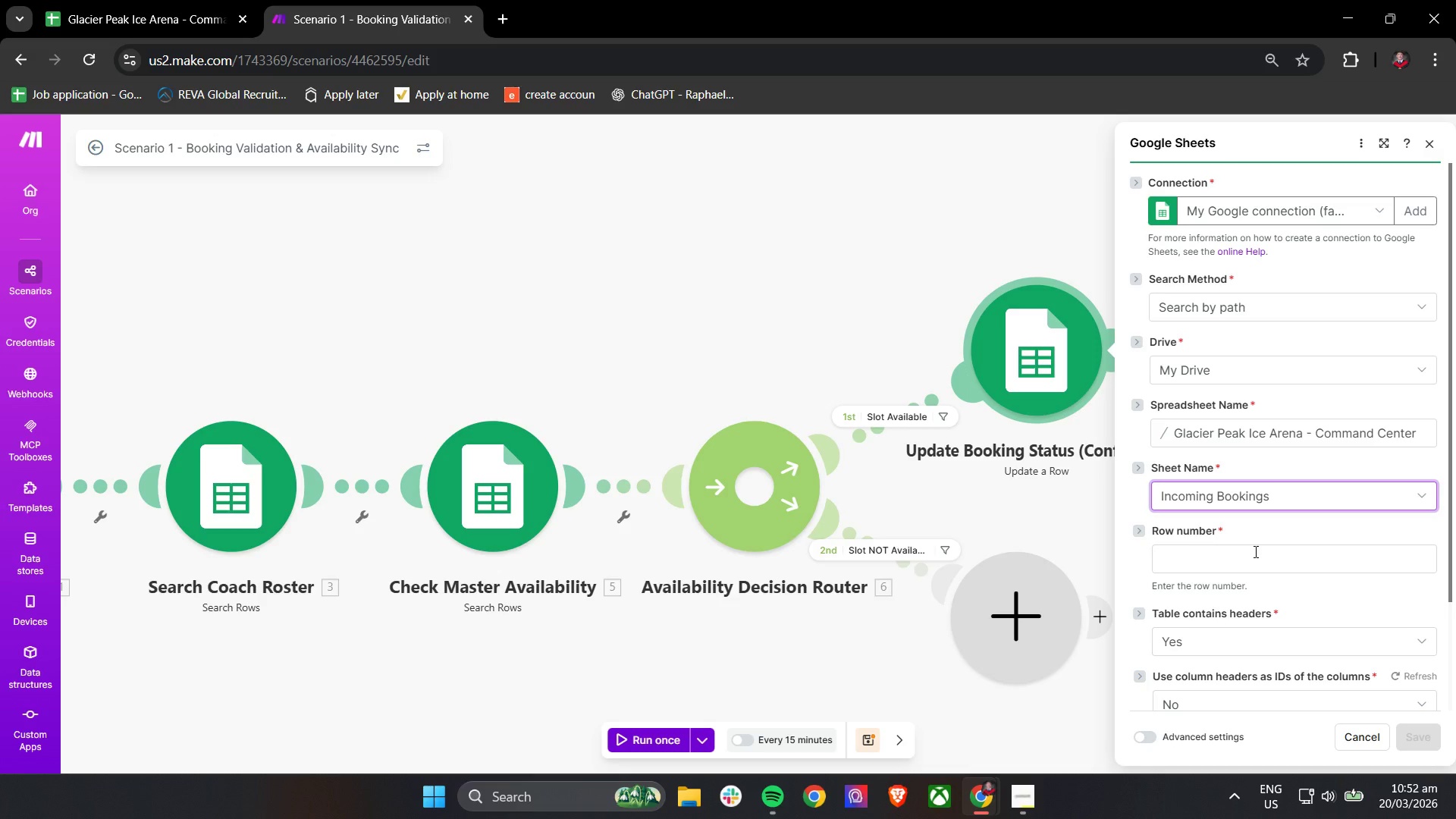 
left_click([1228, 558])
 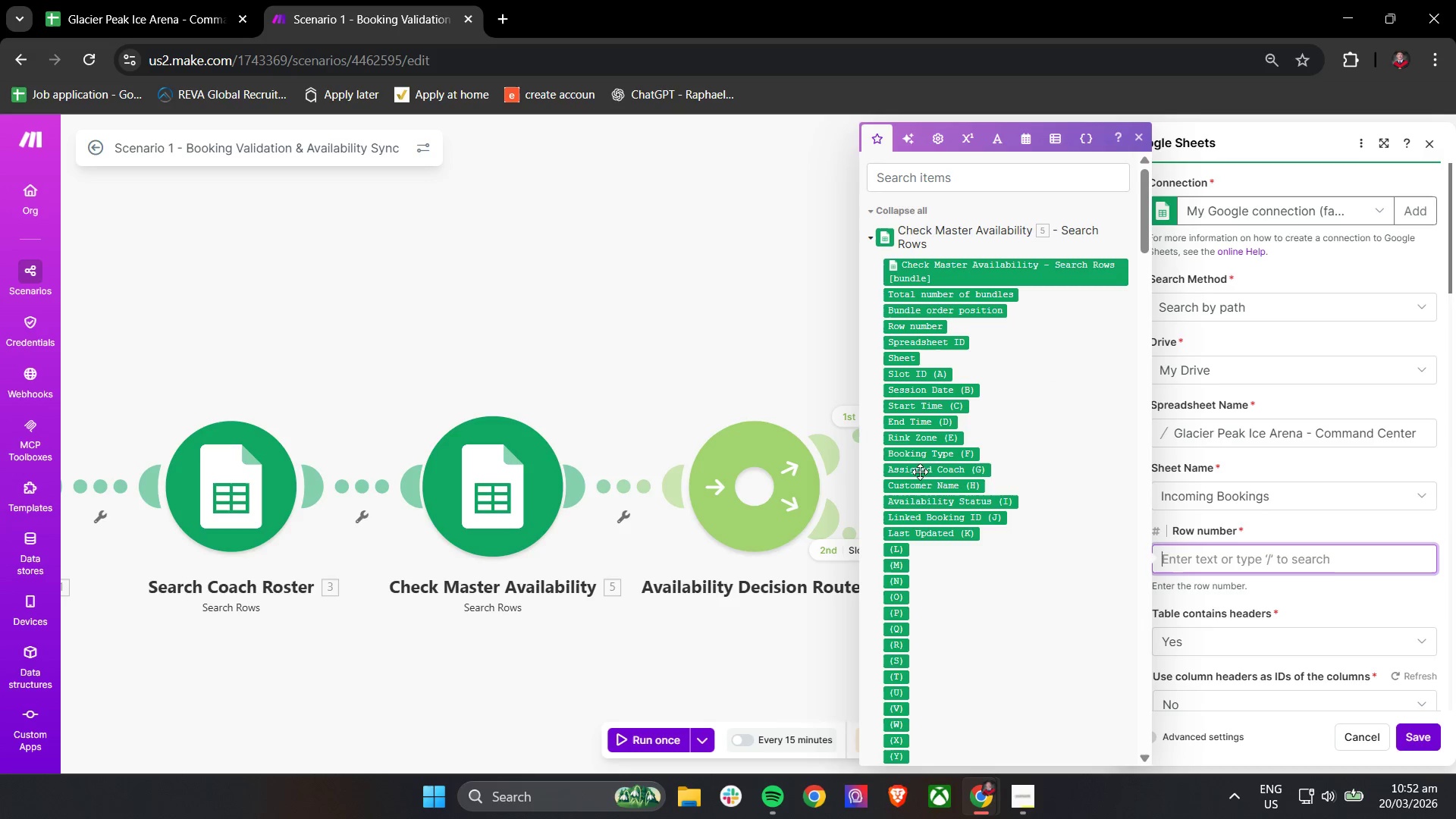 
wait(5.89)
 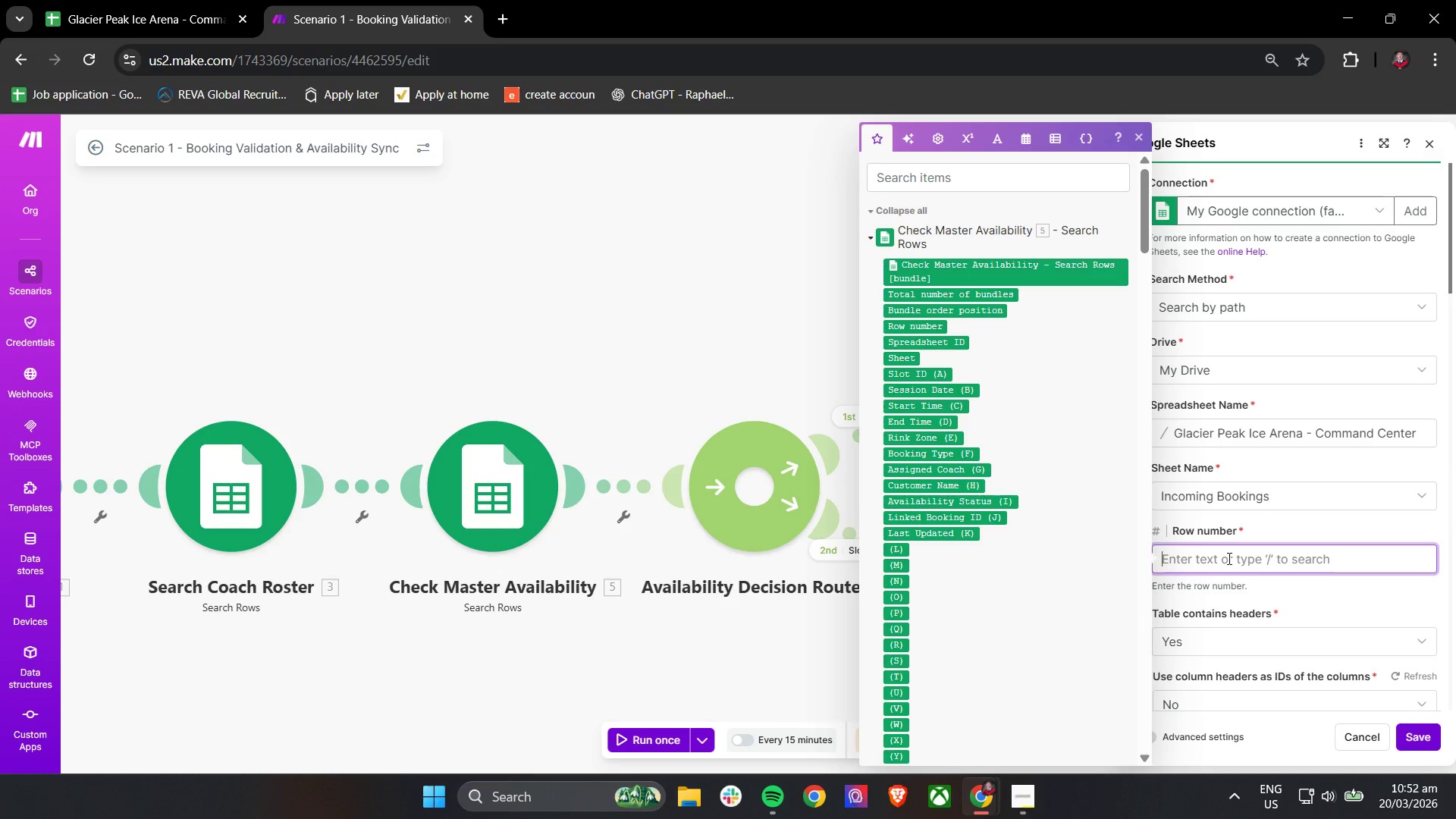 
left_click([878, 234])
 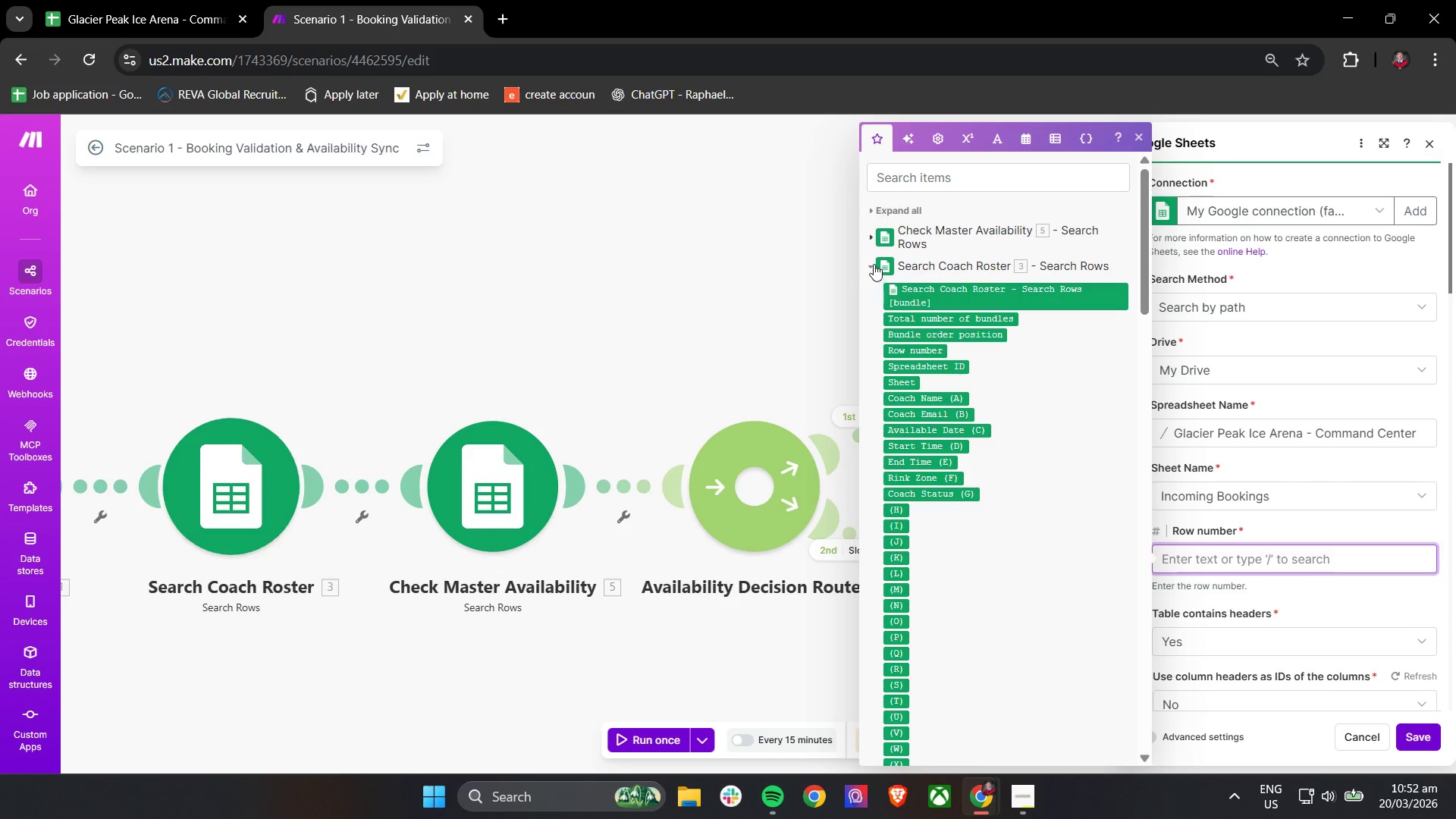 
left_click([874, 264])
 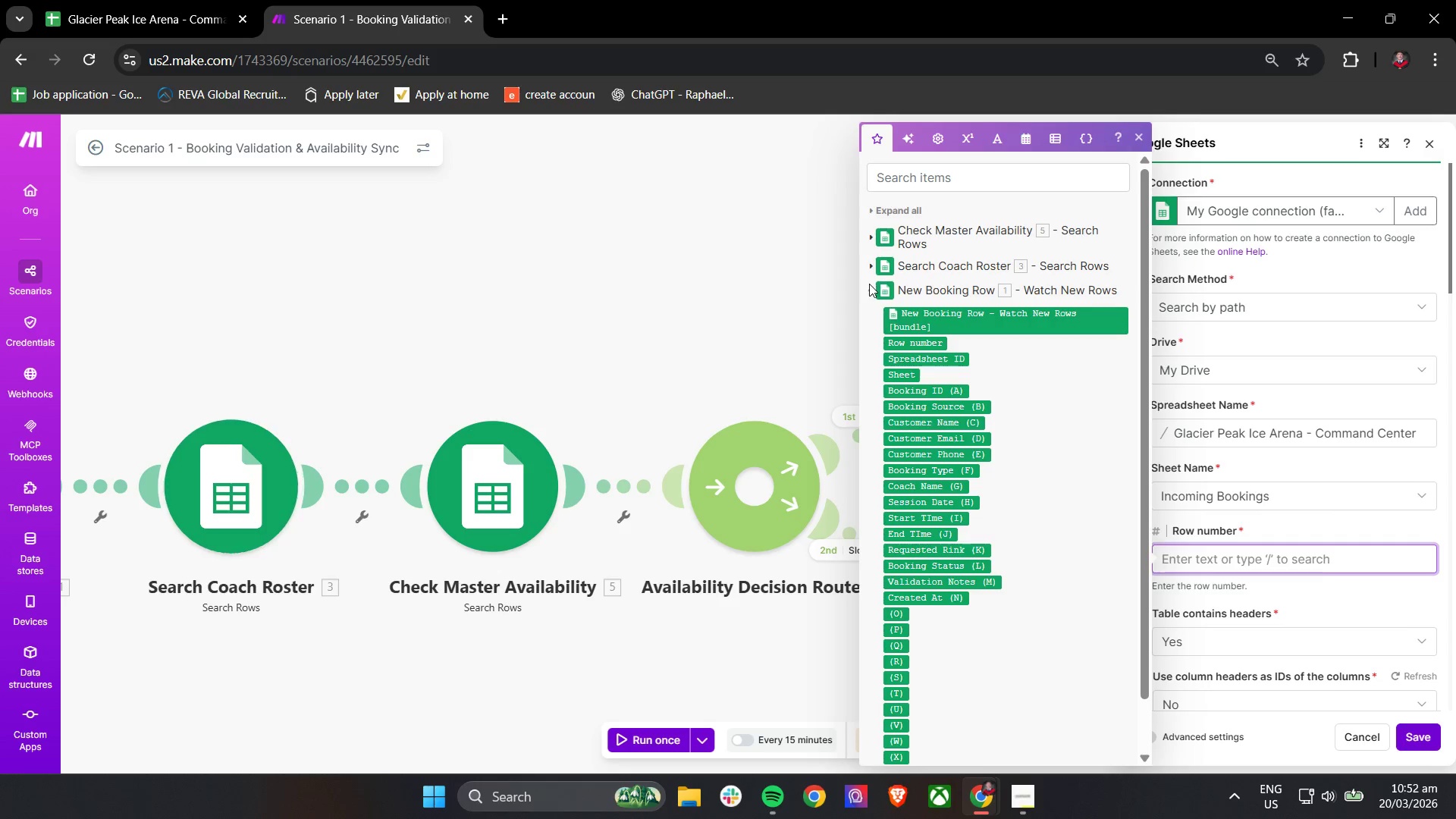 
left_click([871, 287])
 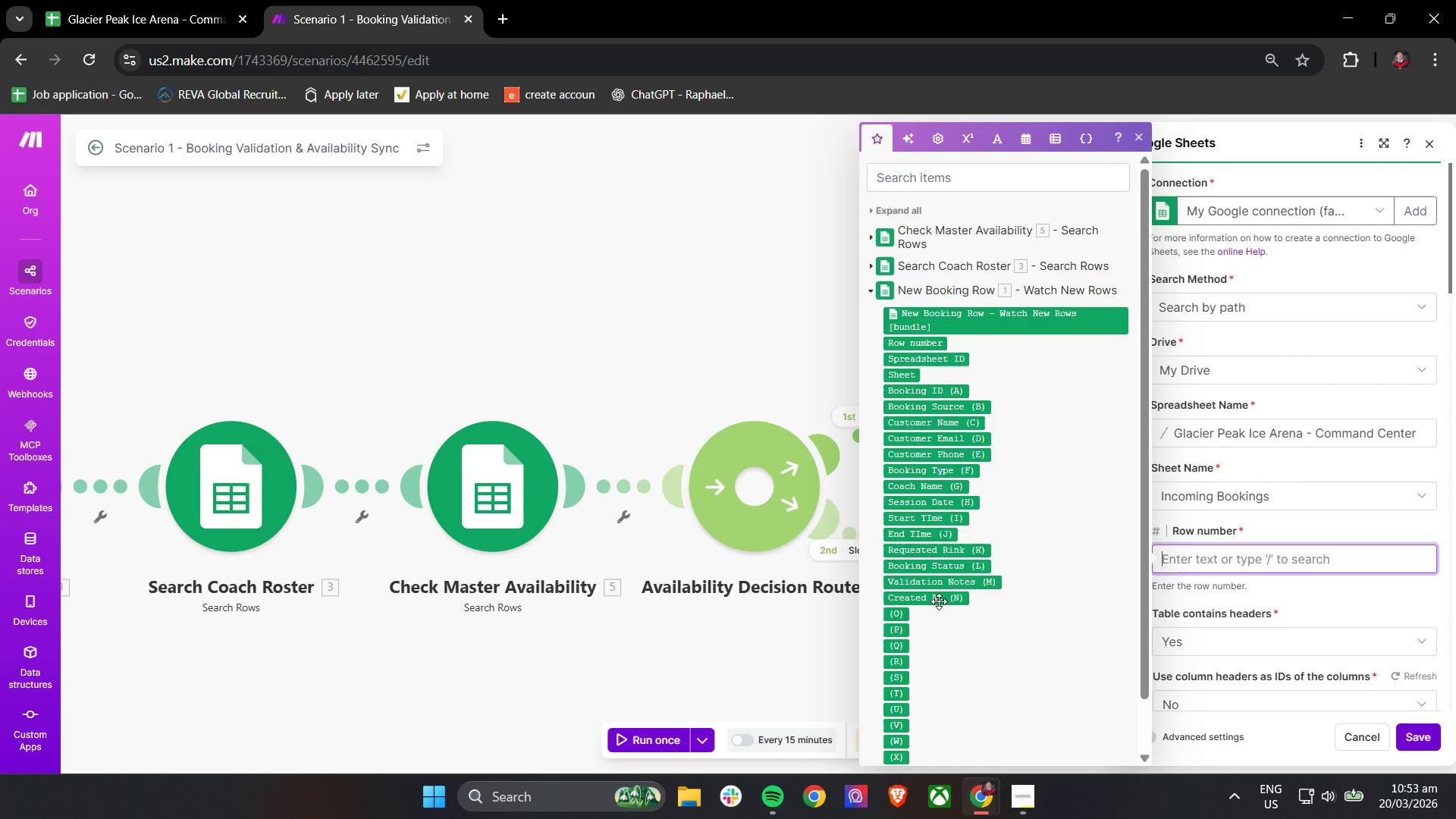 
wait(6.75)
 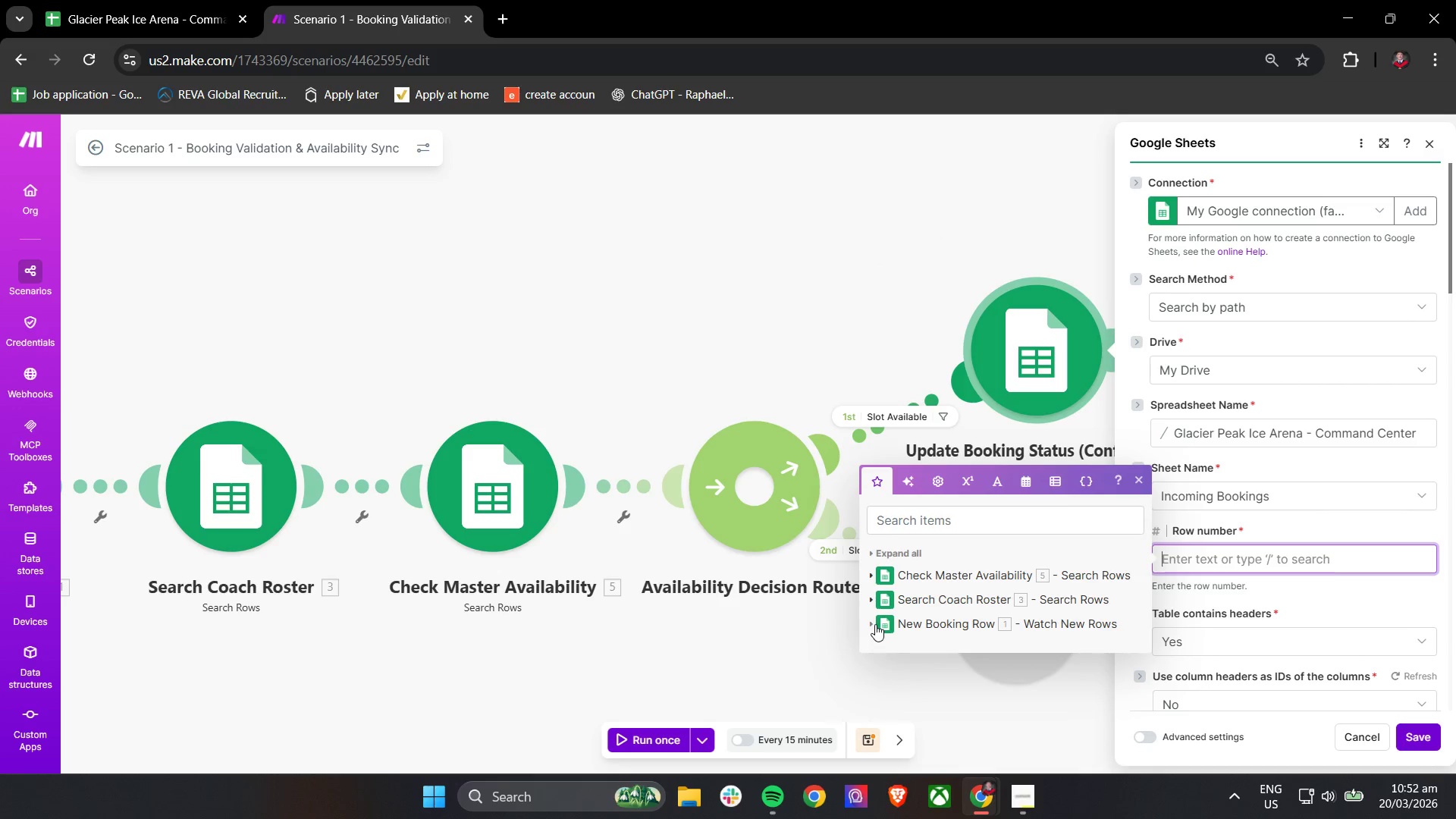 
scroll: coordinate [942, 592], scroll_direction: down, amount: 1.0
 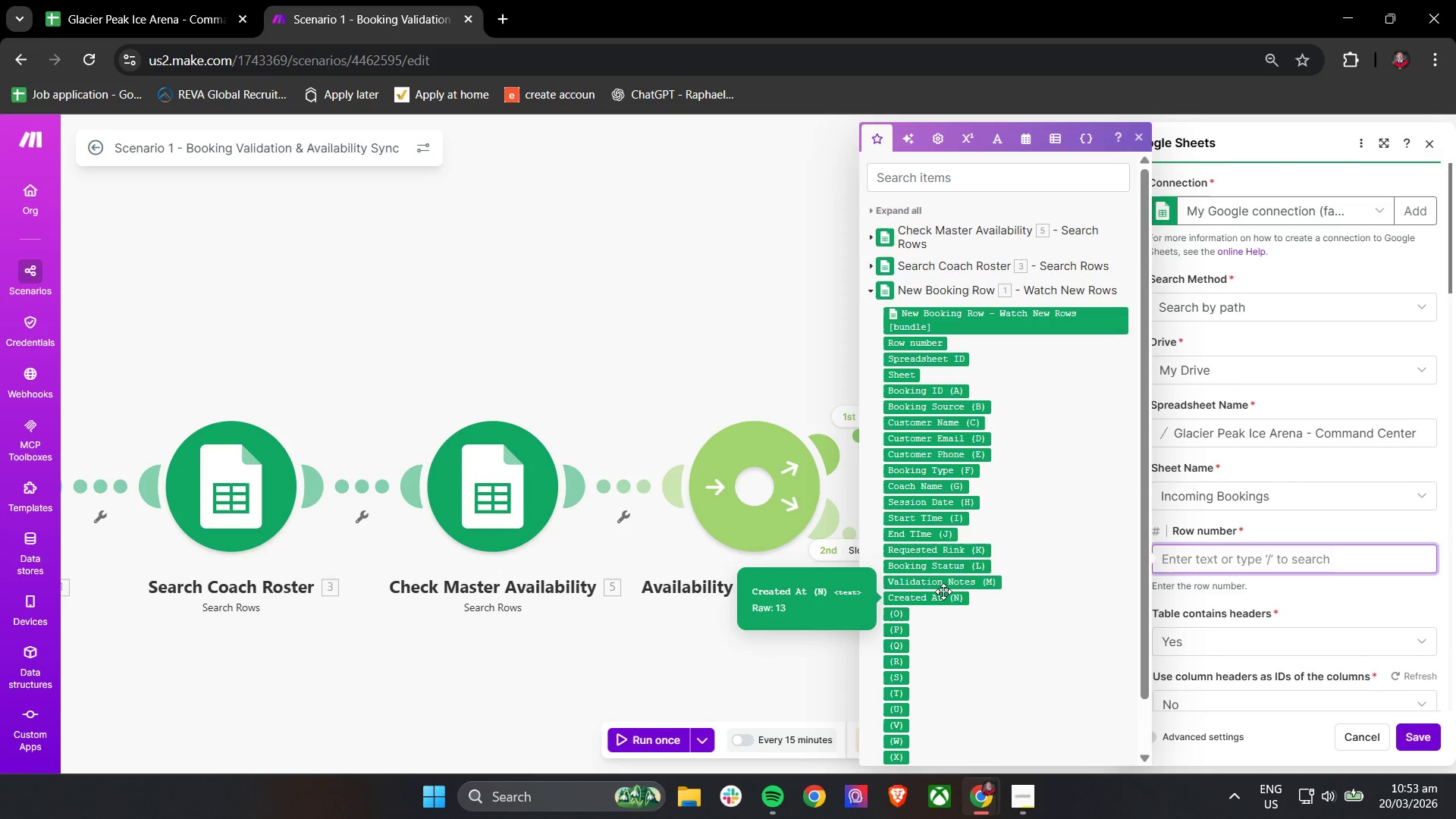 
wait(6.23)
 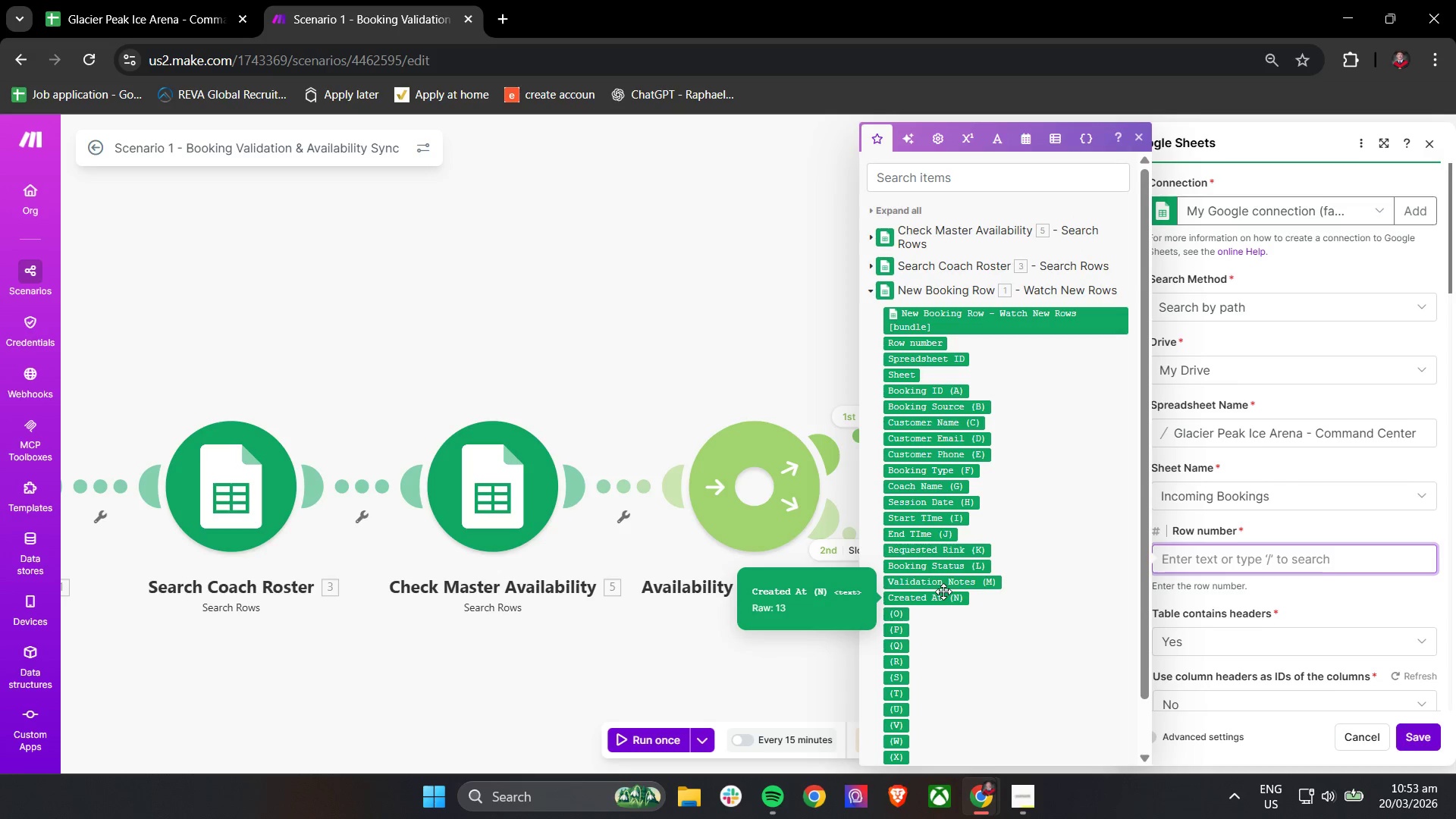 
scroll: coordinate [949, 507], scroll_direction: up, amount: 1.0
 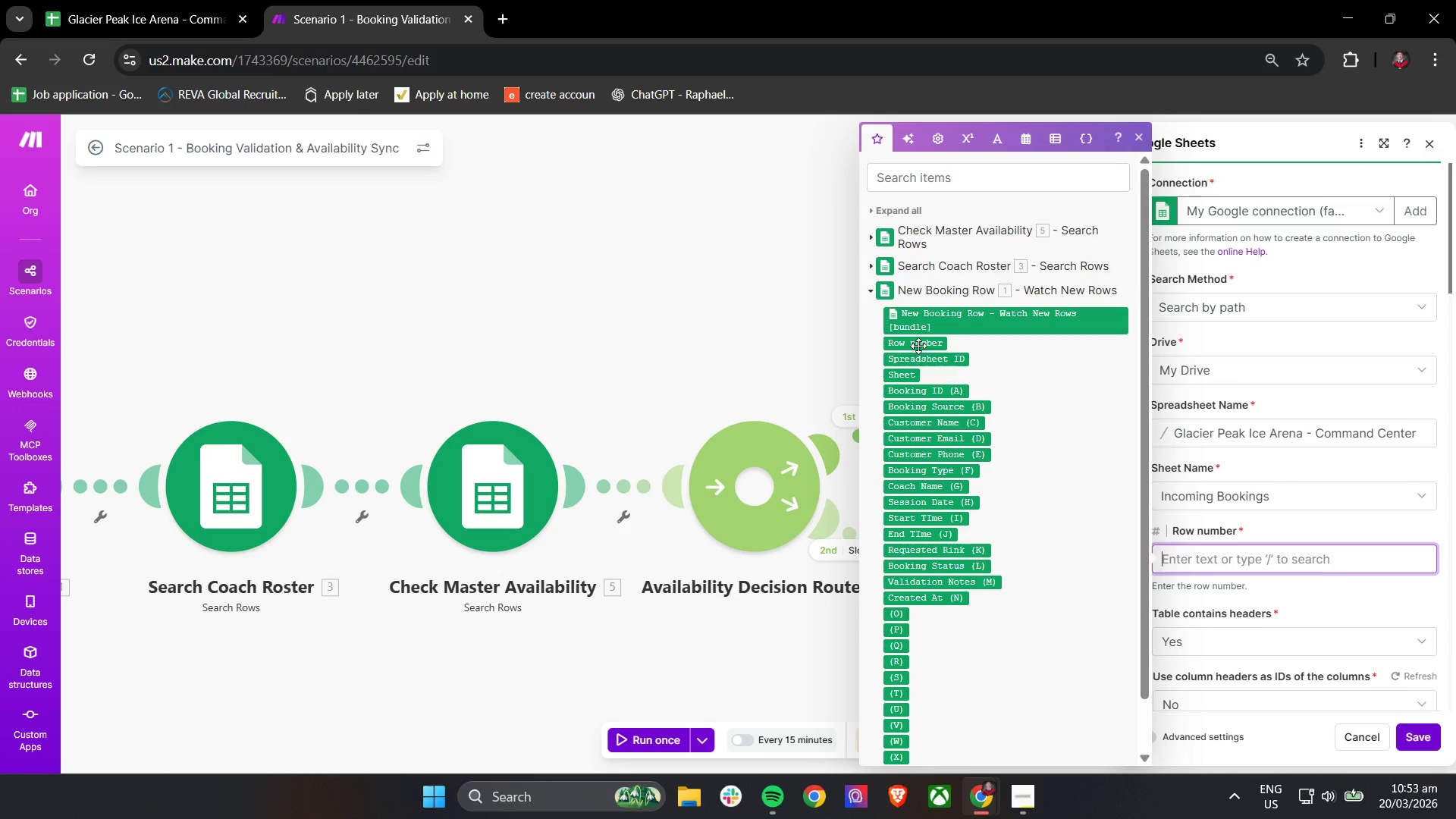 
left_click([918, 345])
 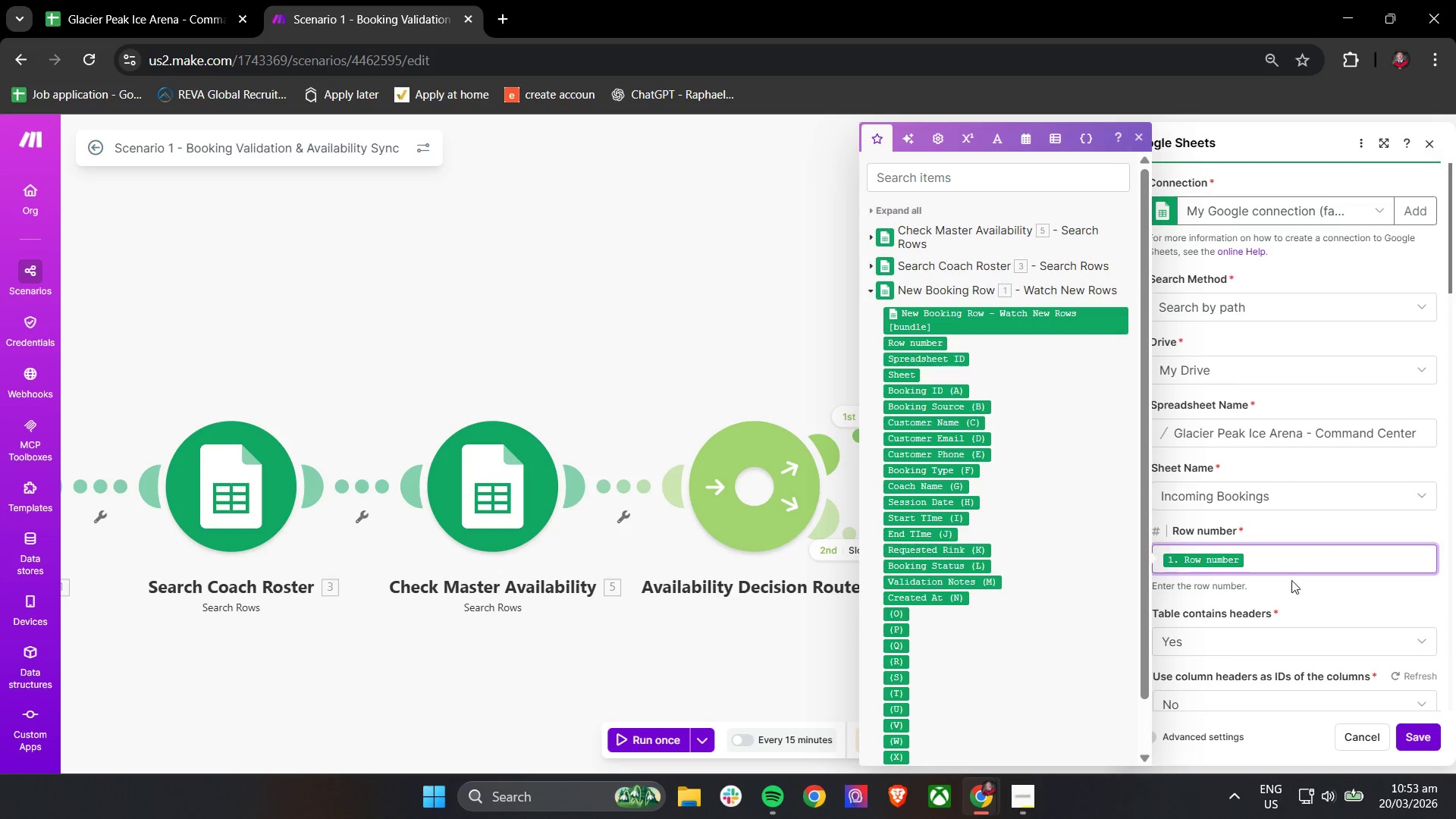 
left_click([1329, 590])
 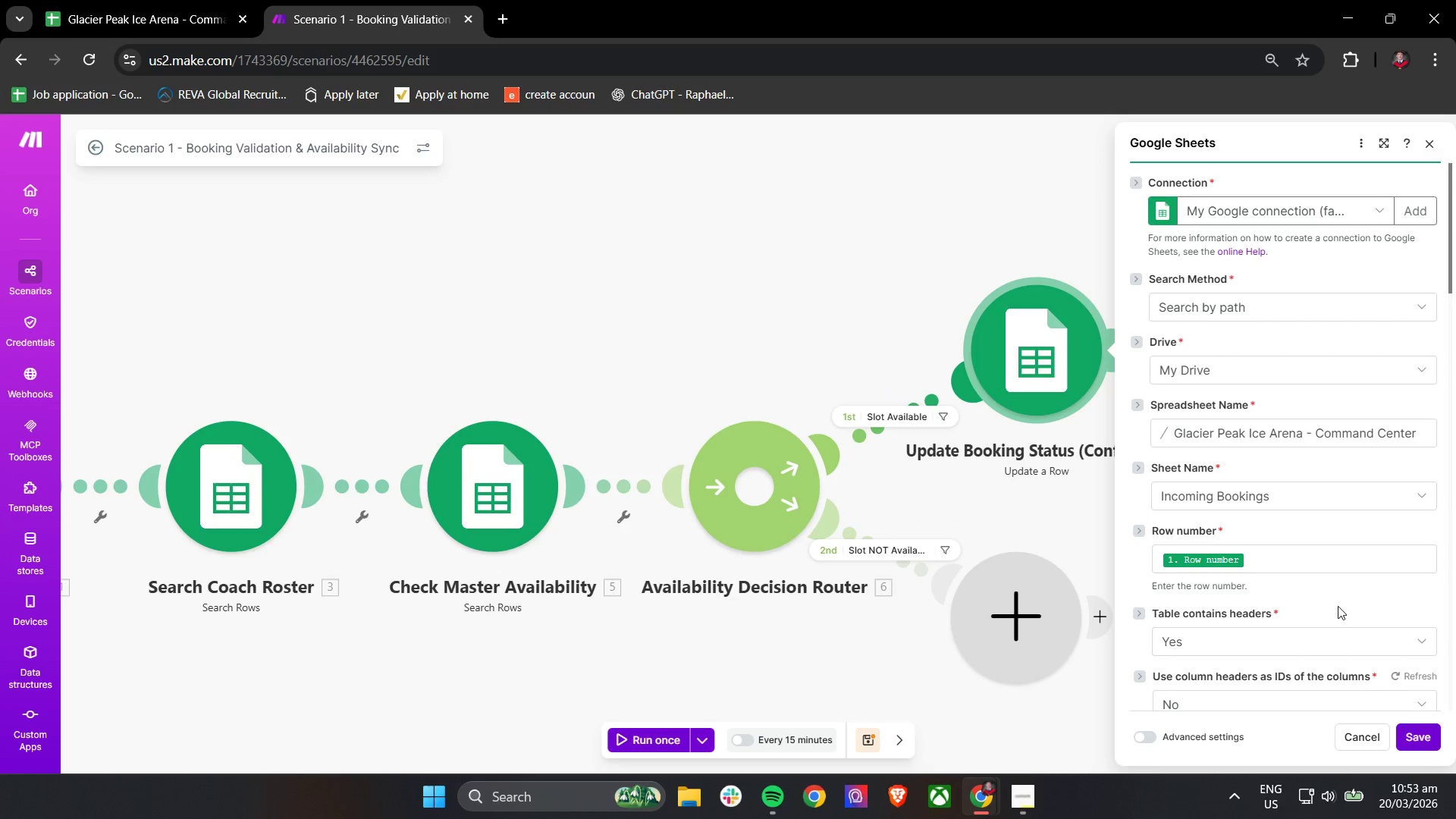 
scroll: coordinate [1340, 606], scroll_direction: down, amount: 3.0
 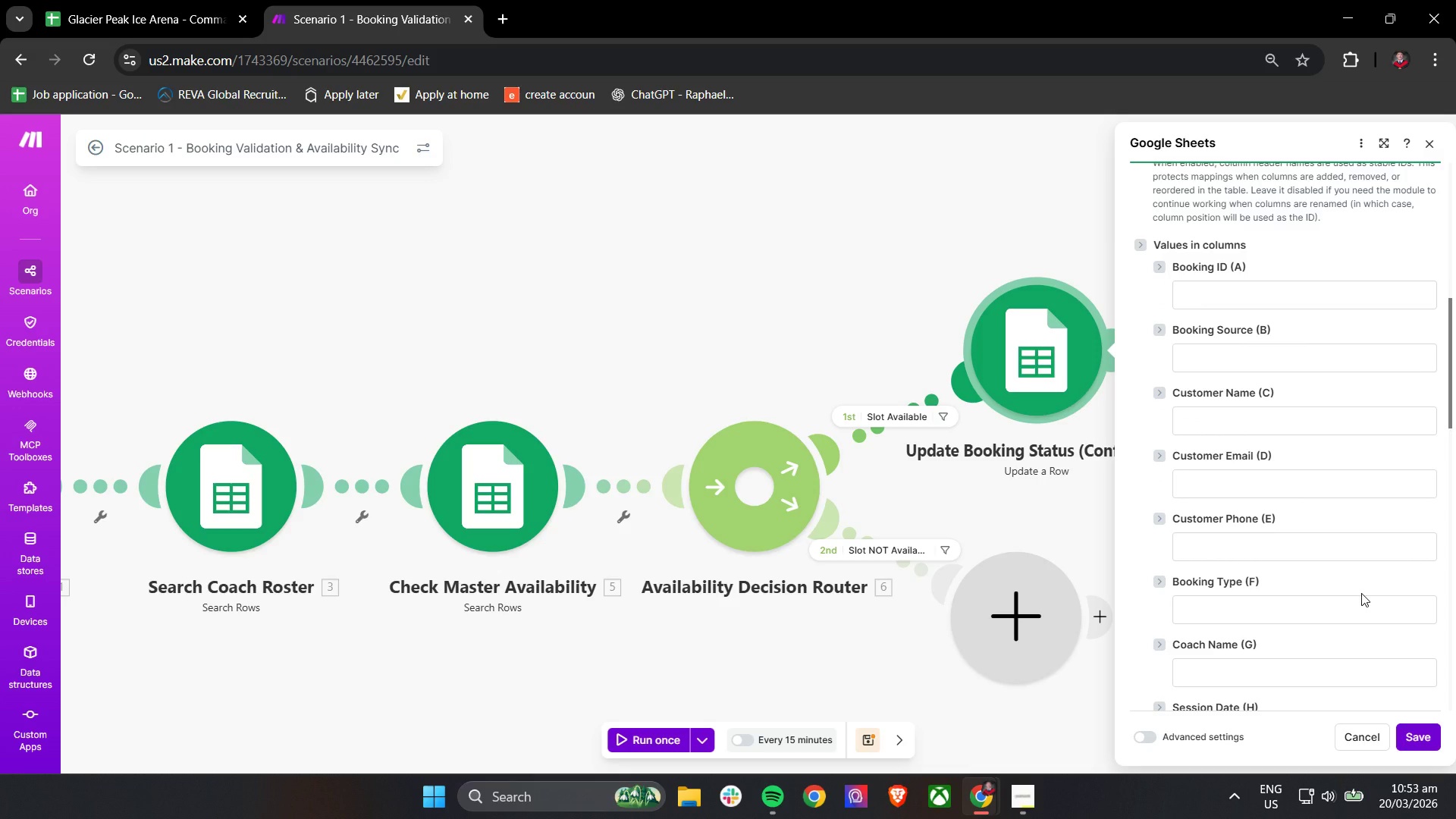 
wait(14.56)
 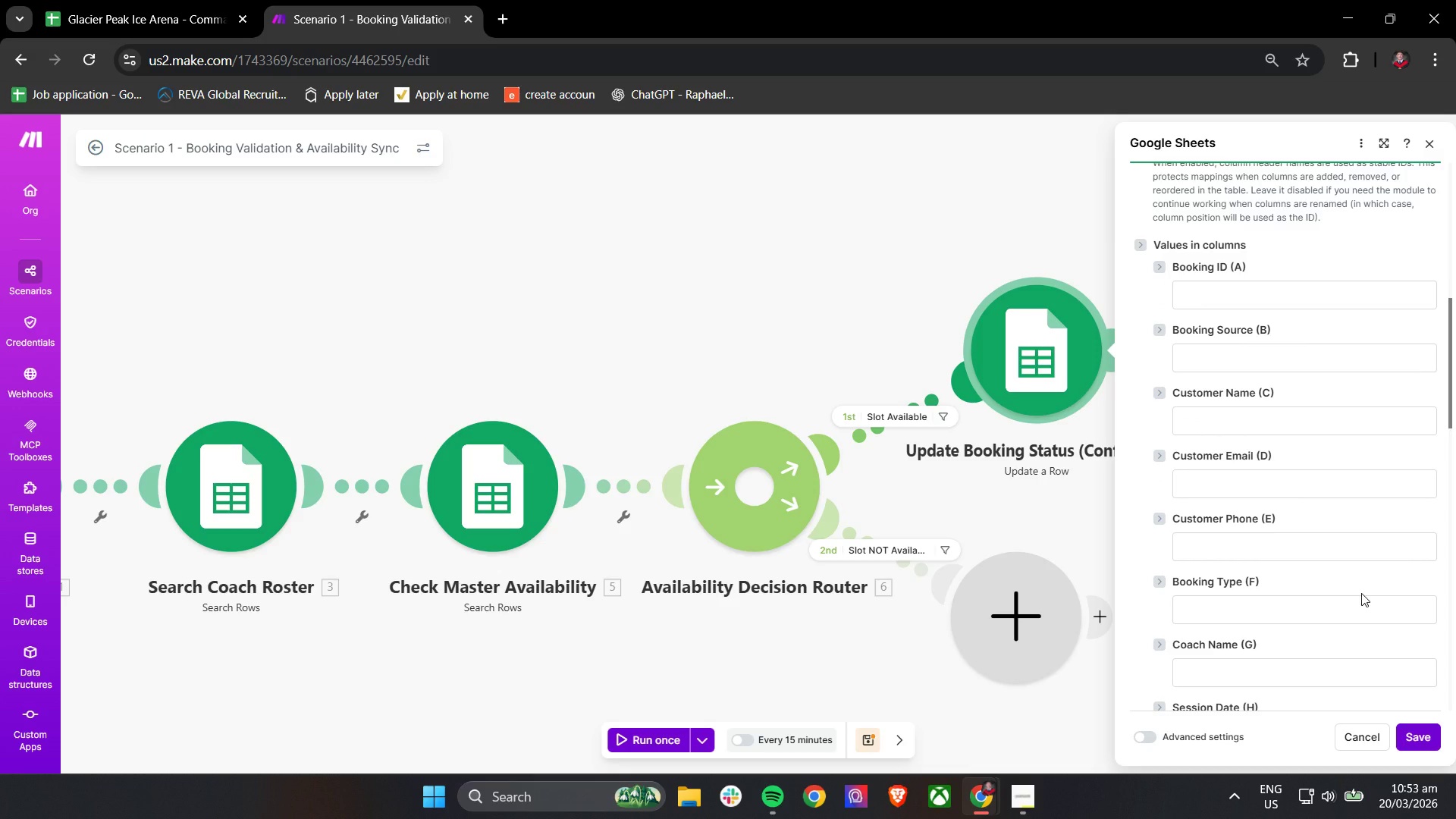 
scroll: coordinate [1207, 627], scroll_direction: down, amount: 2.0
 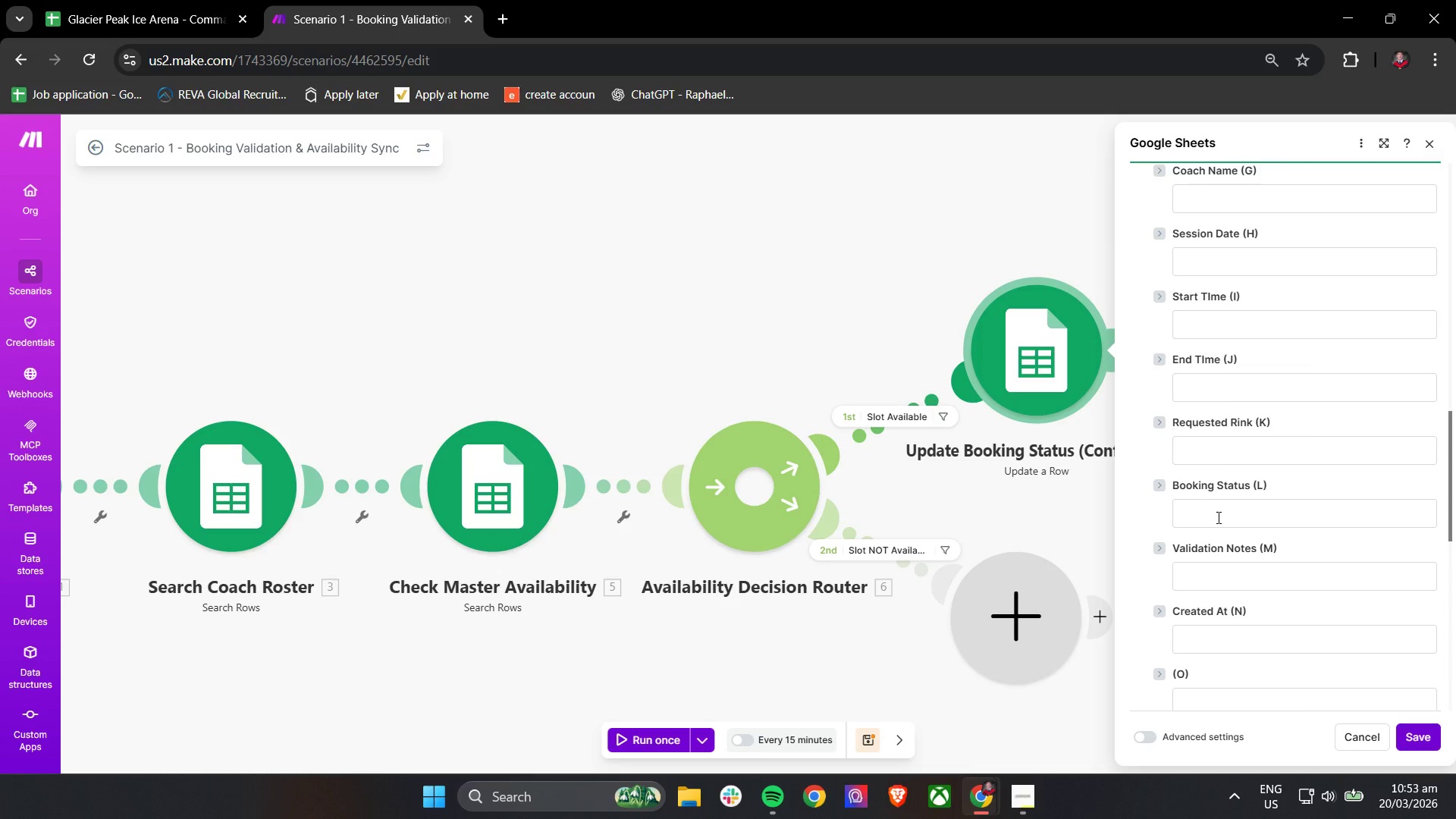 
scroll: coordinate [1231, 508], scroll_direction: up, amount: 17.0
 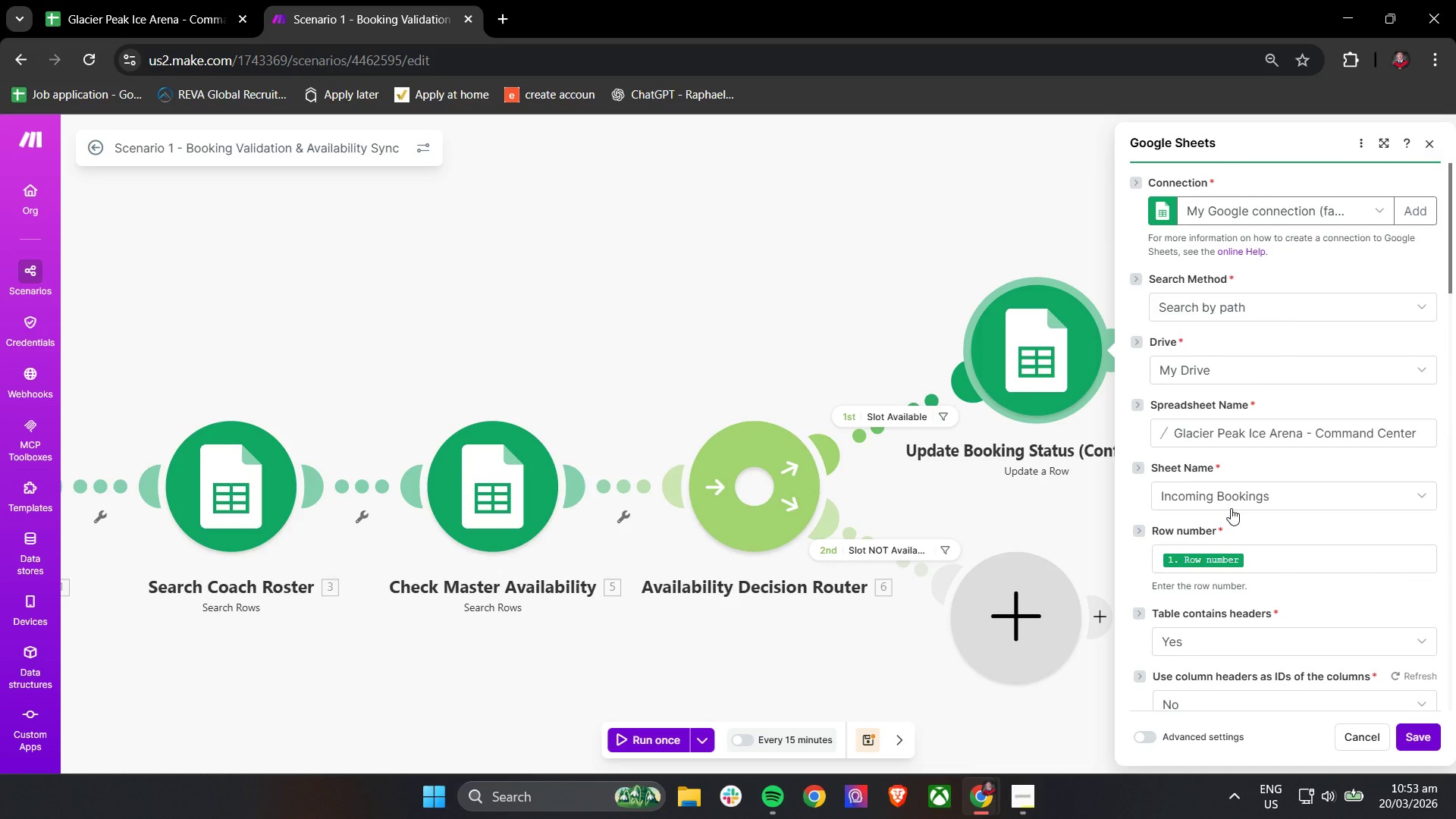 
wait(5.95)
 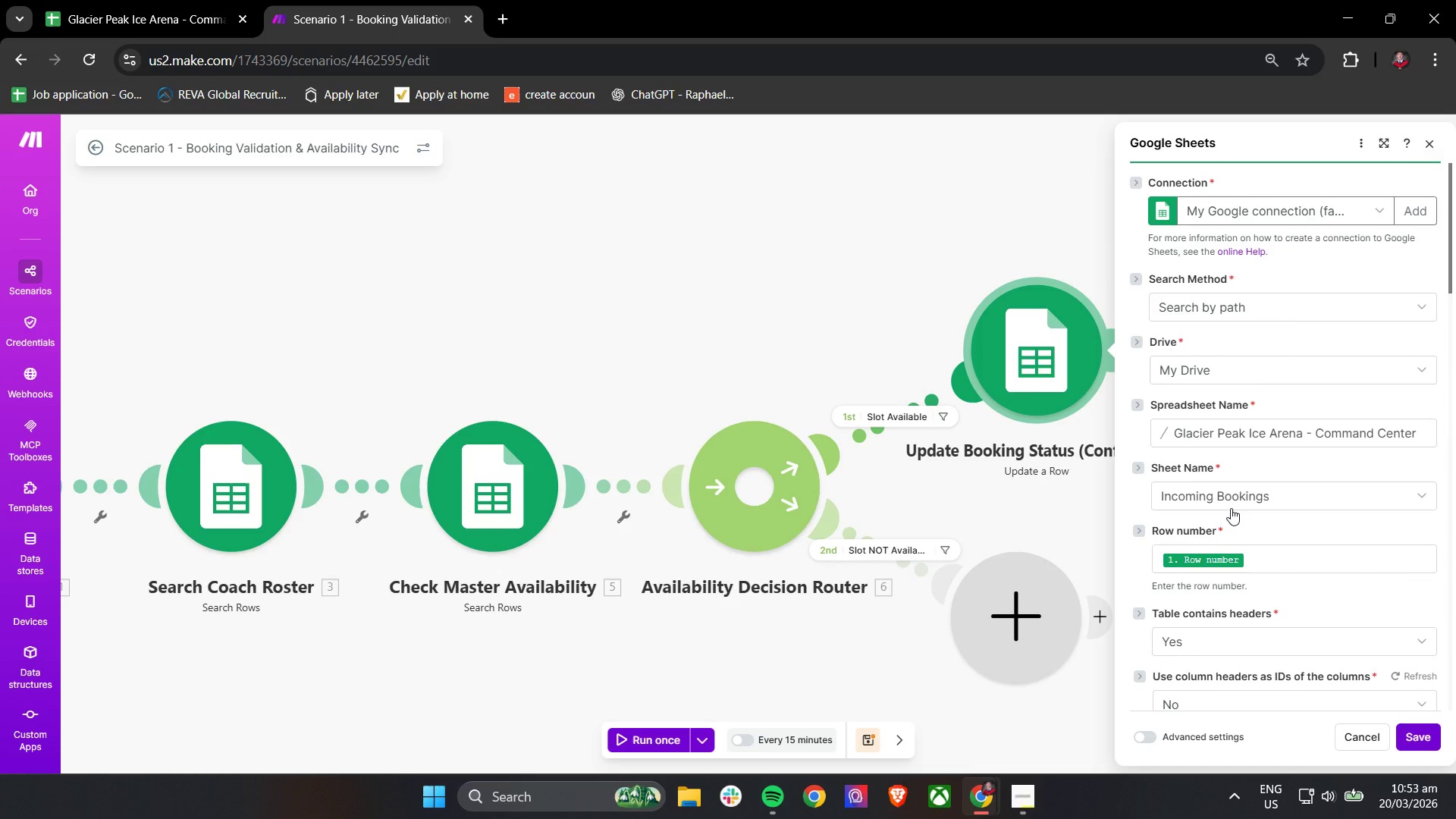 
left_click([1382, 144])
 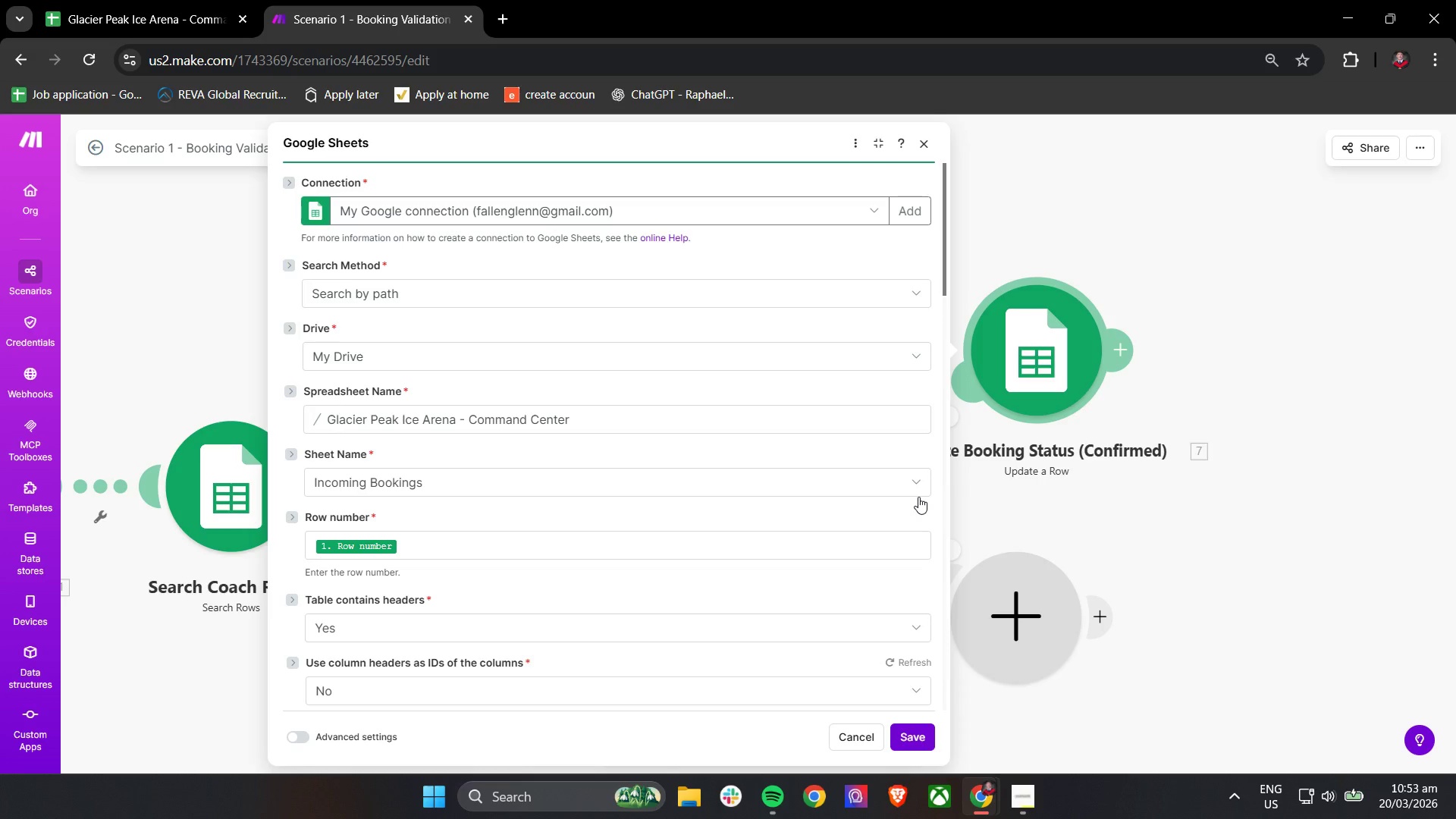 
wait(7.34)
 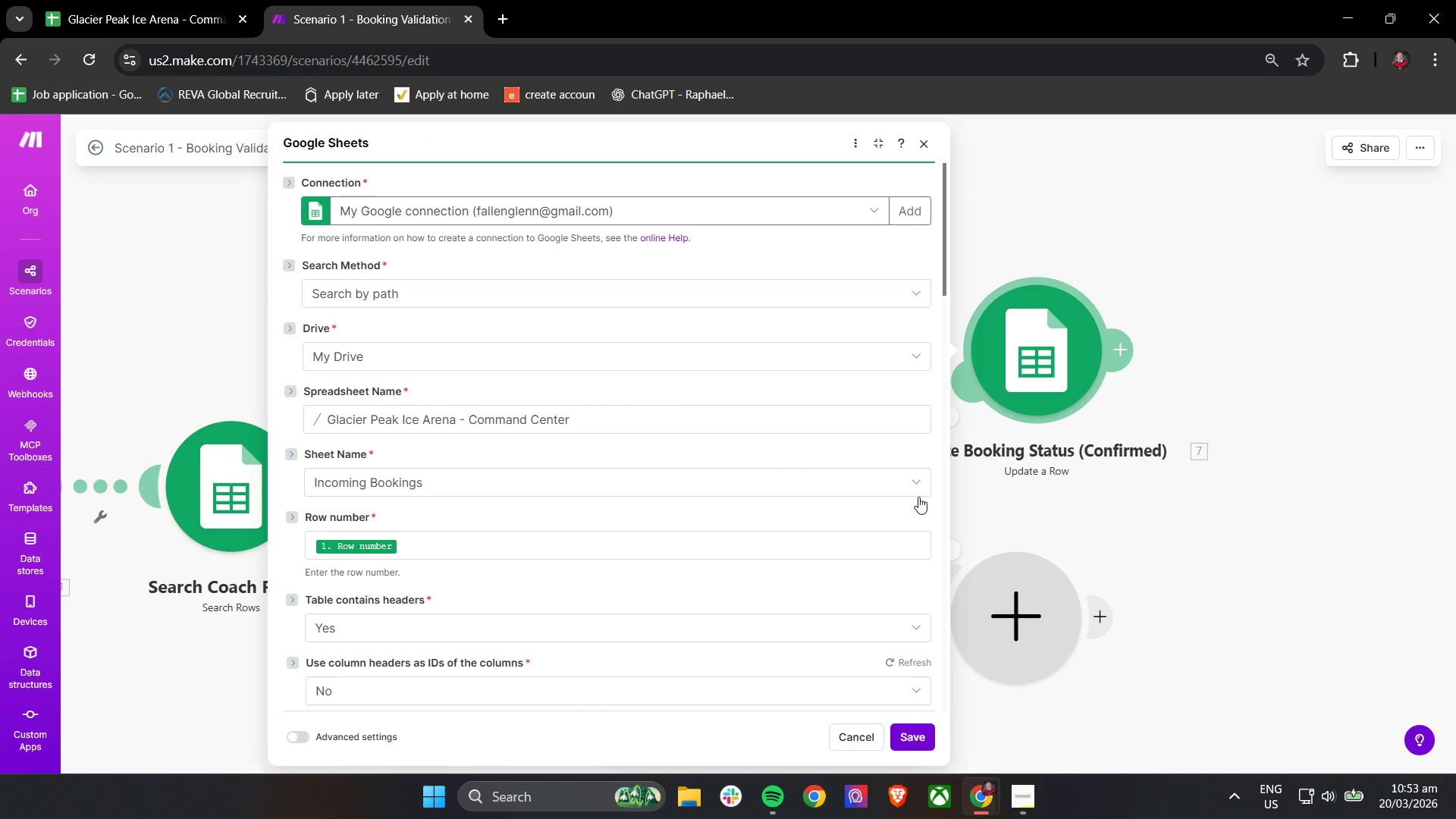 
scroll: coordinate [893, 450], scroll_direction: down, amount: 5.0
 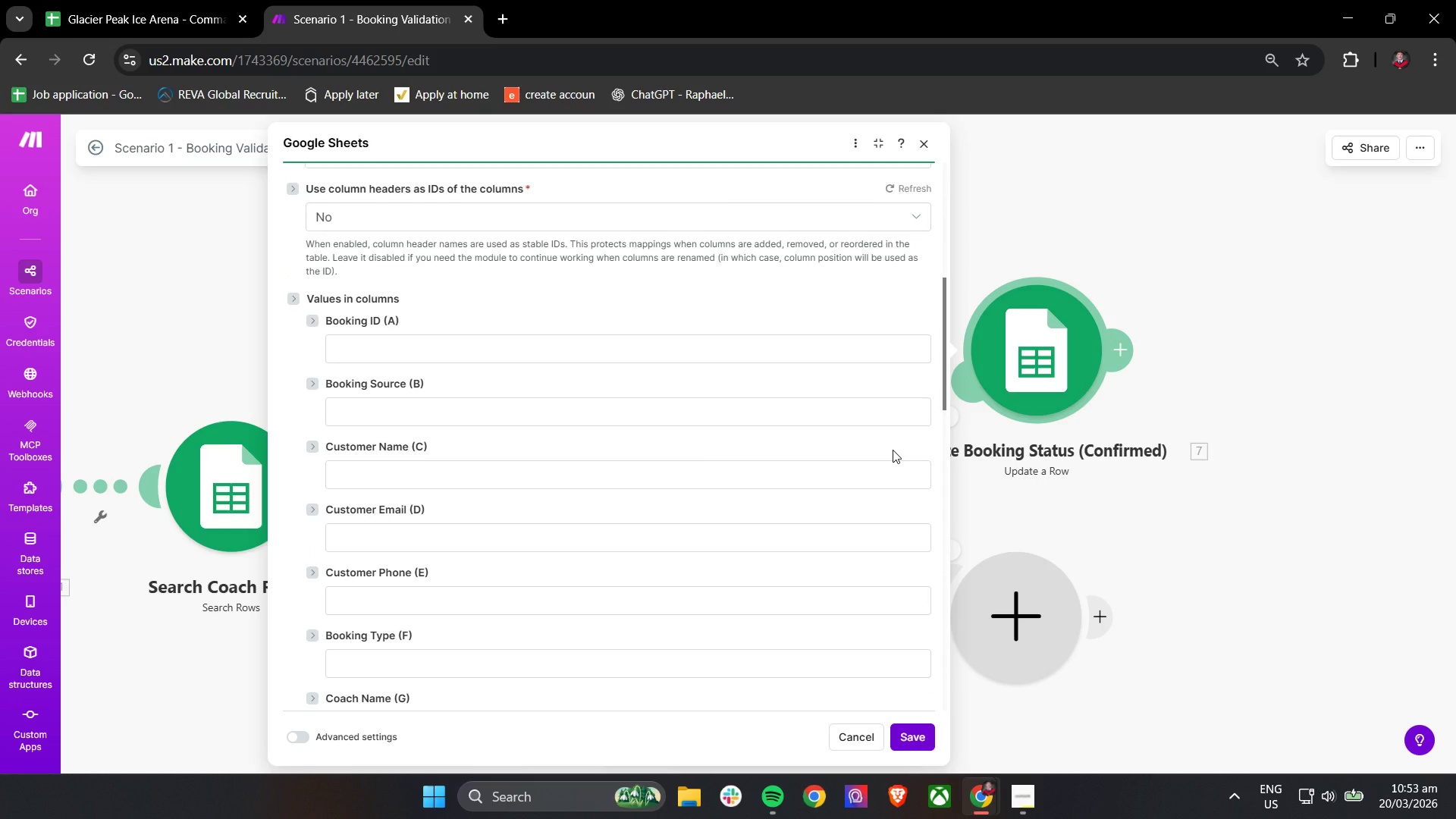 
wait(7.56)
 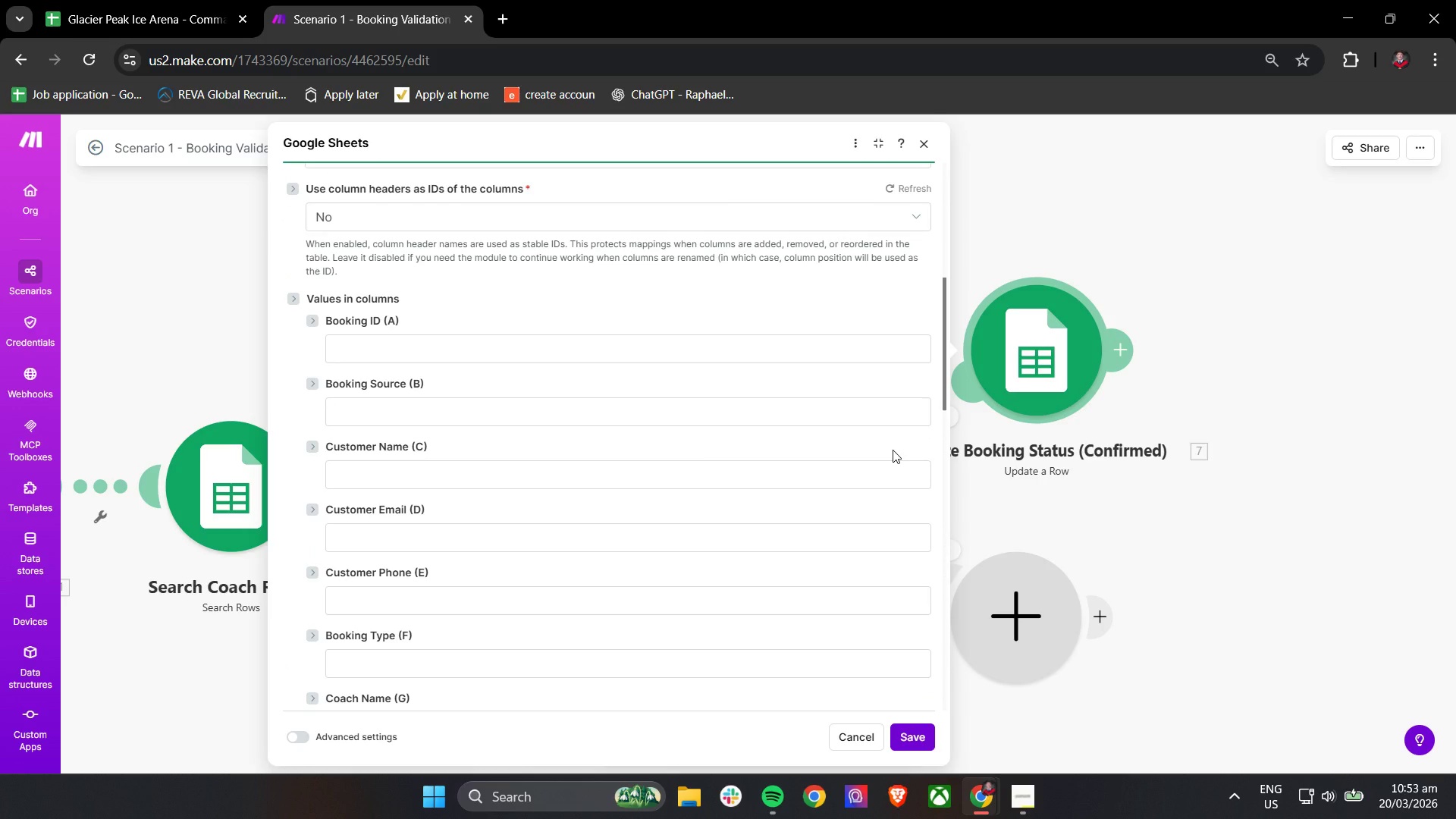 
scroll: coordinate [893, 450], scroll_direction: down, amount: 6.0
 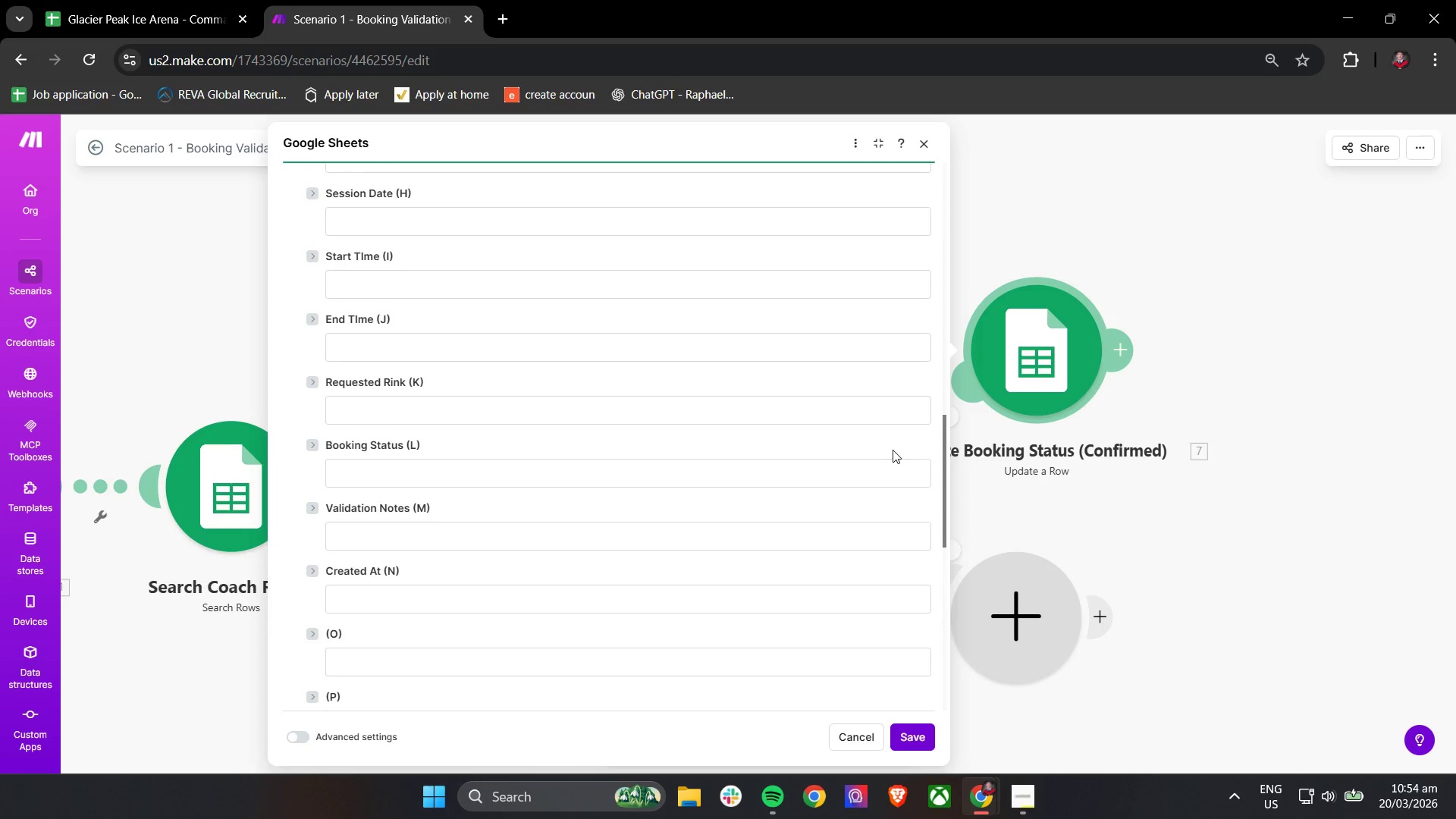 
scroll: coordinate [893, 450], scroll_direction: up, amount: 1.0
 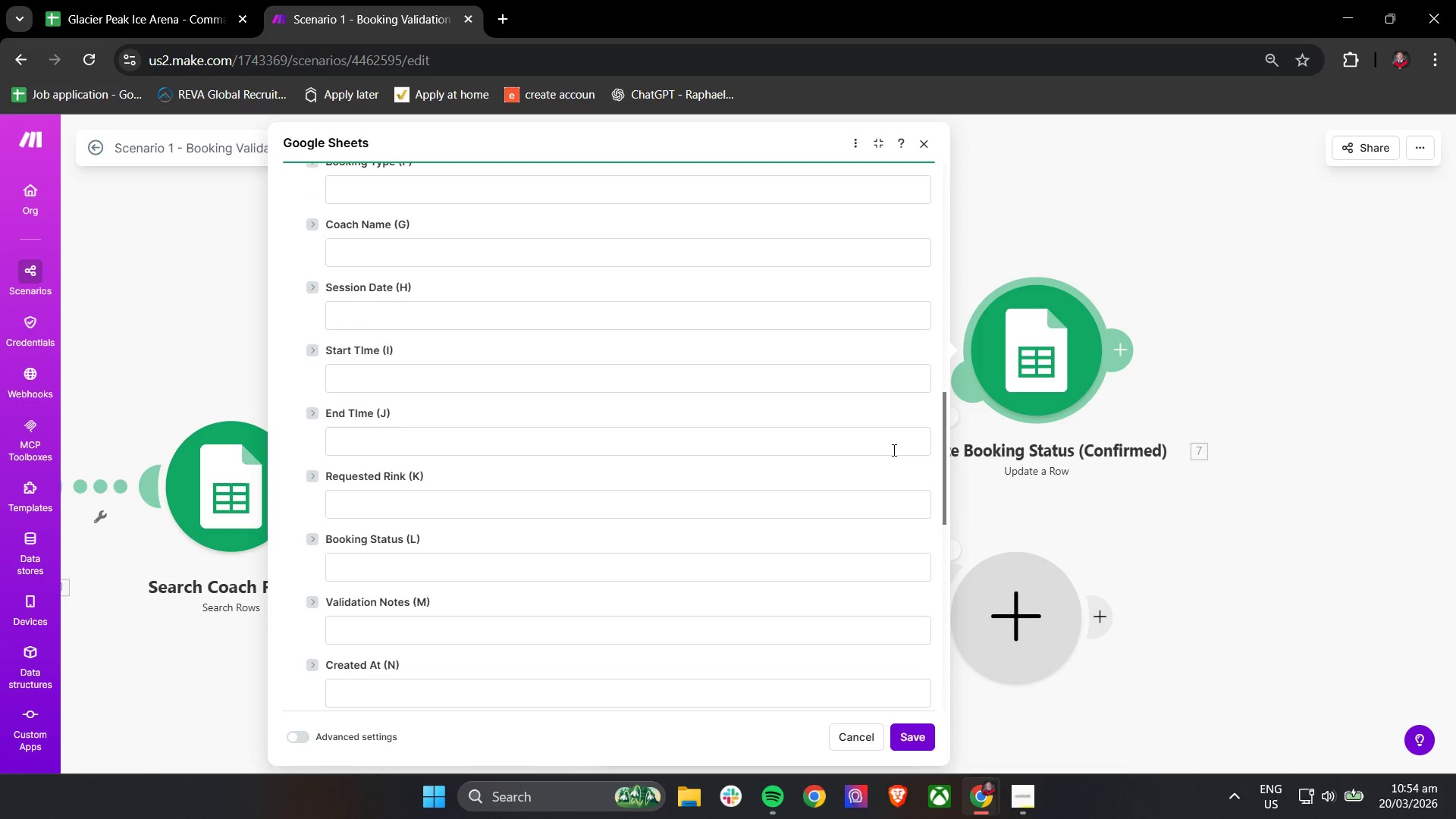 
wait(7.01)
 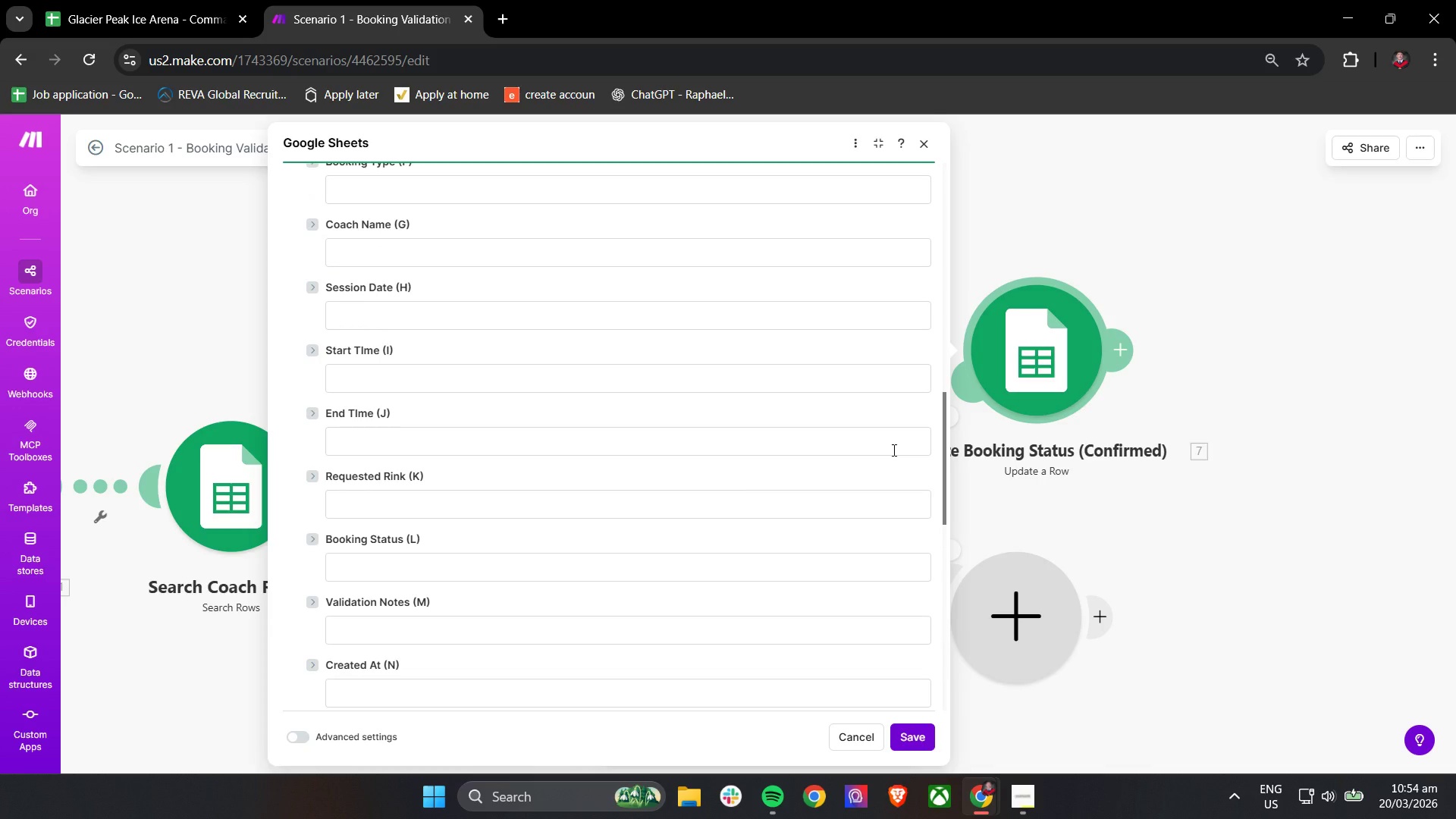 
scroll: coordinate [893, 450], scroll_direction: down, amount: 4.0
 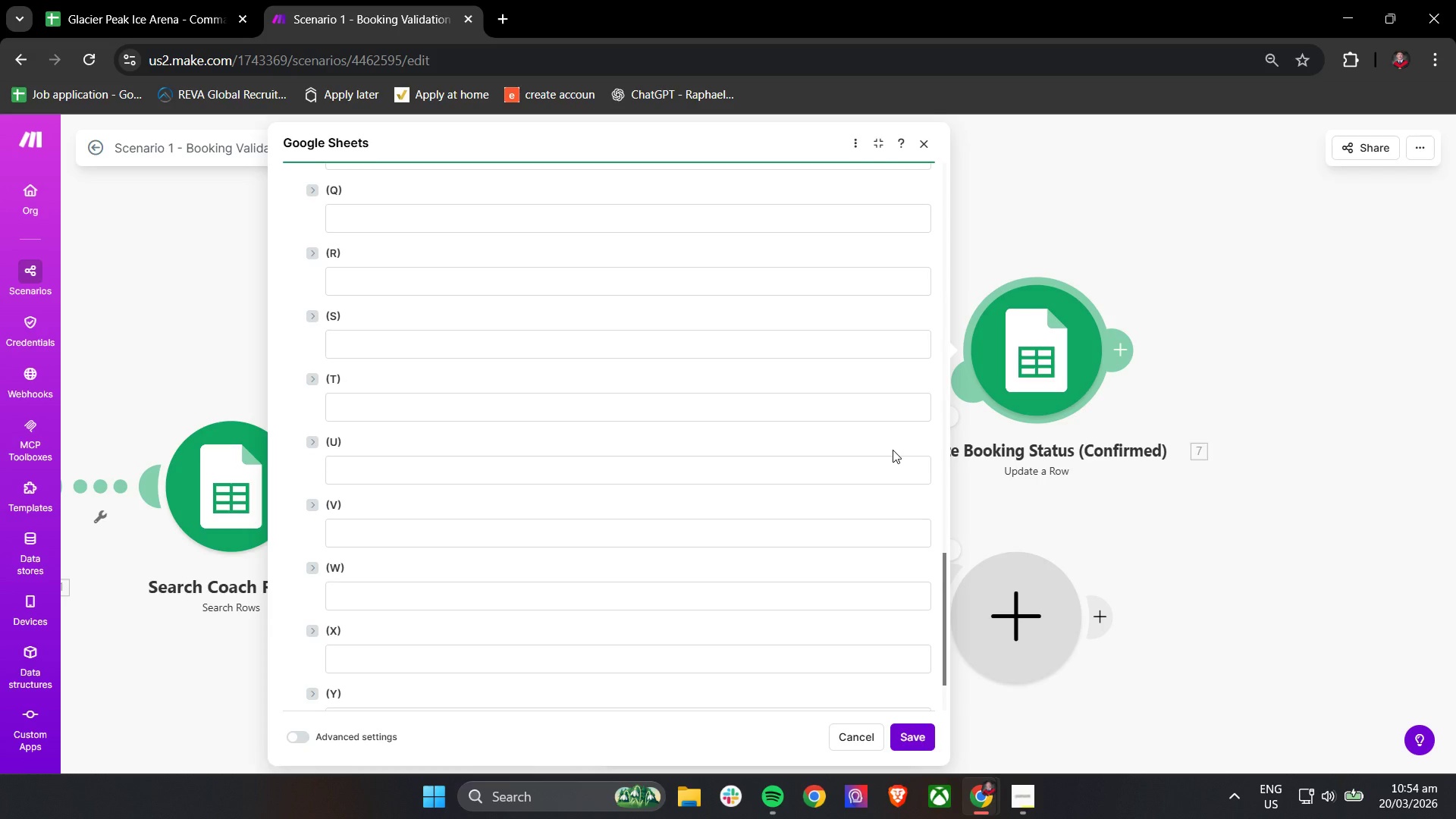 
wait(16.2)
 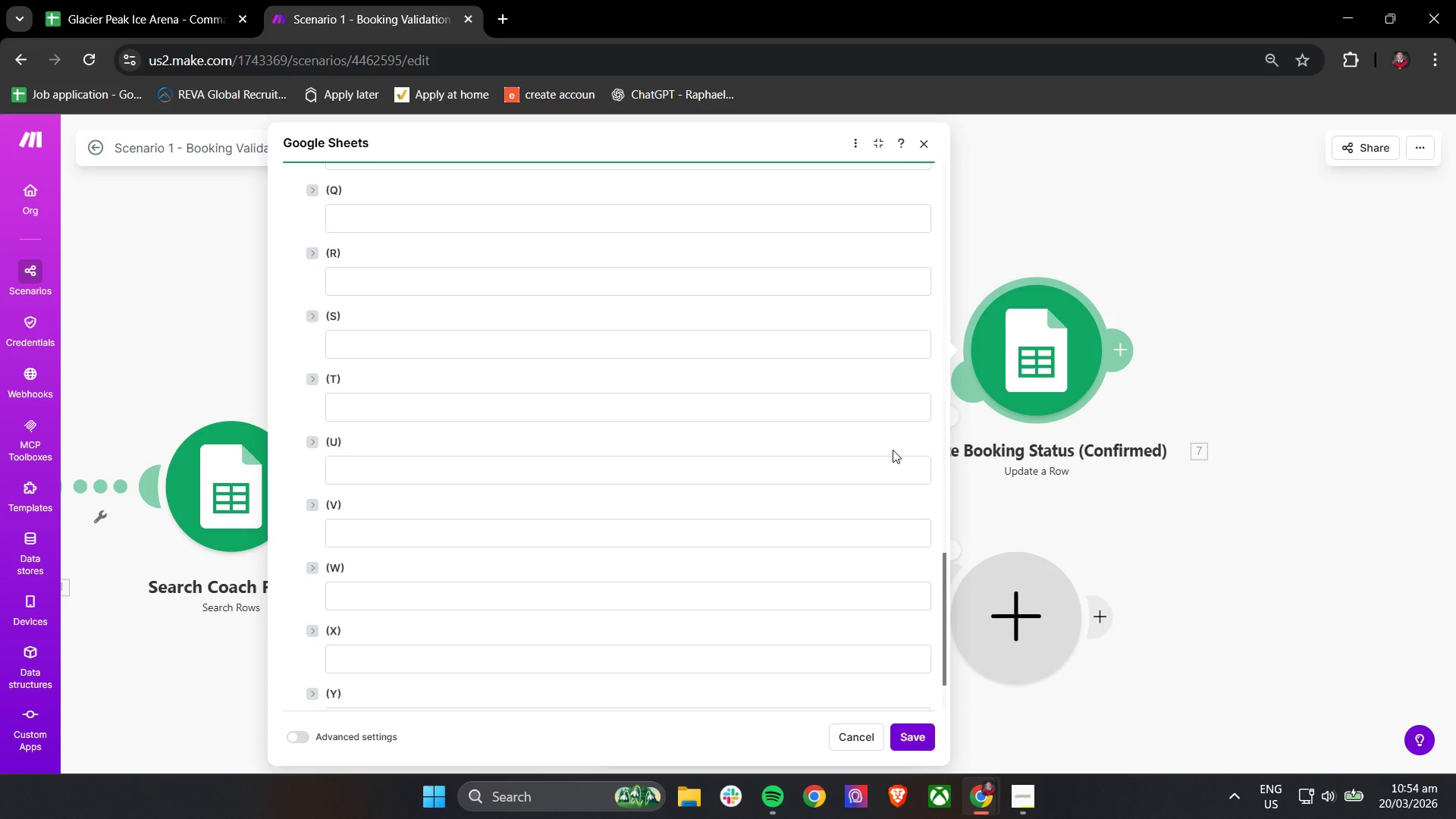 
scroll: coordinate [884, 396], scroll_direction: up, amount: 12.0
 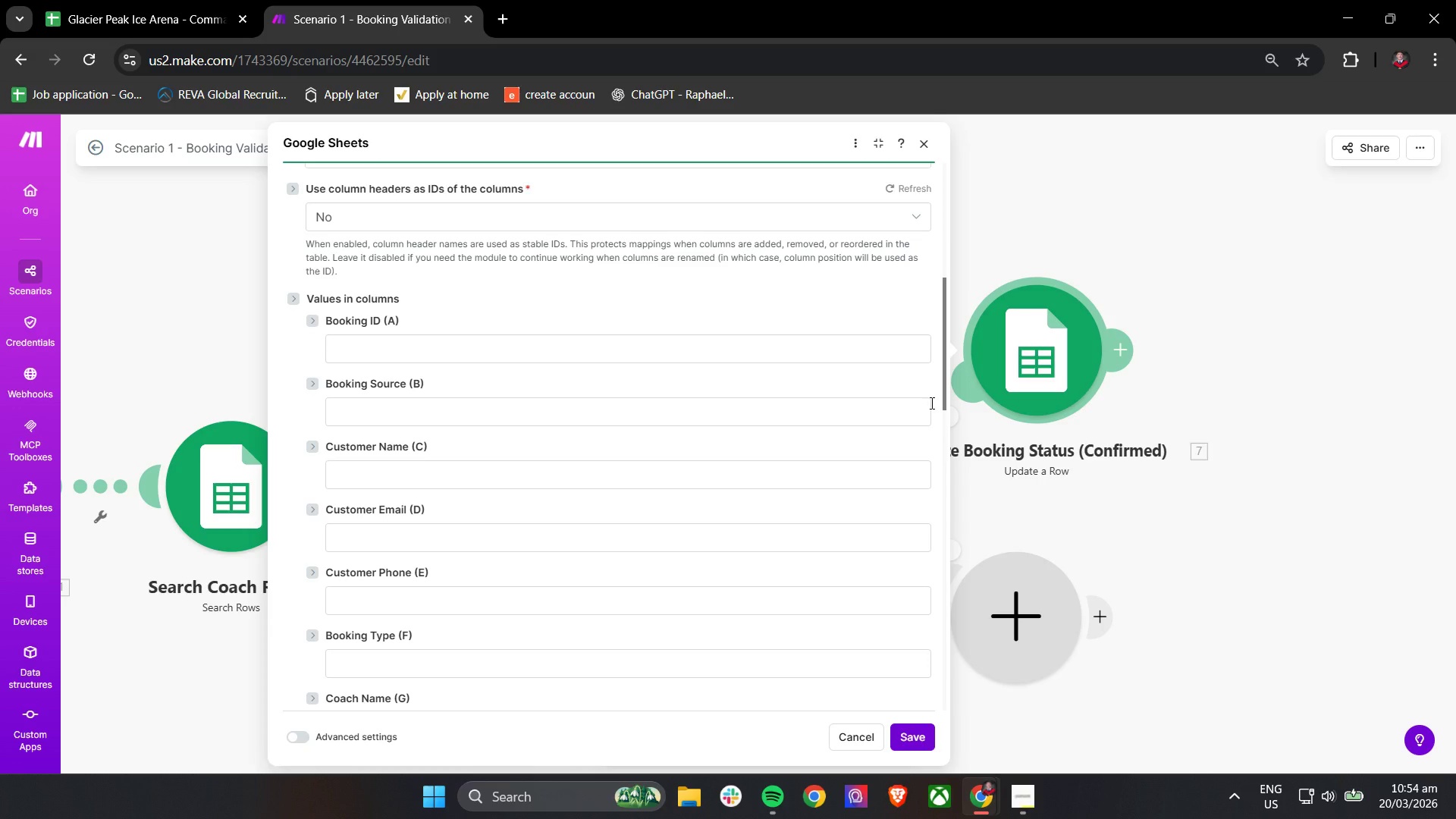 
wait(11.3)
 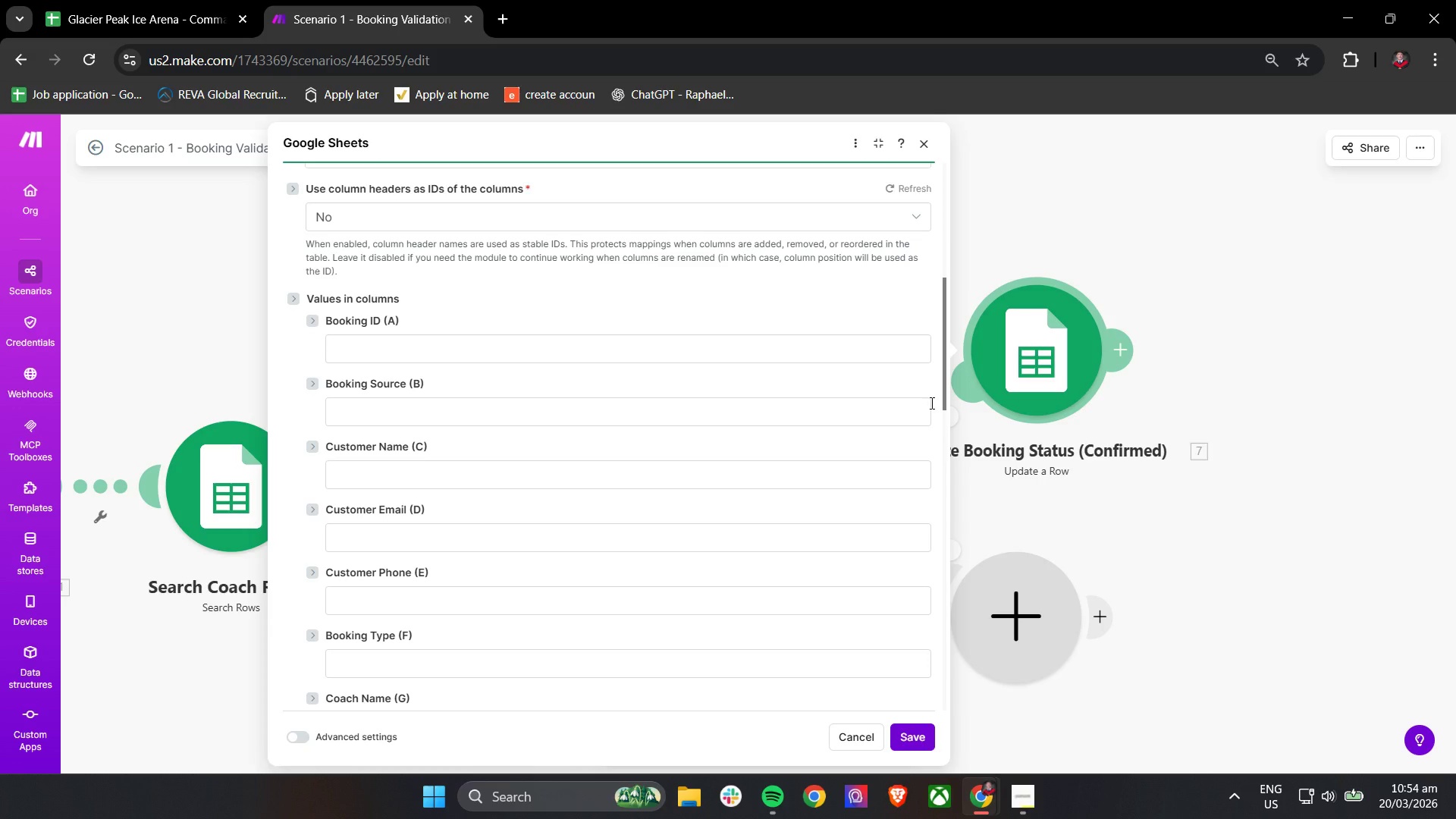 
scroll: coordinate [461, 478], scroll_direction: up, amount: 7.0
 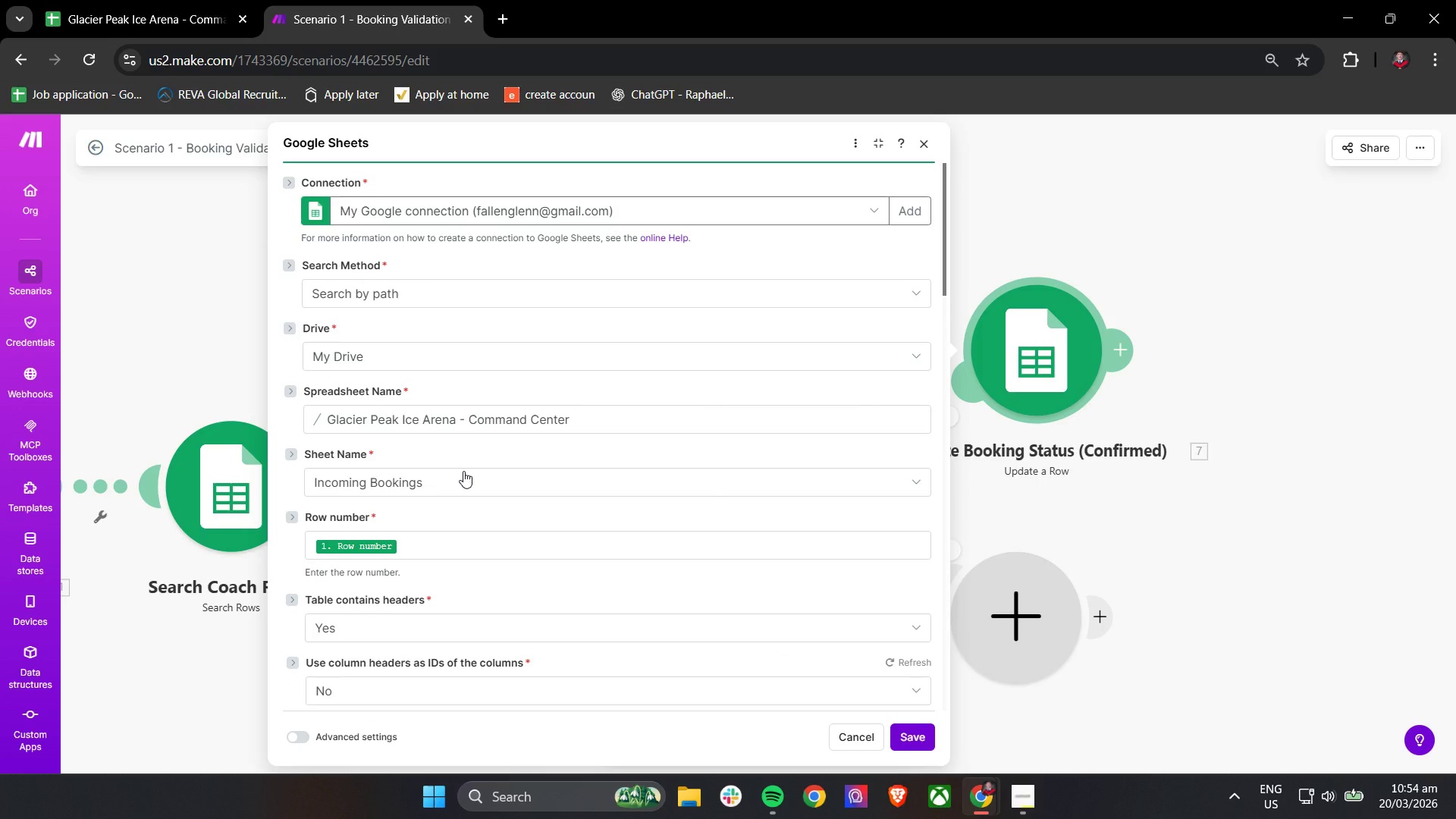 
scroll: coordinate [463, 471], scroll_direction: down, amount: 4.0
 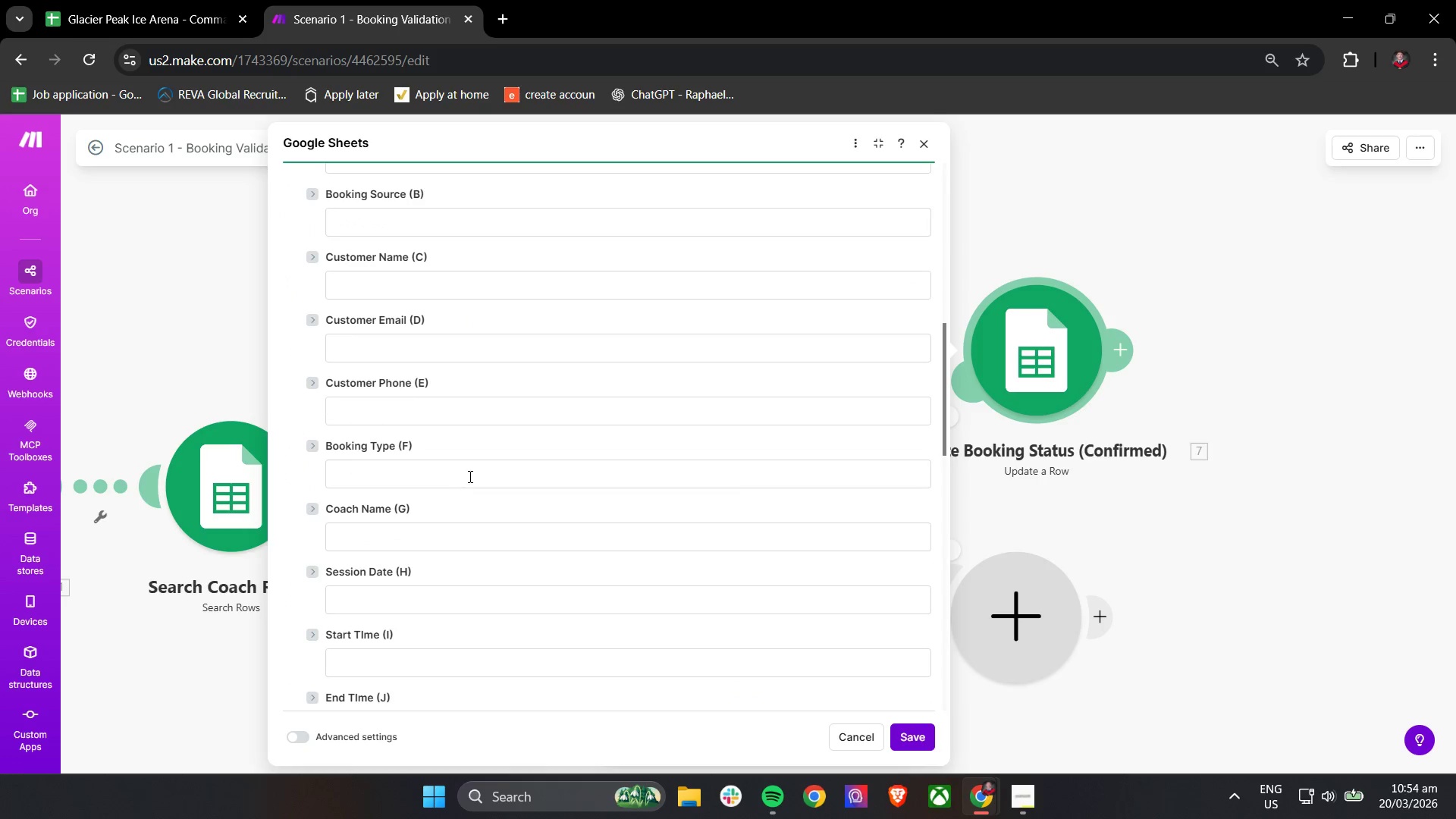 
scroll: coordinate [479, 479], scroll_direction: up, amount: 3.0
 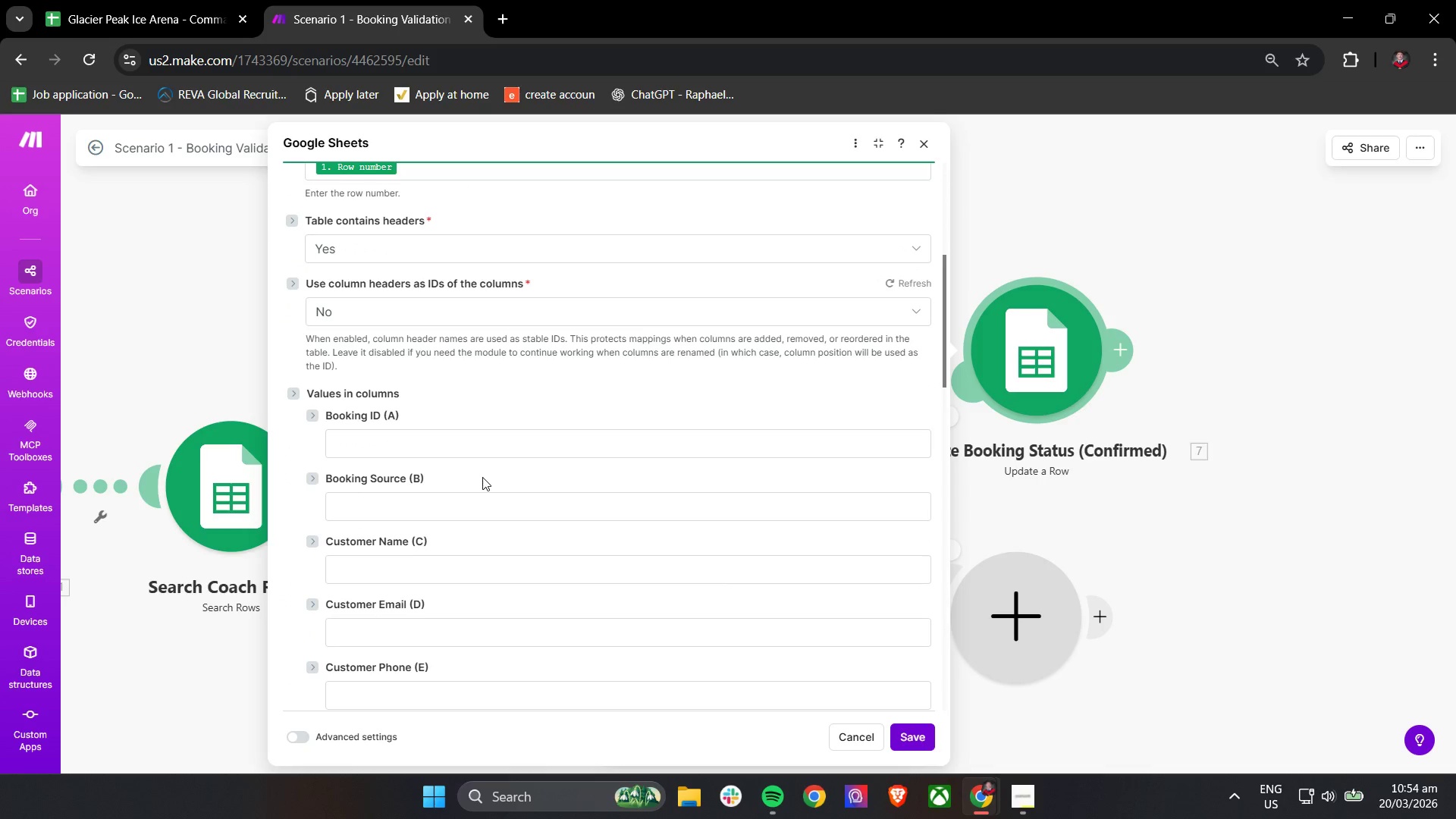 
scroll: coordinate [488, 479], scroll_direction: down, amount: 6.0
 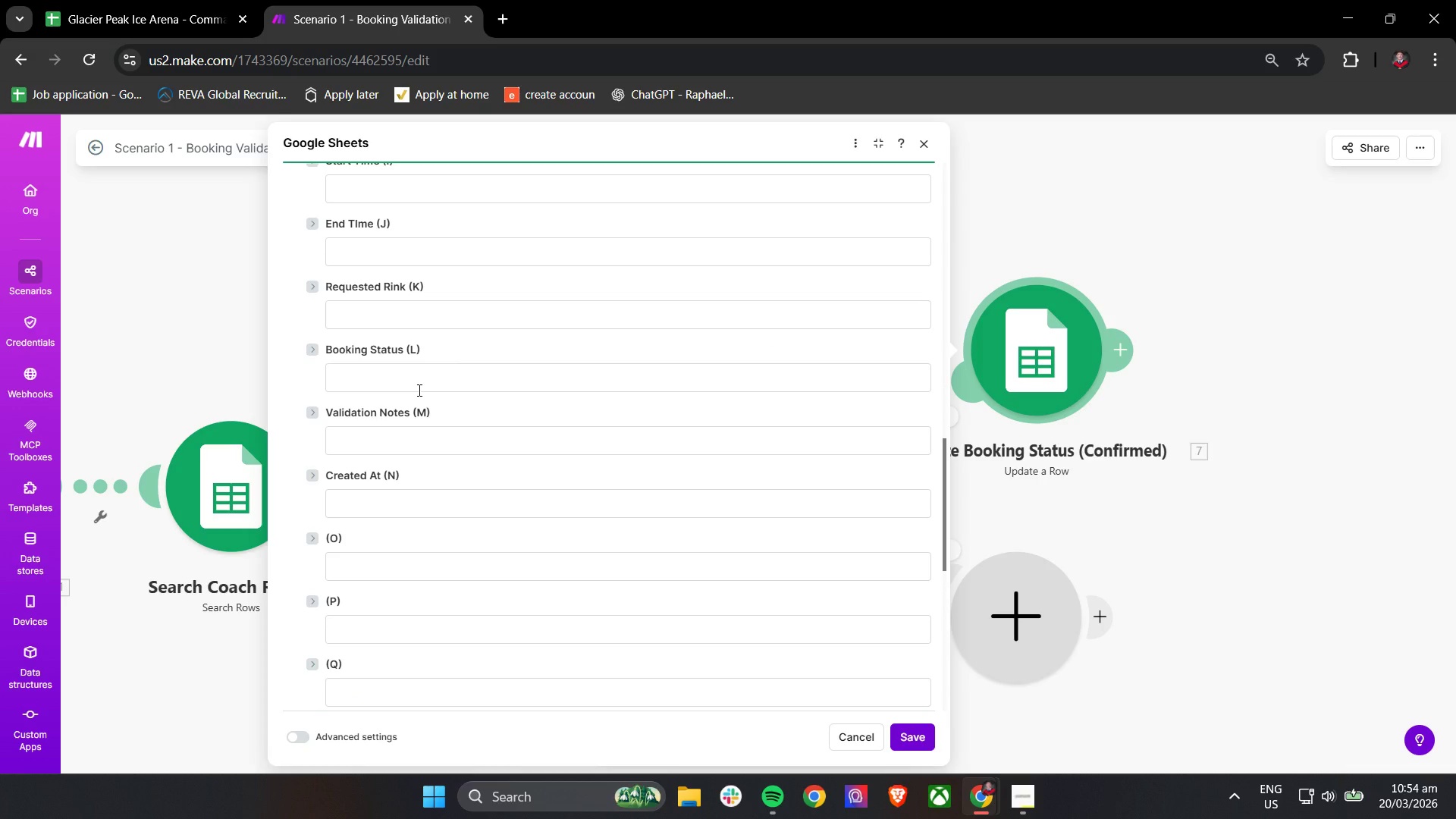 
wait(5.83)
 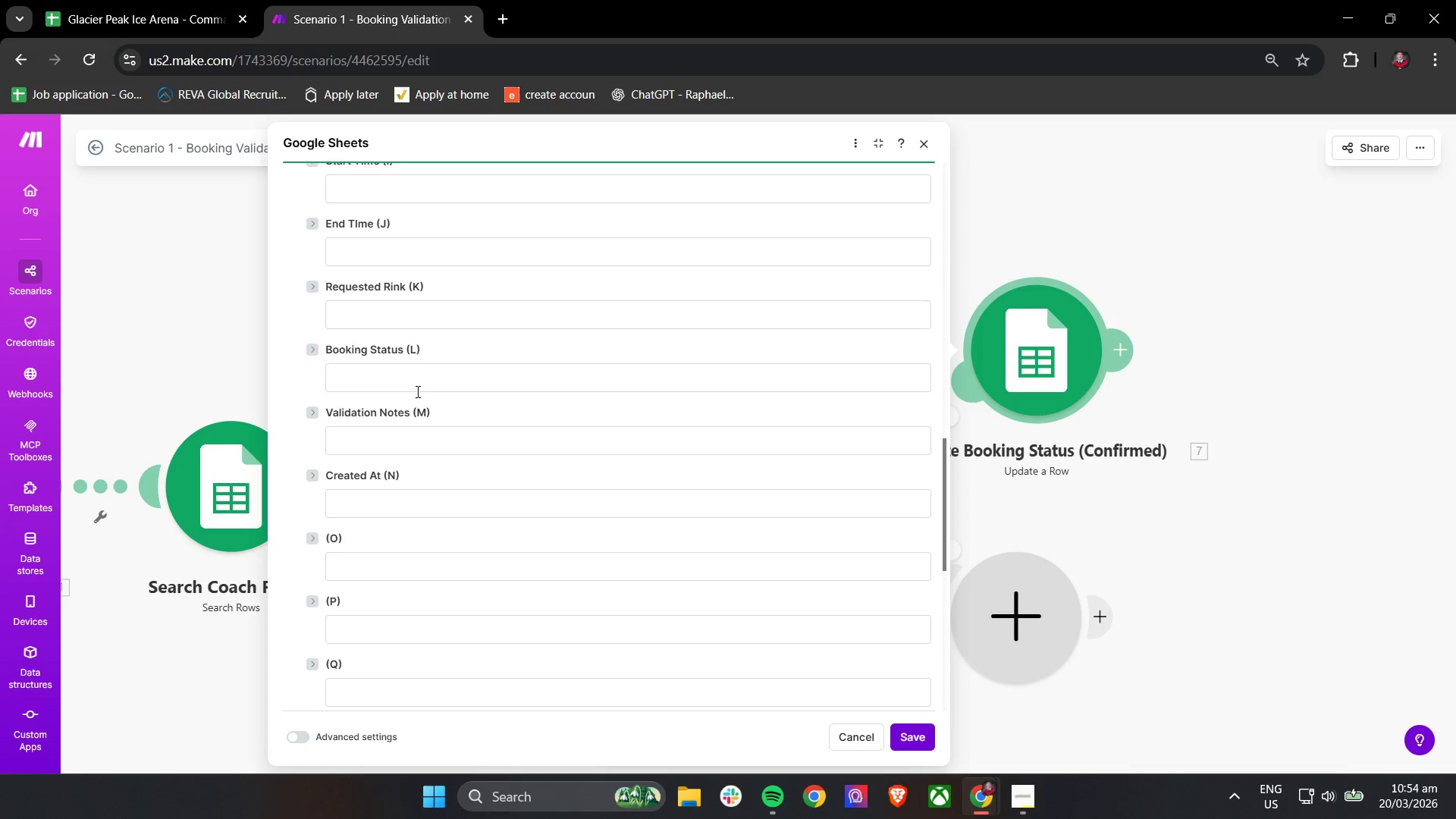 
left_click([418, 390])
 